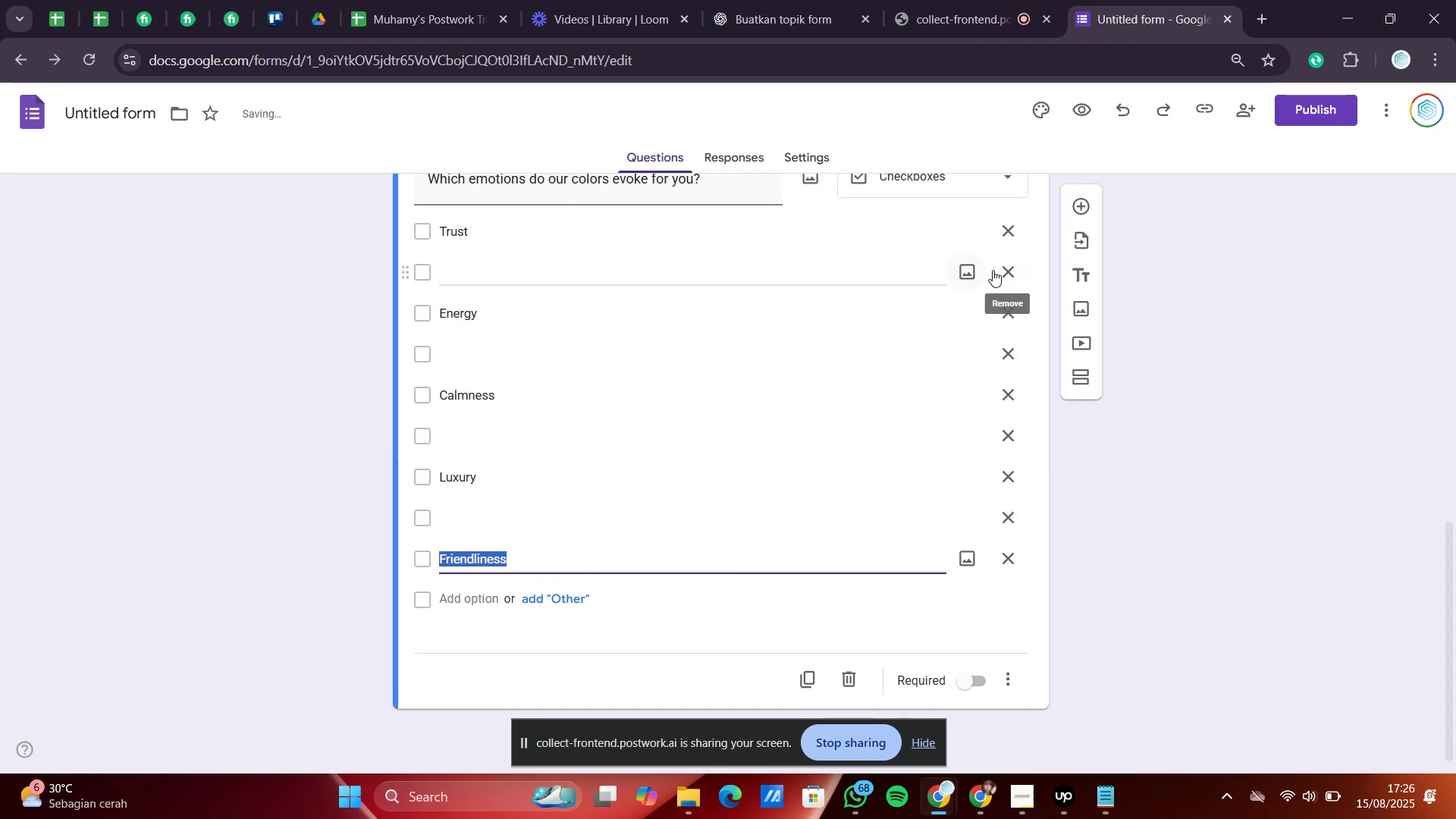 
left_click([996, 267])
 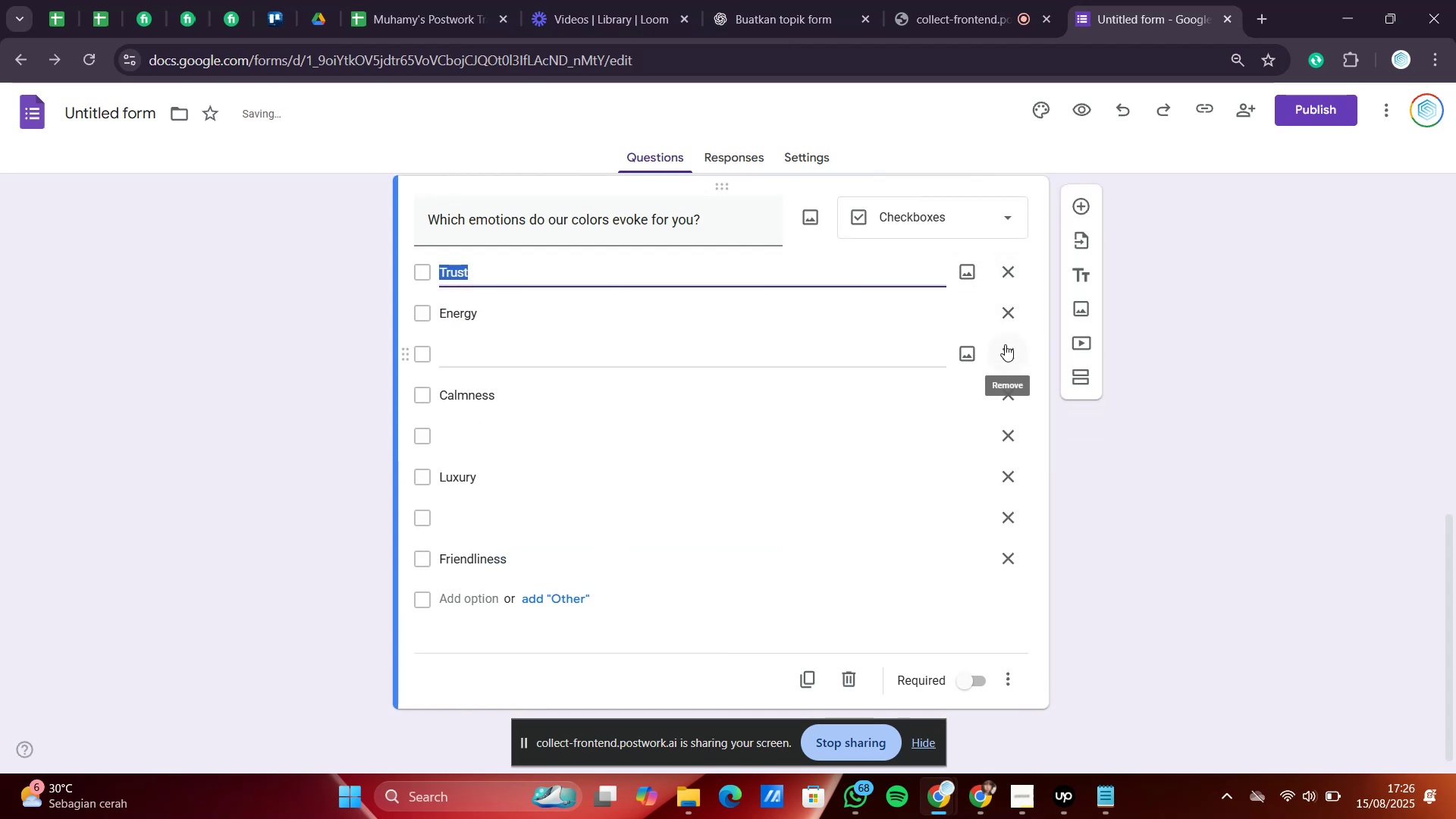 
left_click([1005, 344])
 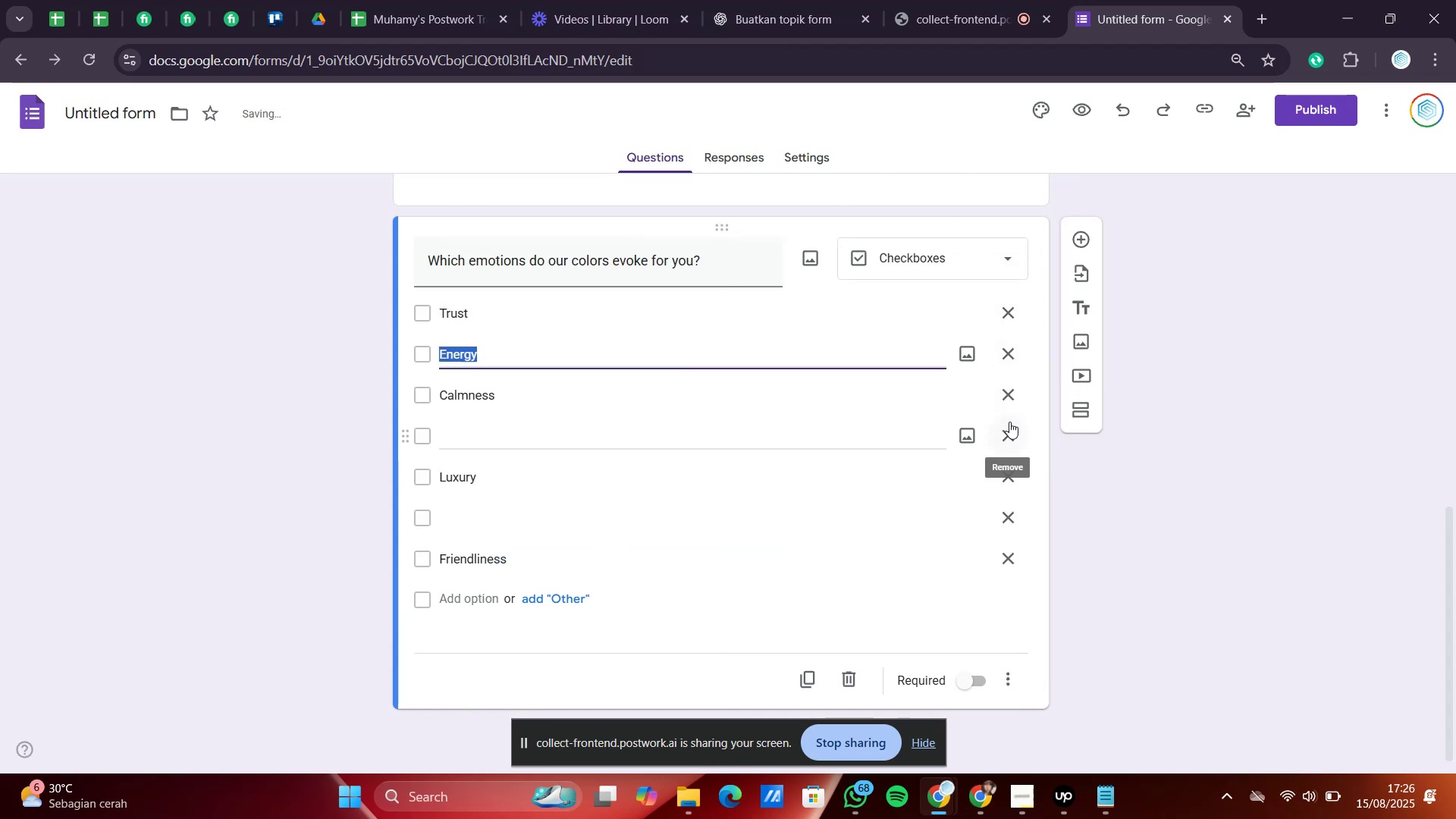 
left_click([1009, 422])
 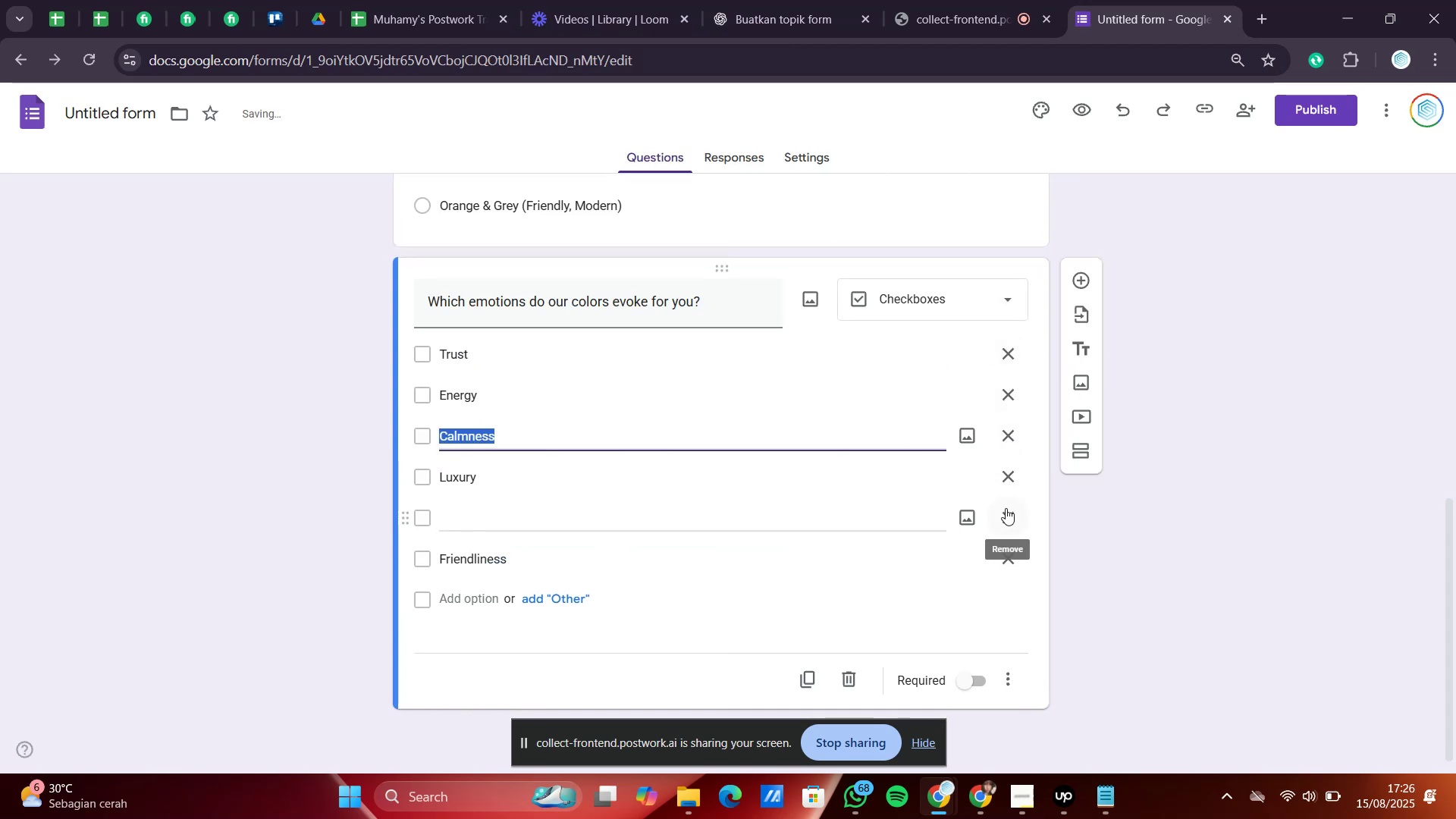 
left_click([1006, 508])
 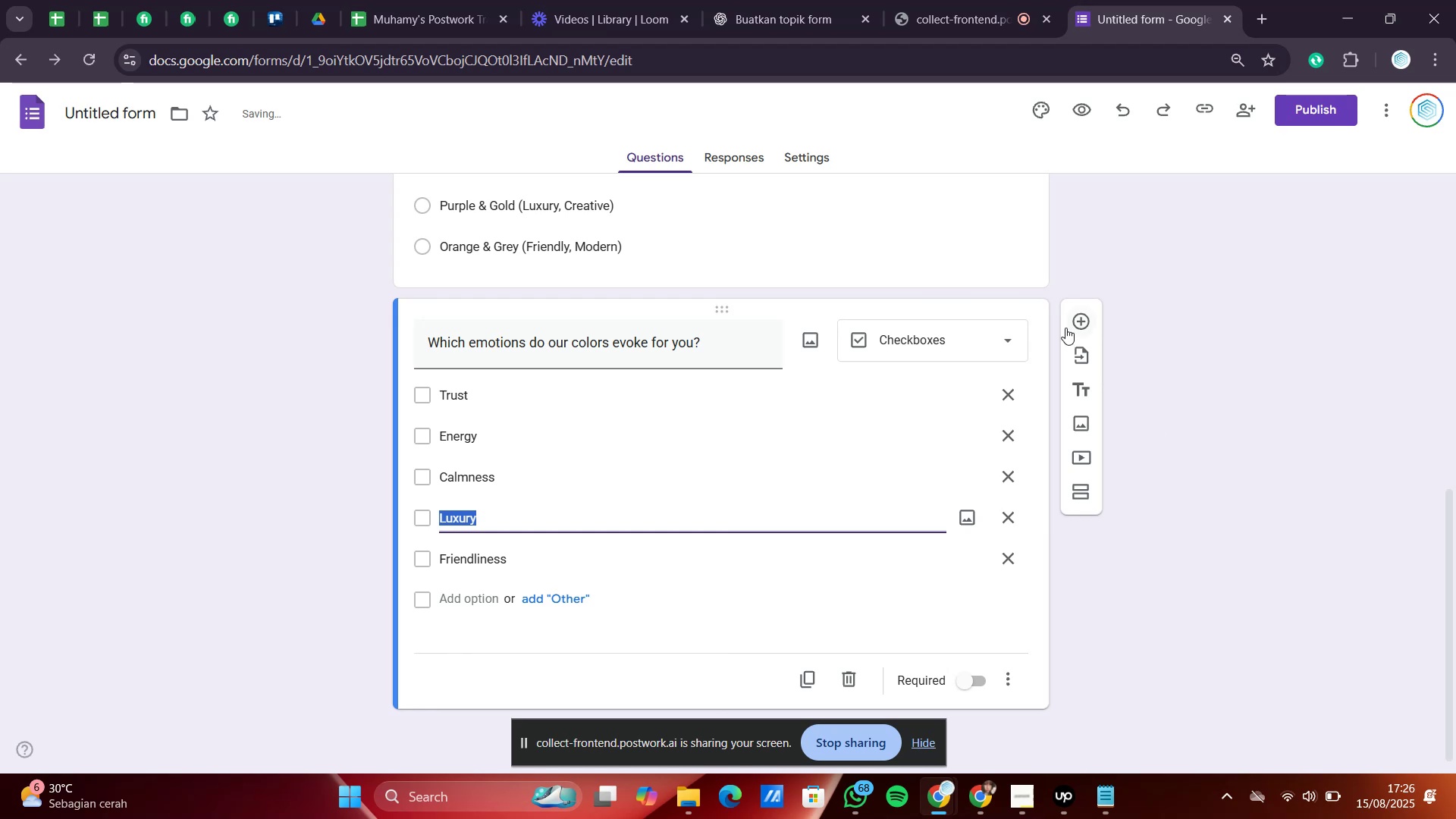 
left_click([1075, 320])
 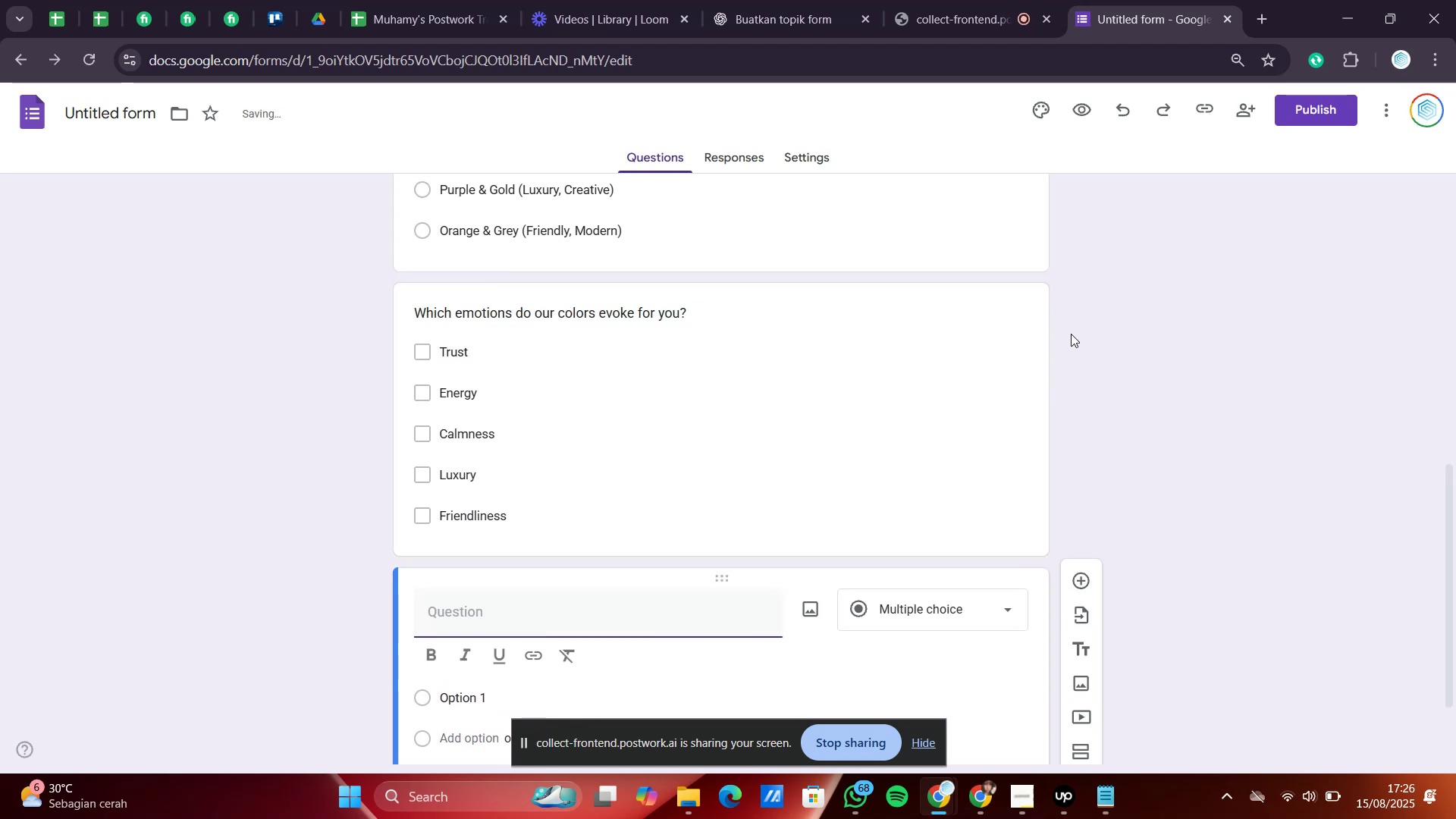 
scroll: coordinate [862, 333], scroll_direction: down, amount: 3.0
 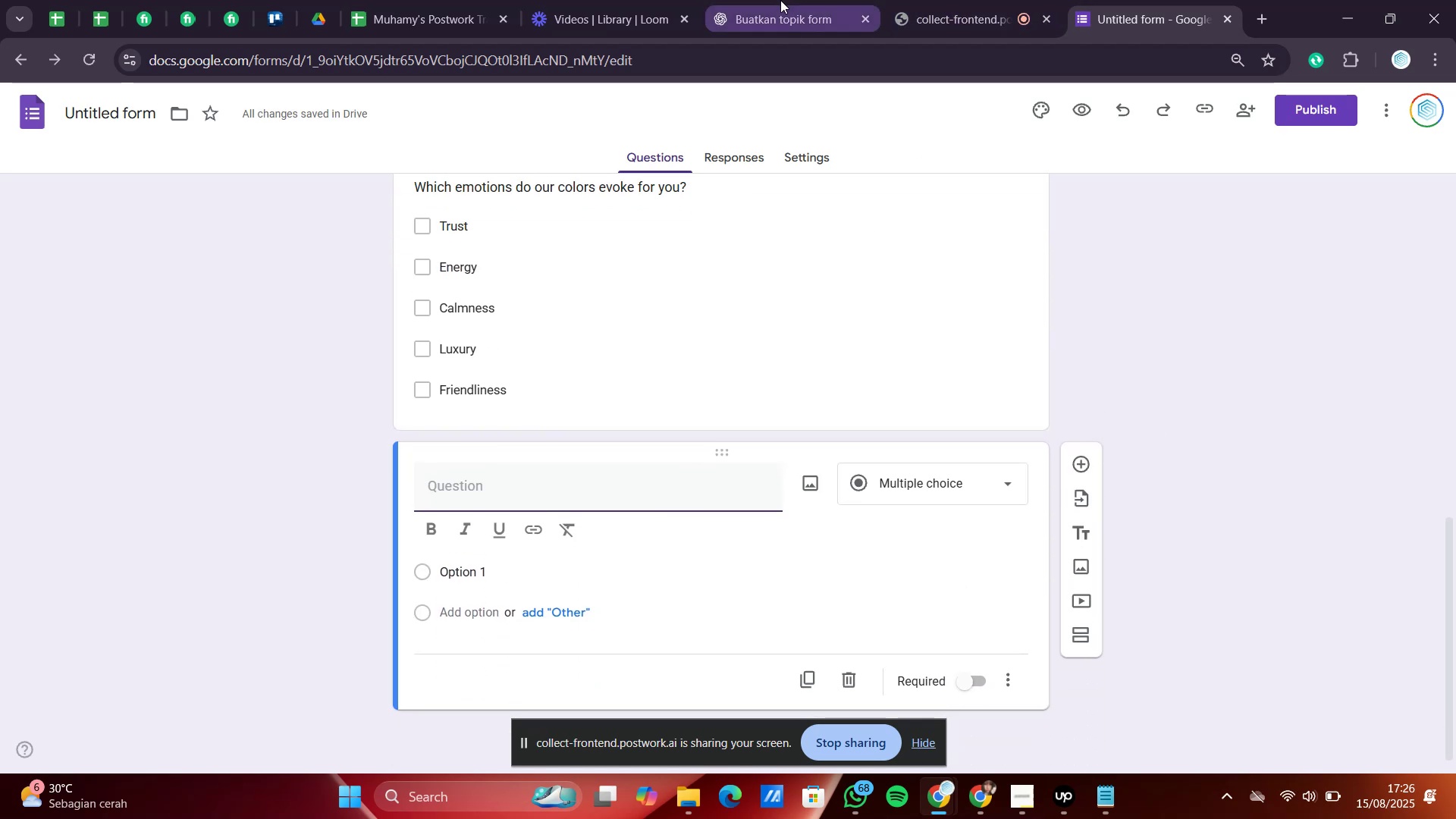 
left_click([780, 0])
 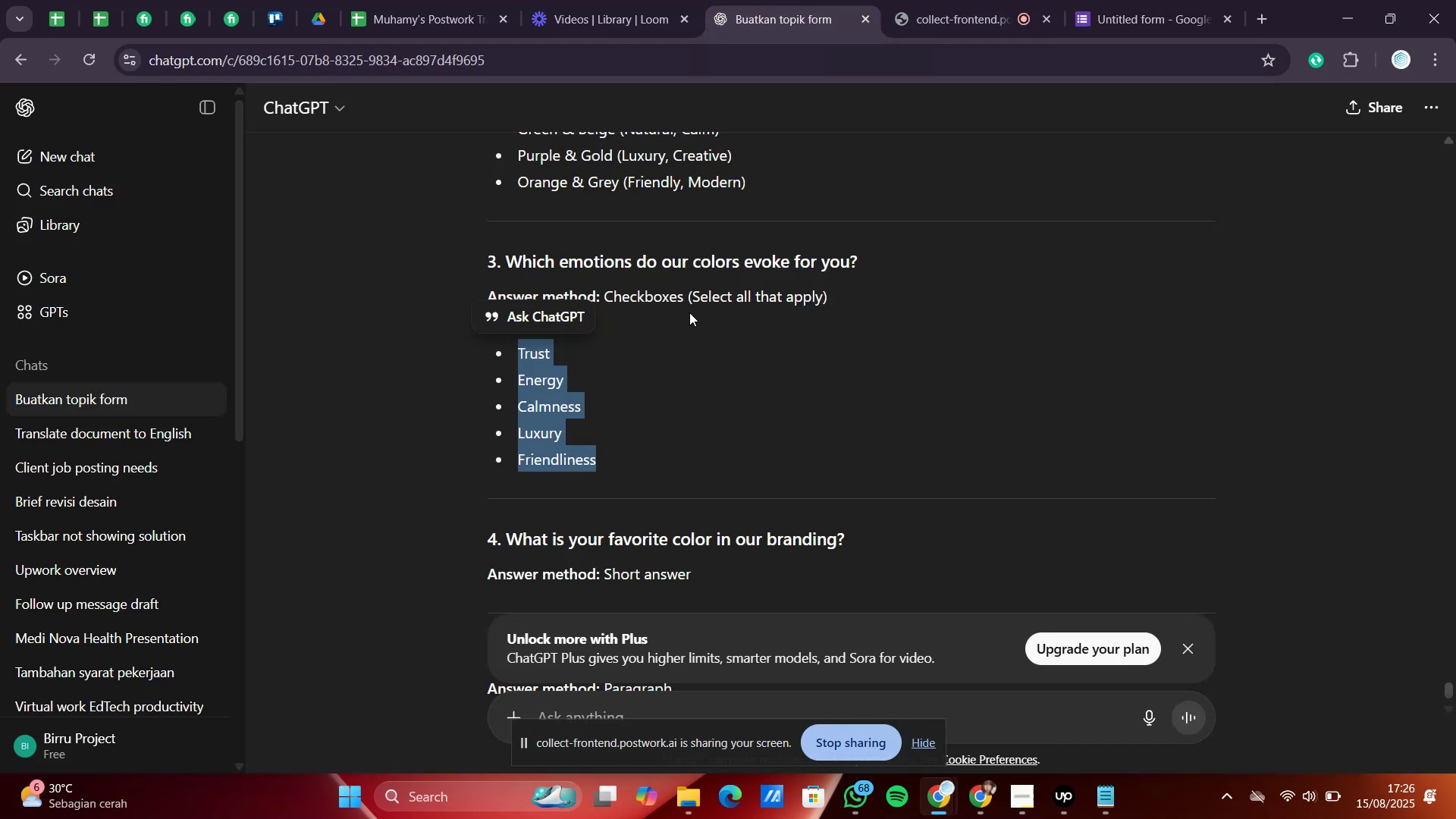 
scroll: coordinate [688, 418], scroll_direction: down, amount: 2.0
 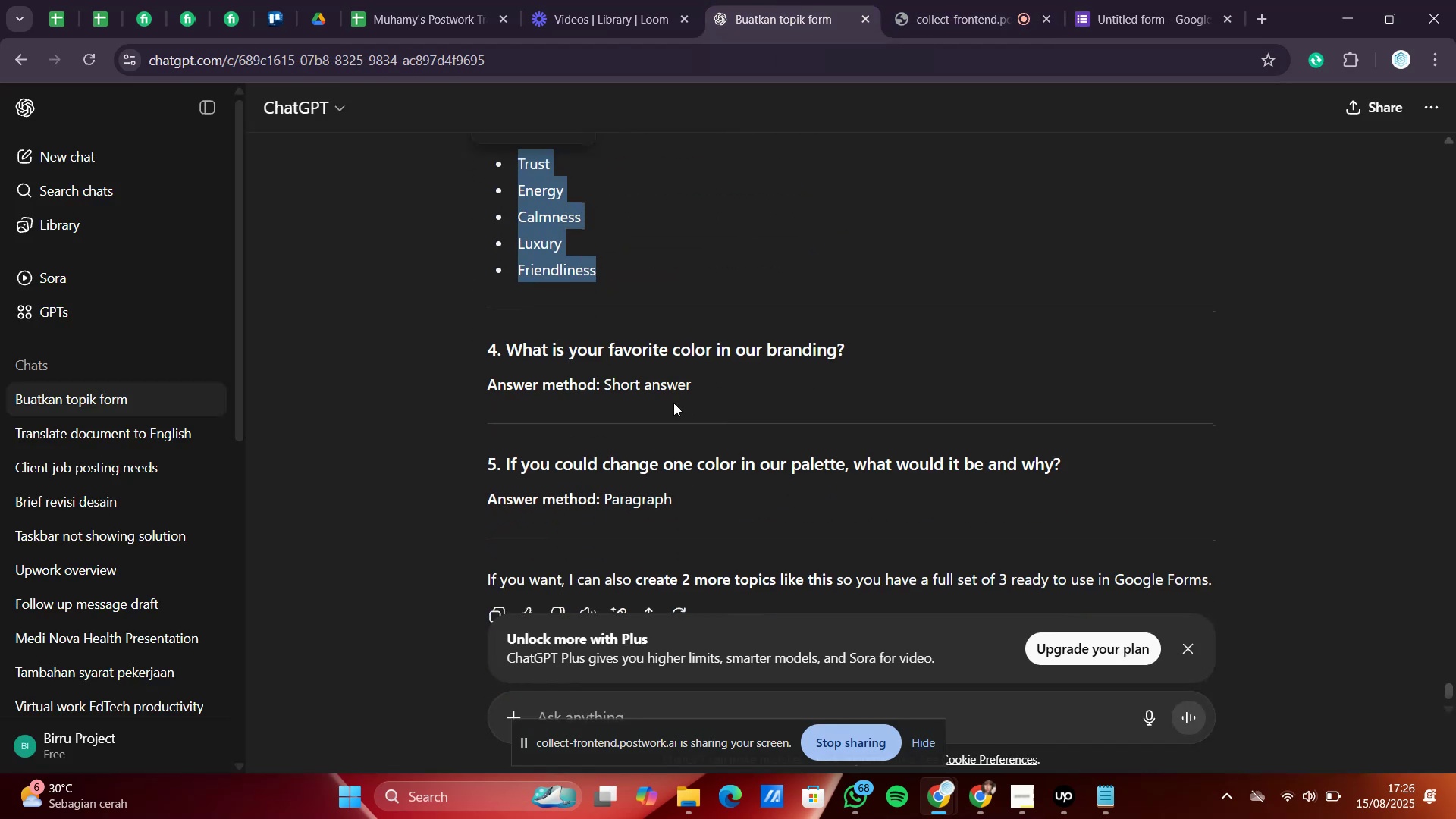 
left_click_drag(start_coordinate=[506, 346], to_coordinate=[847, 326])
 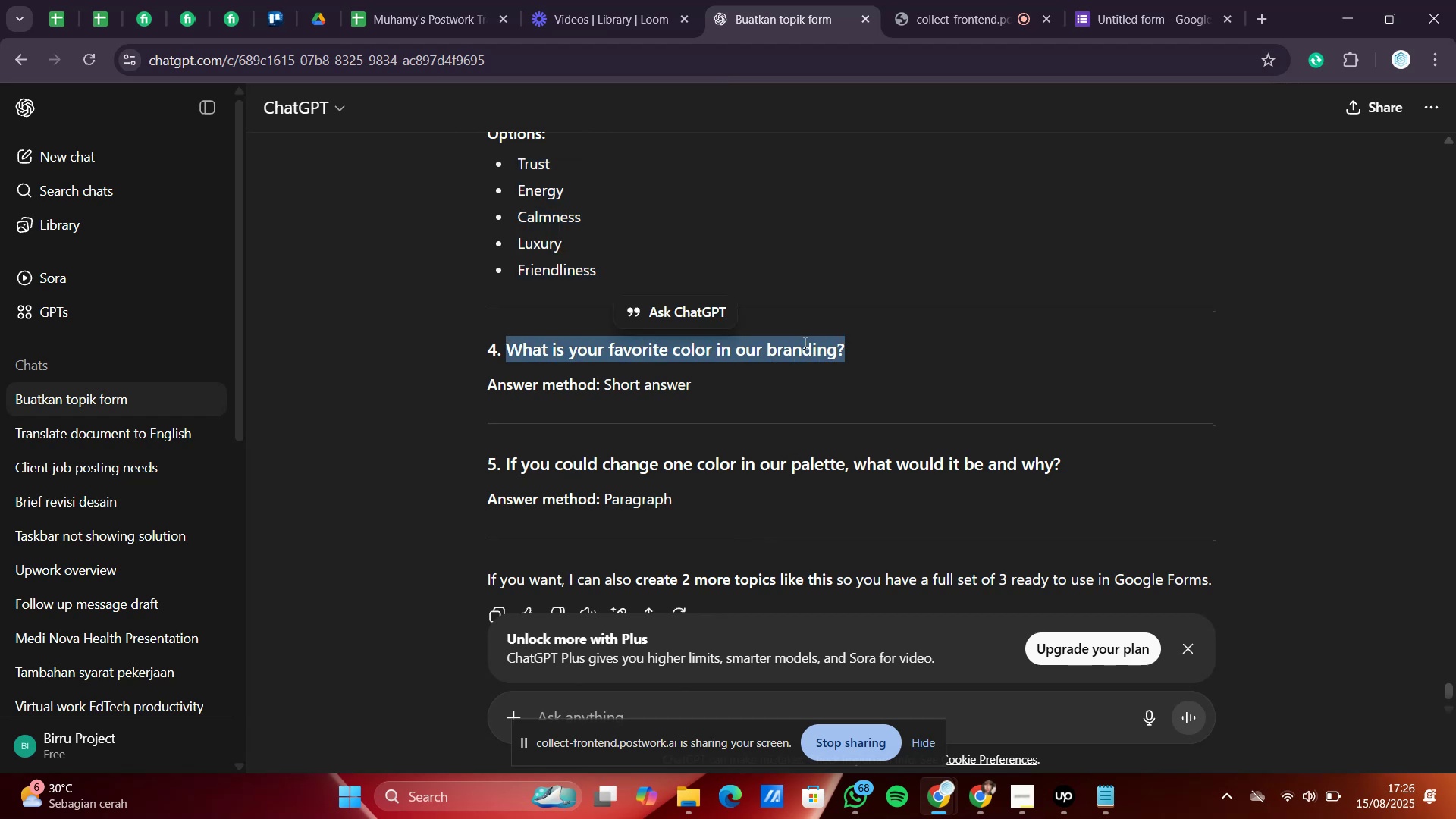 
right_click([804, 343])
 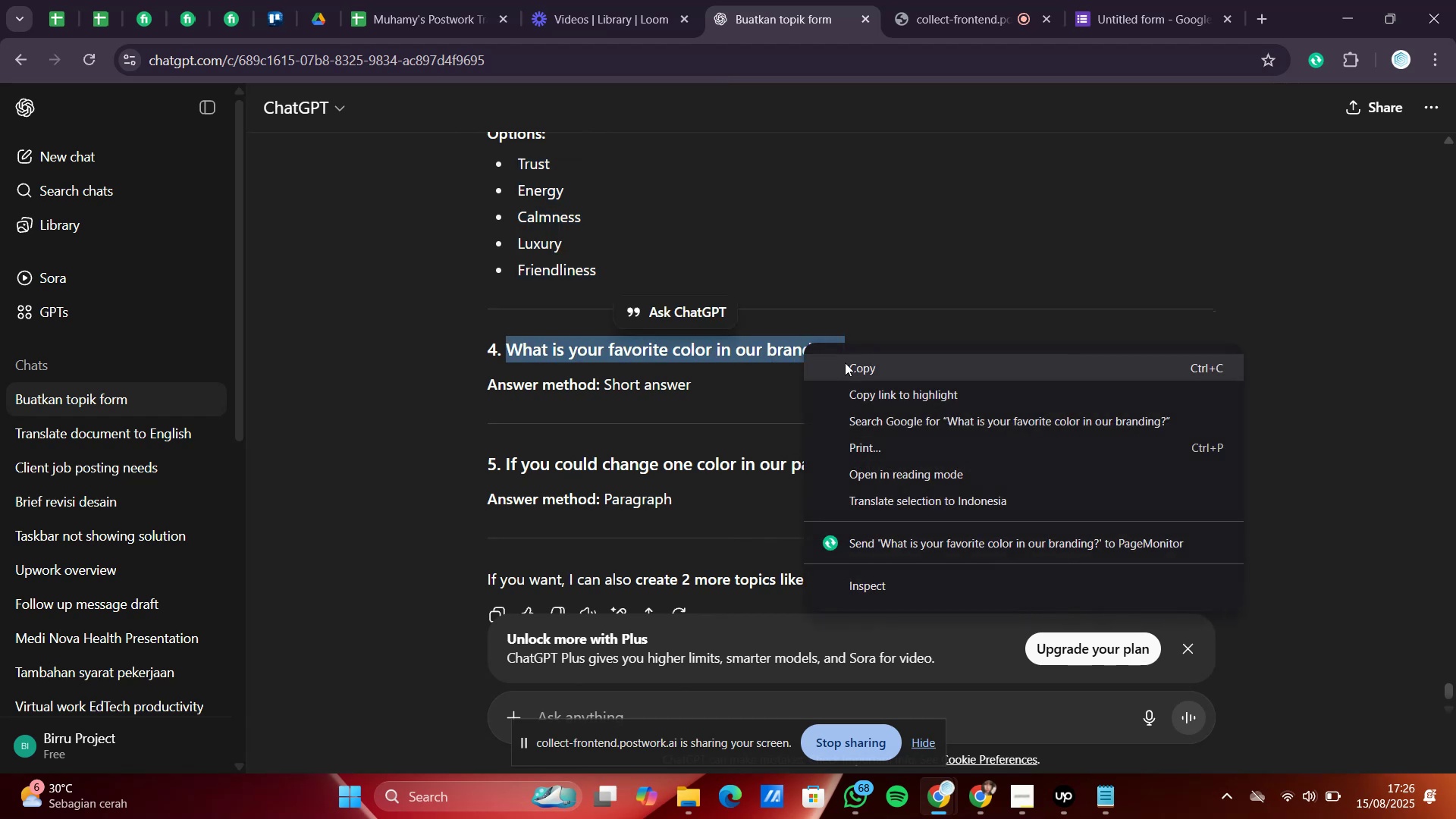 
left_click([845, 362])
 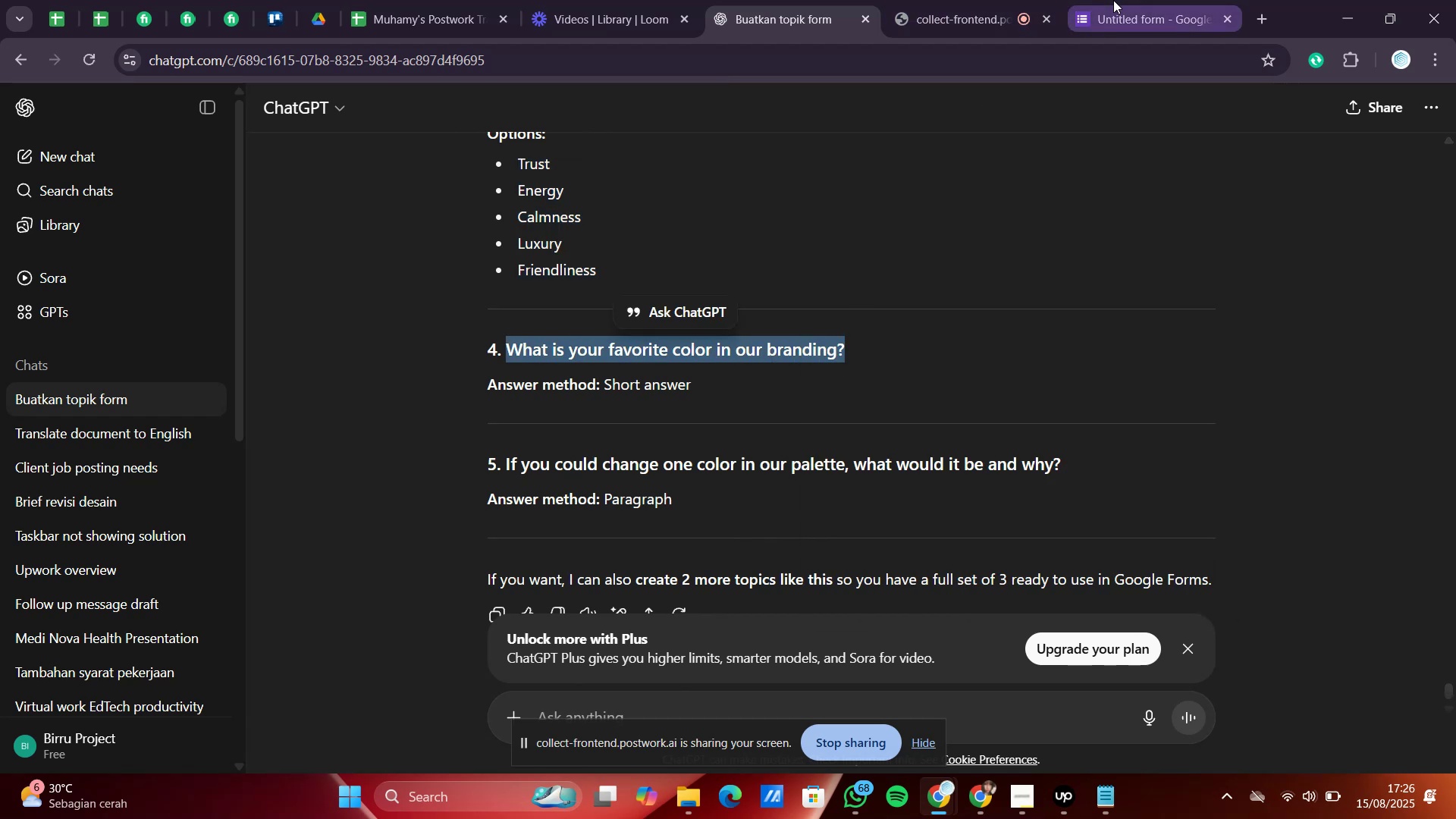 
left_click([1113, 0])
 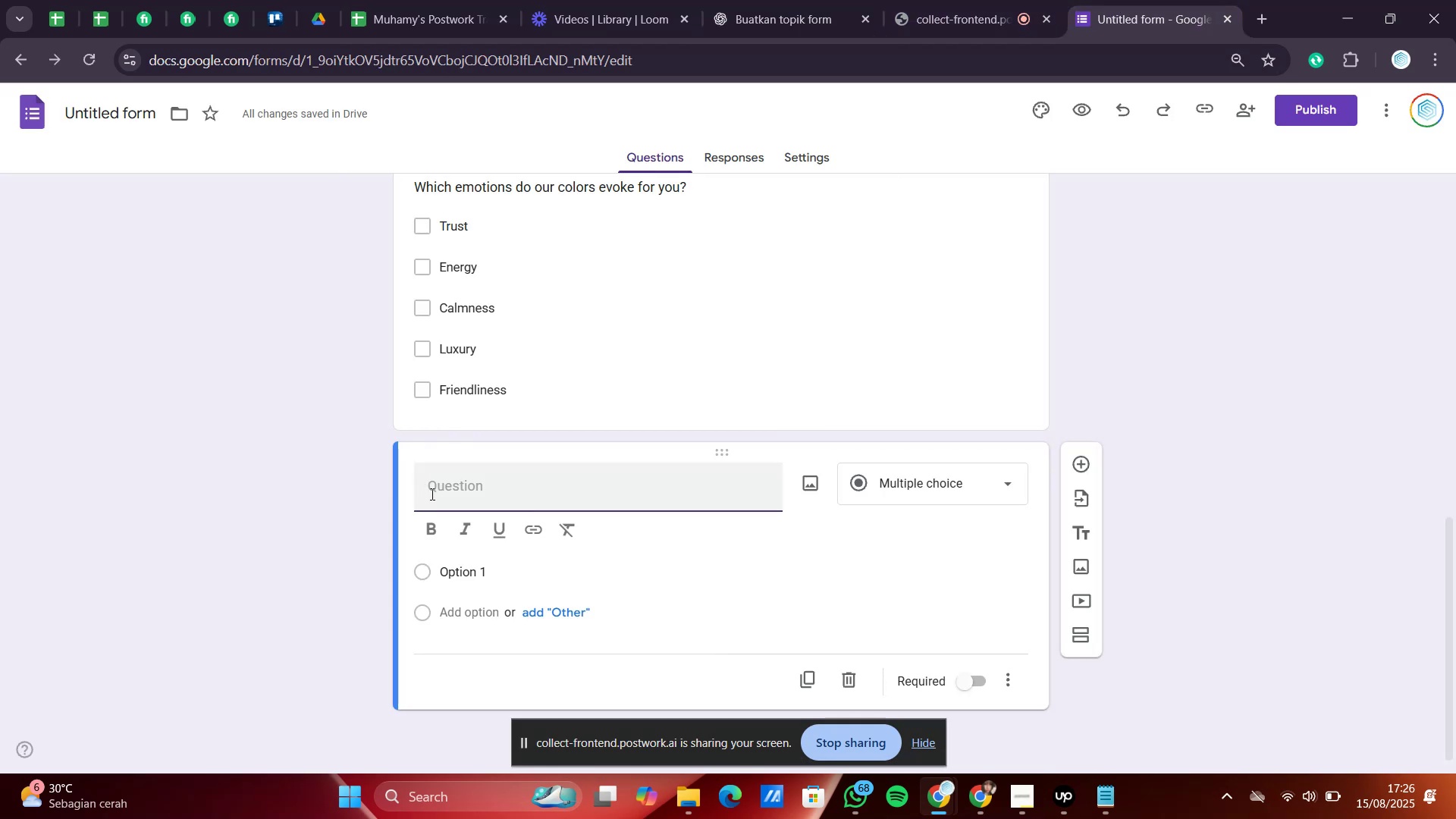 
right_click([438, 494])
 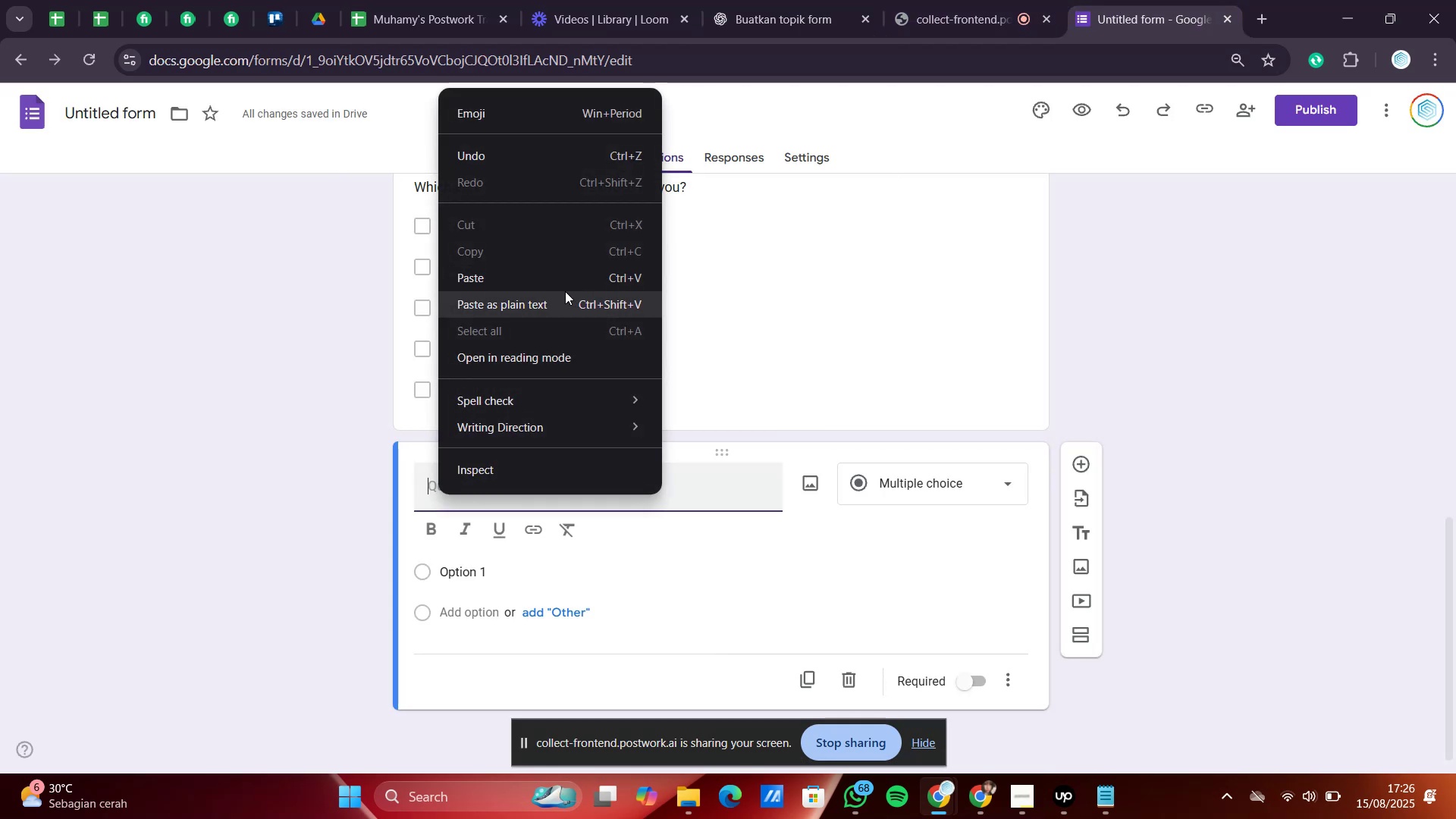 
left_click([563, 289])
 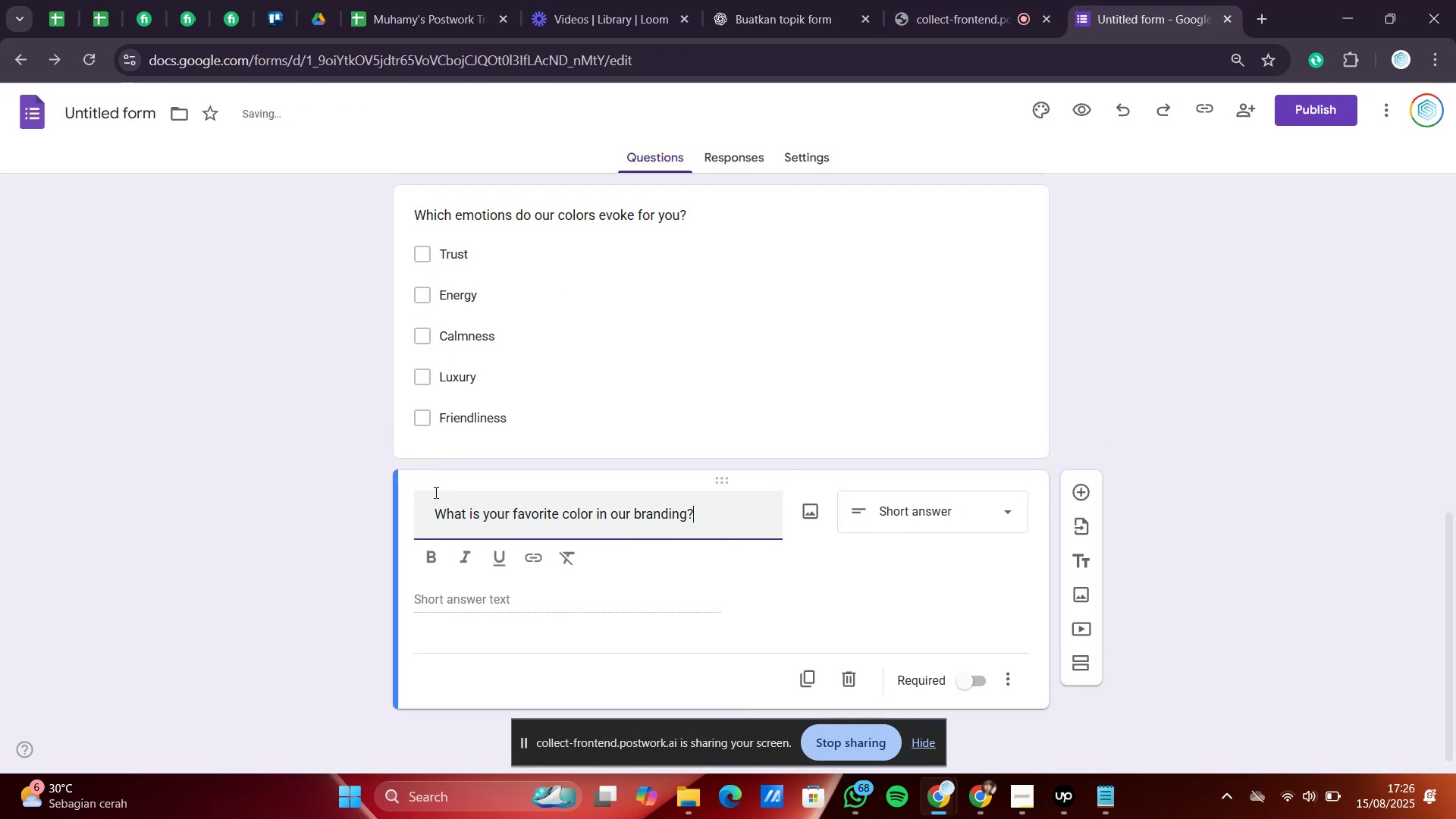 
left_click_drag(start_coordinate=[437, 516], to_coordinate=[410, 526])
 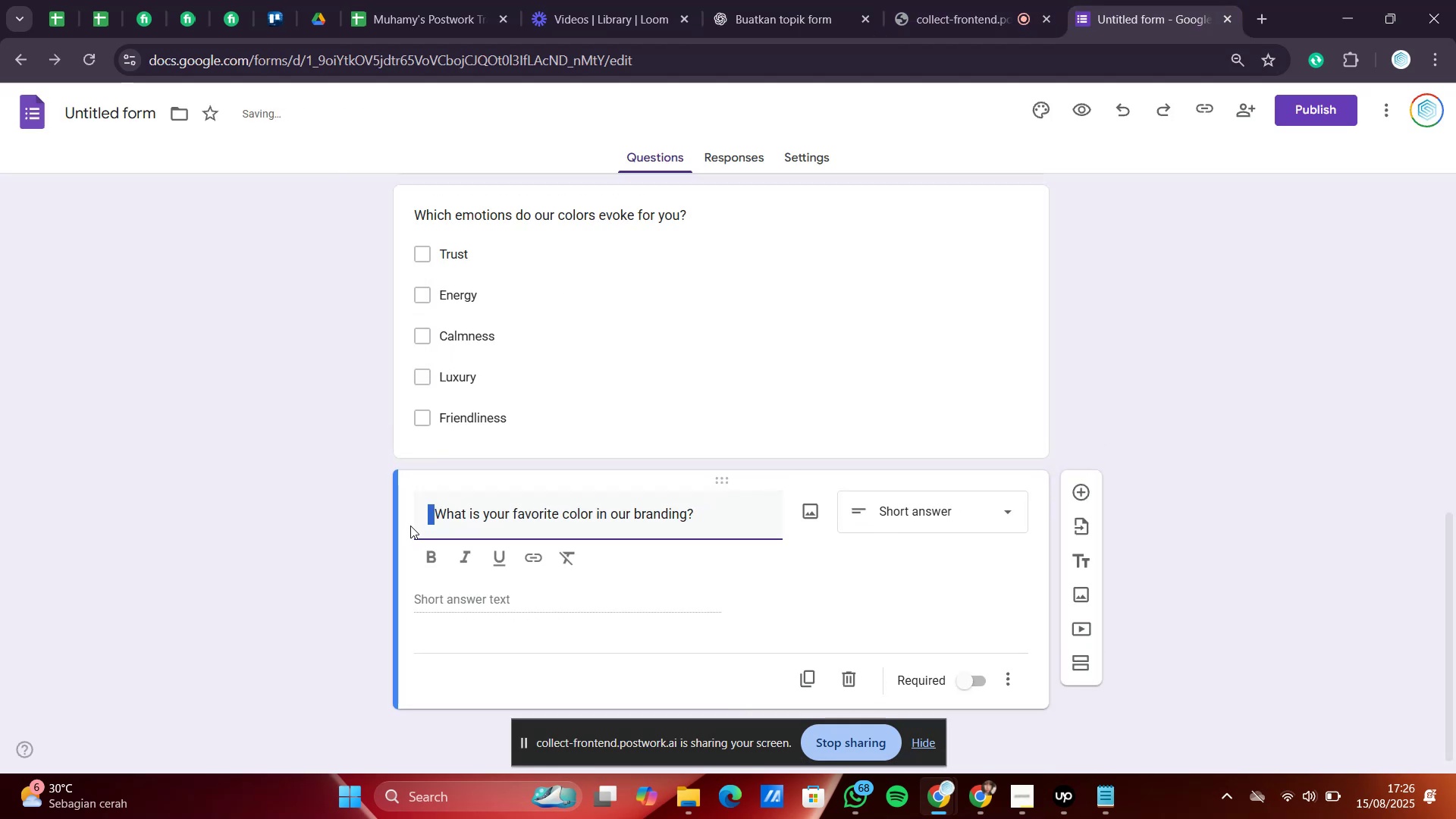 
key(Delete)
 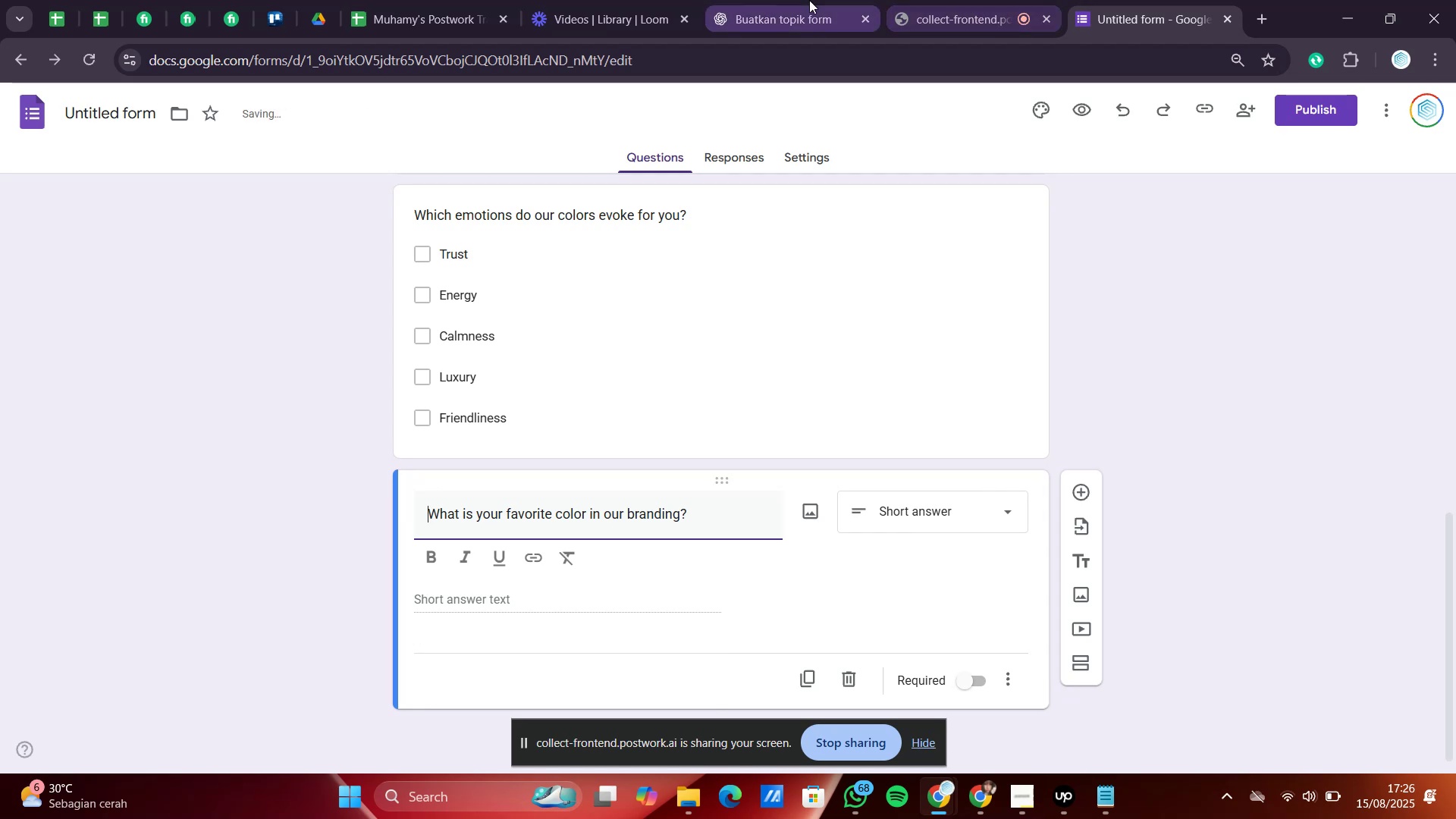 
left_click([809, 0])
 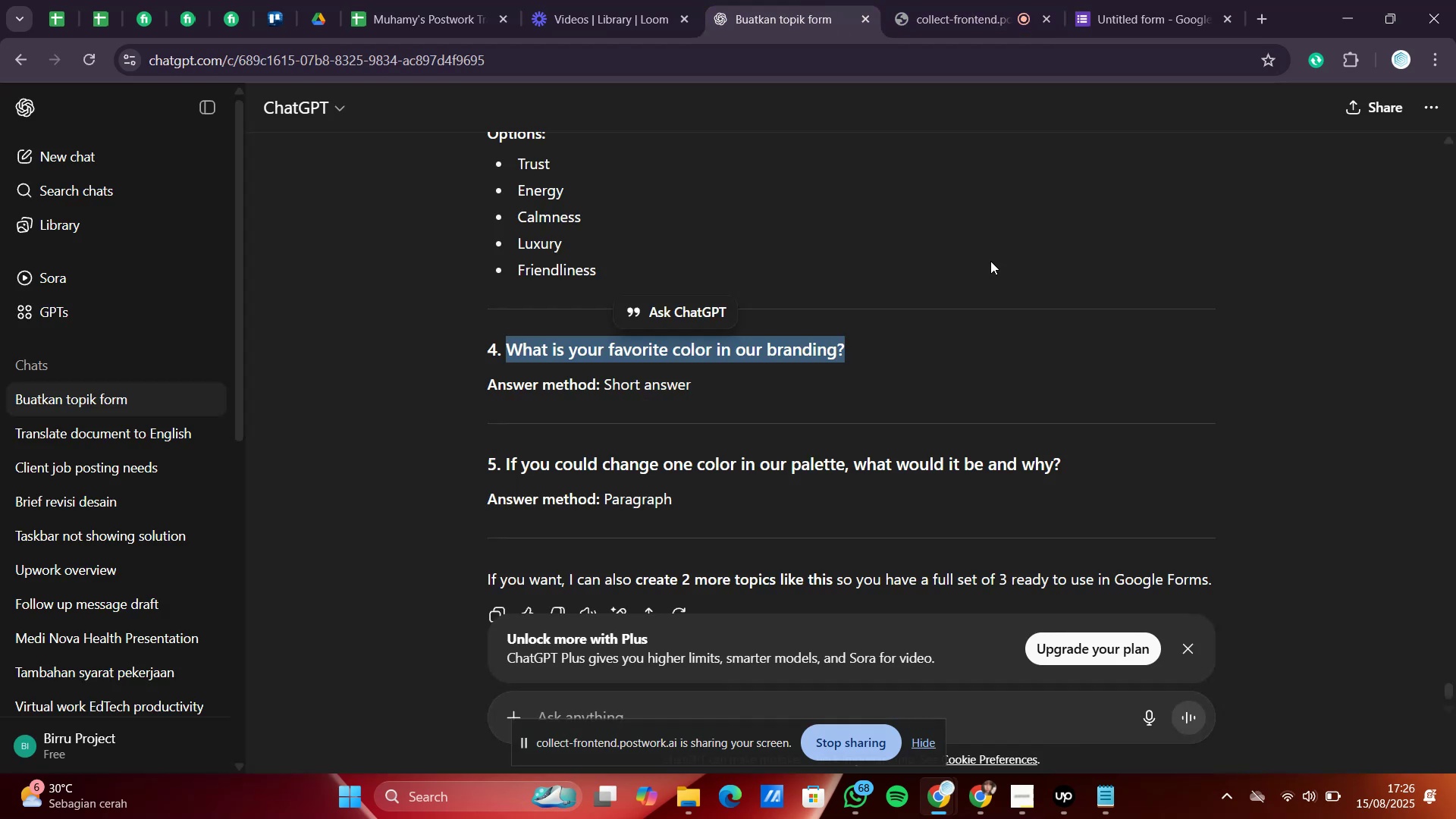 
scroll: coordinate [831, 370], scroll_direction: down, amount: 1.0
 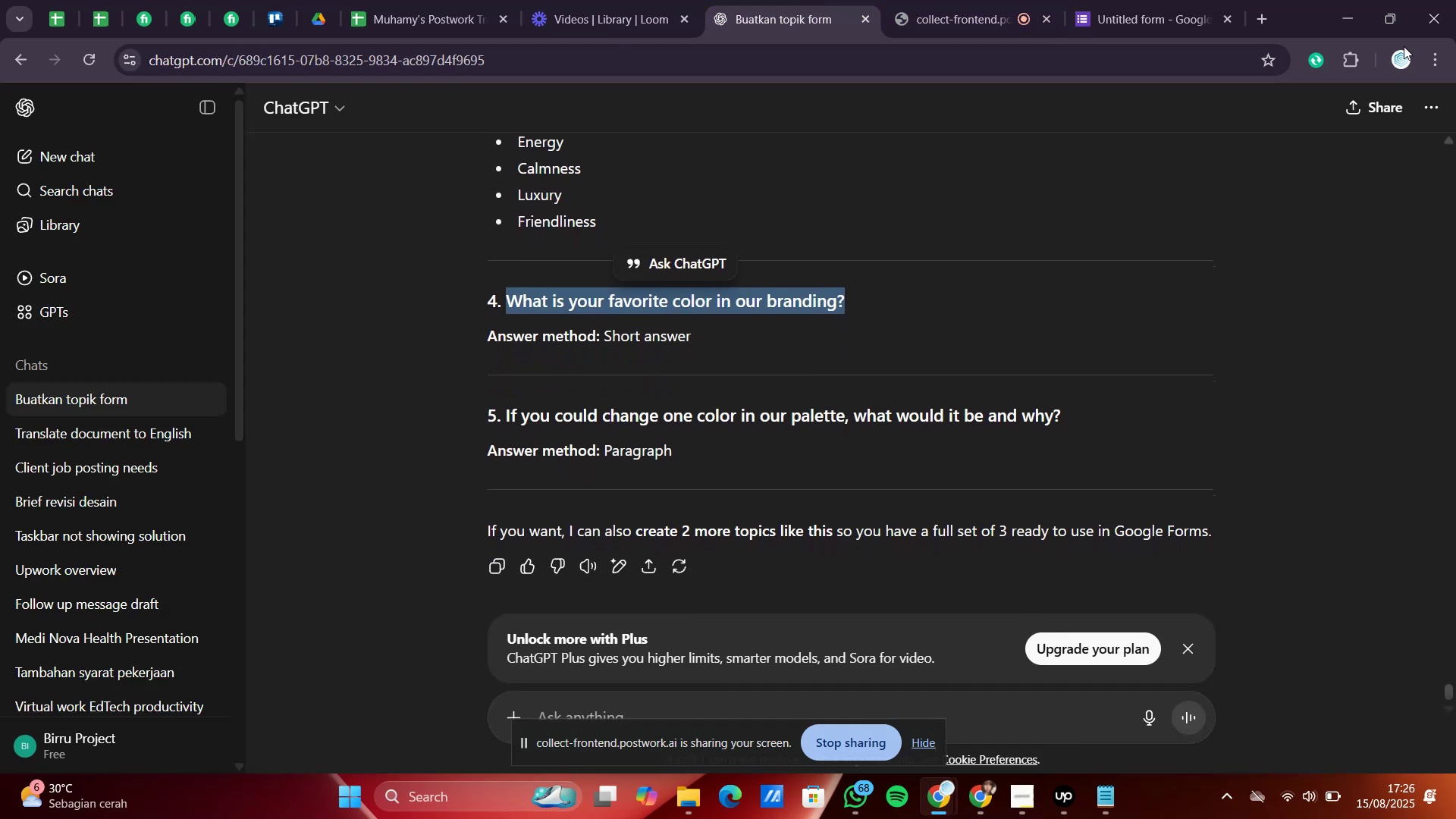 
left_click([1122, 0])
 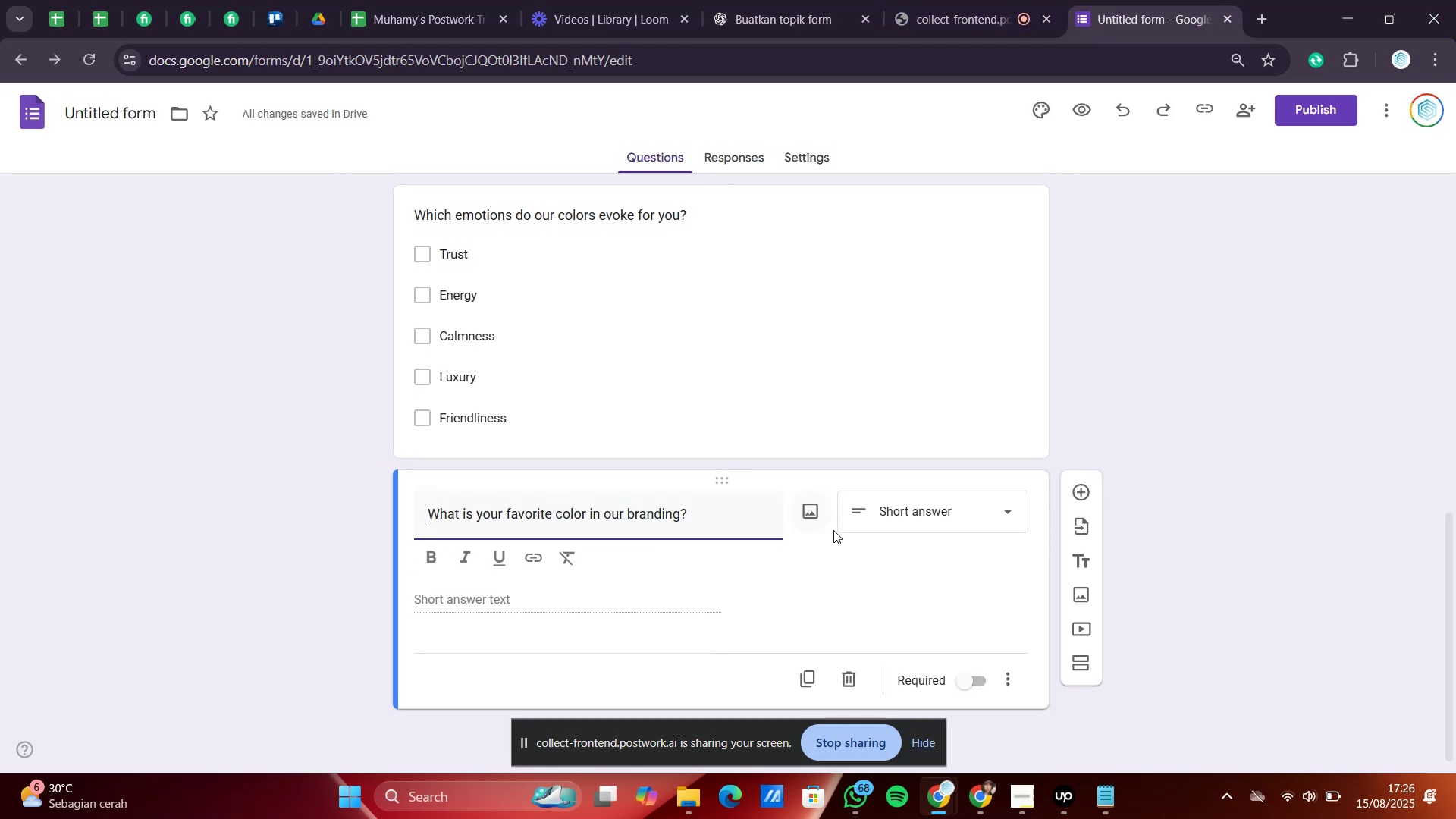 
left_click([1291, 411])
 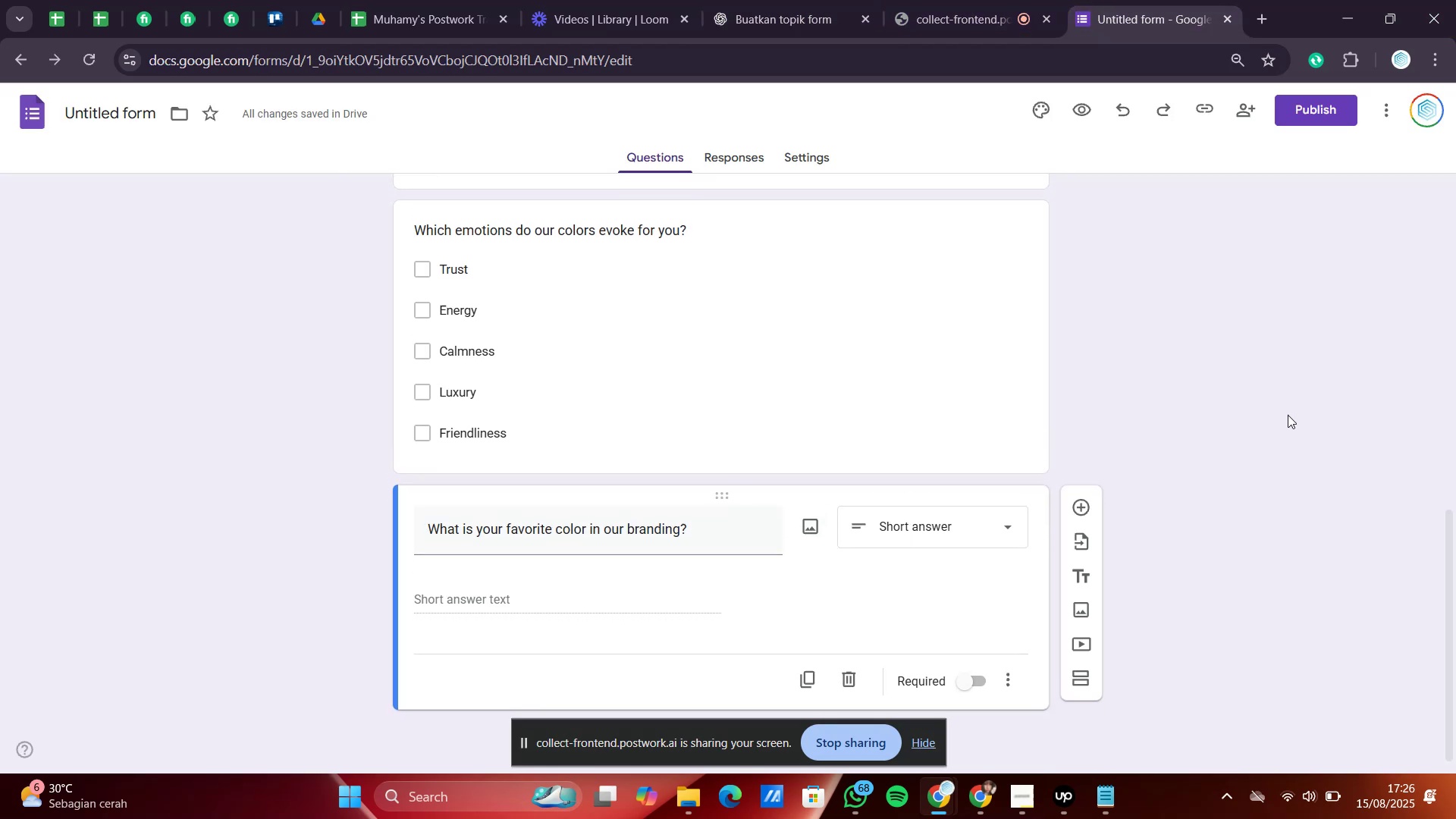 
scroll: coordinate [1232, 486], scroll_direction: down, amount: 3.0
 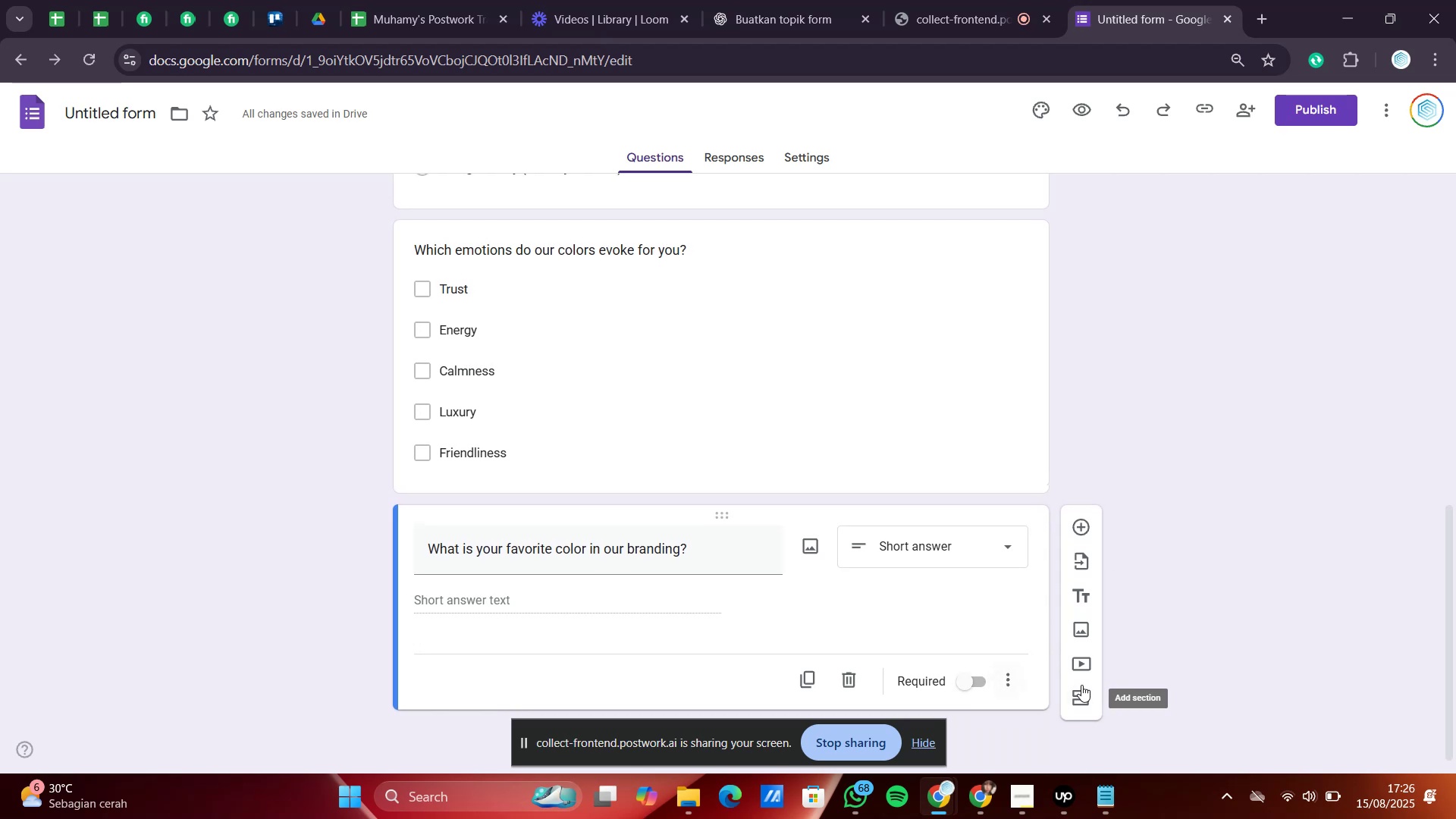 
left_click([1087, 692])
 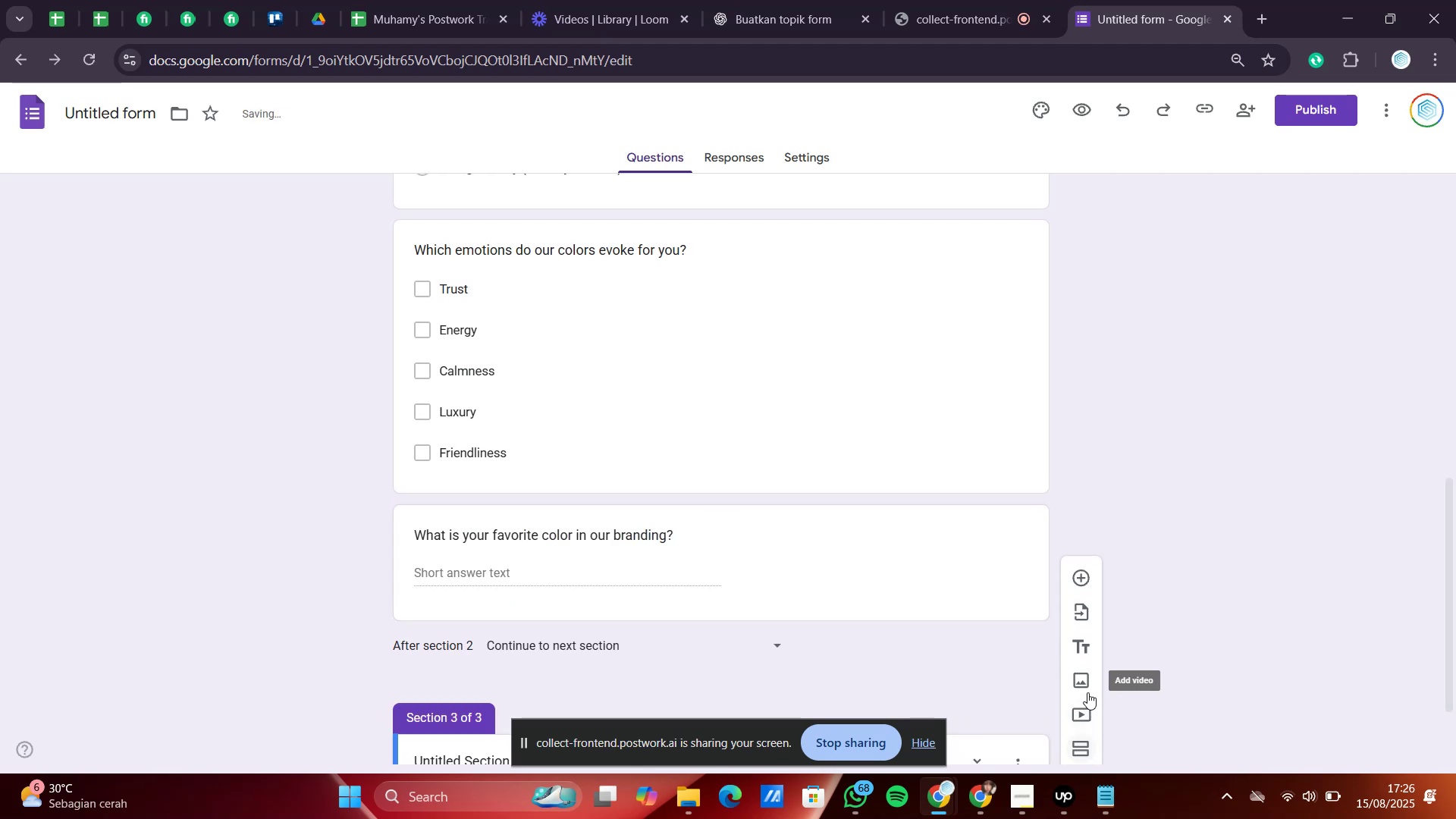 
scroll: coordinate [606, 514], scroll_direction: down, amount: 7.0
 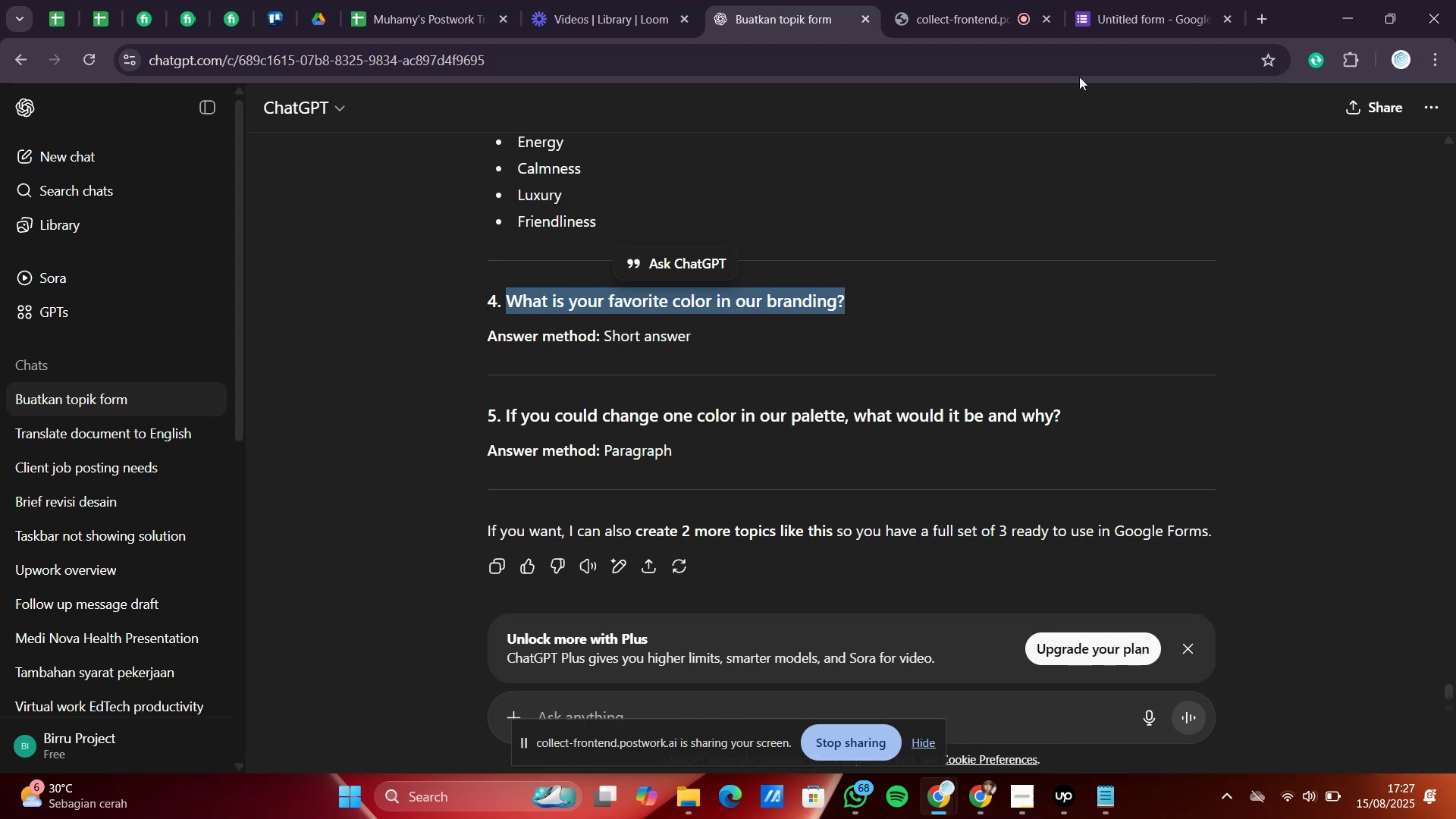 
wait(41.6)
 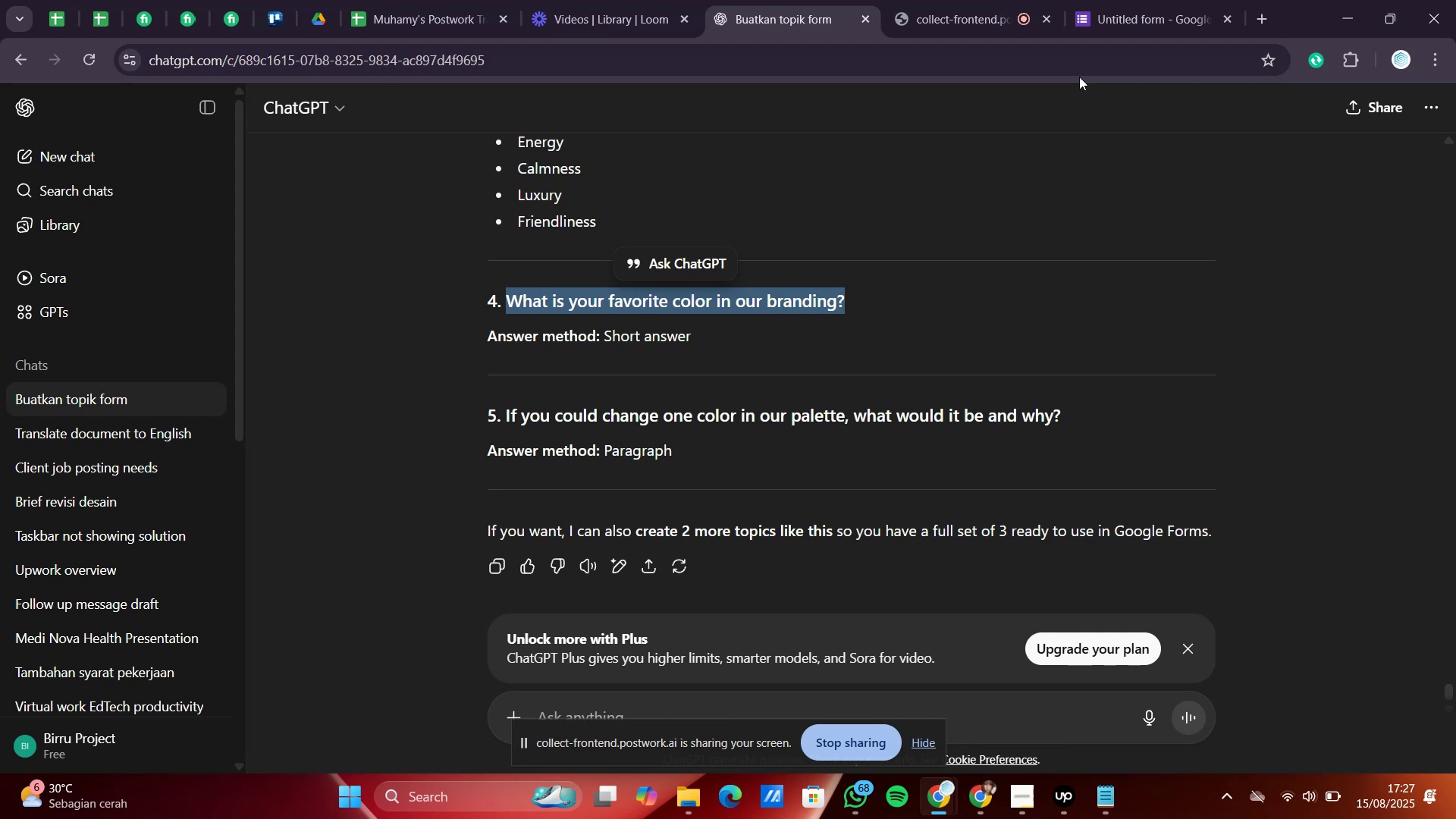 
left_click_drag(start_coordinate=[506, 412], to_coordinate=[1085, 416])
 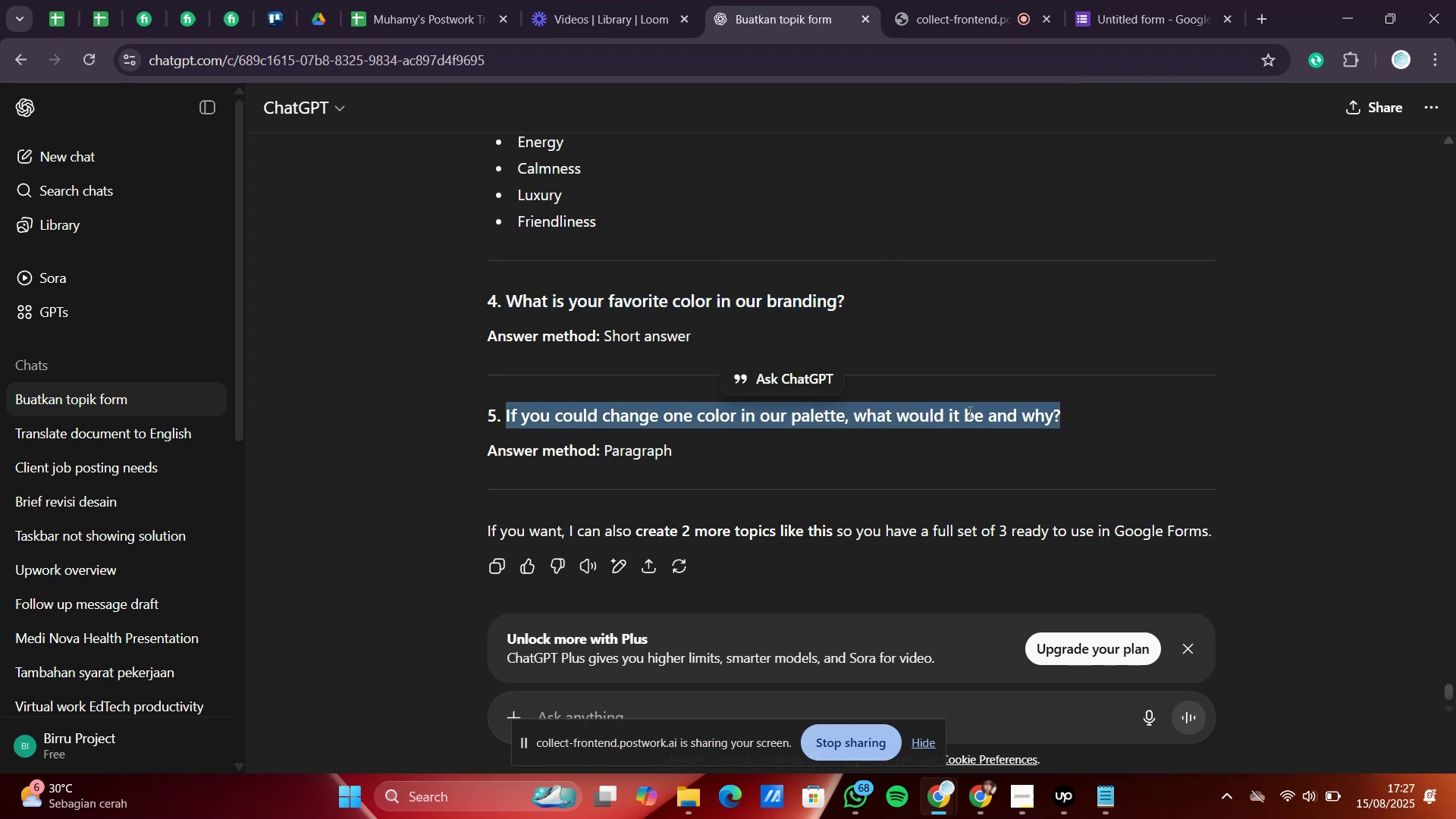 
right_click([968, 412])
 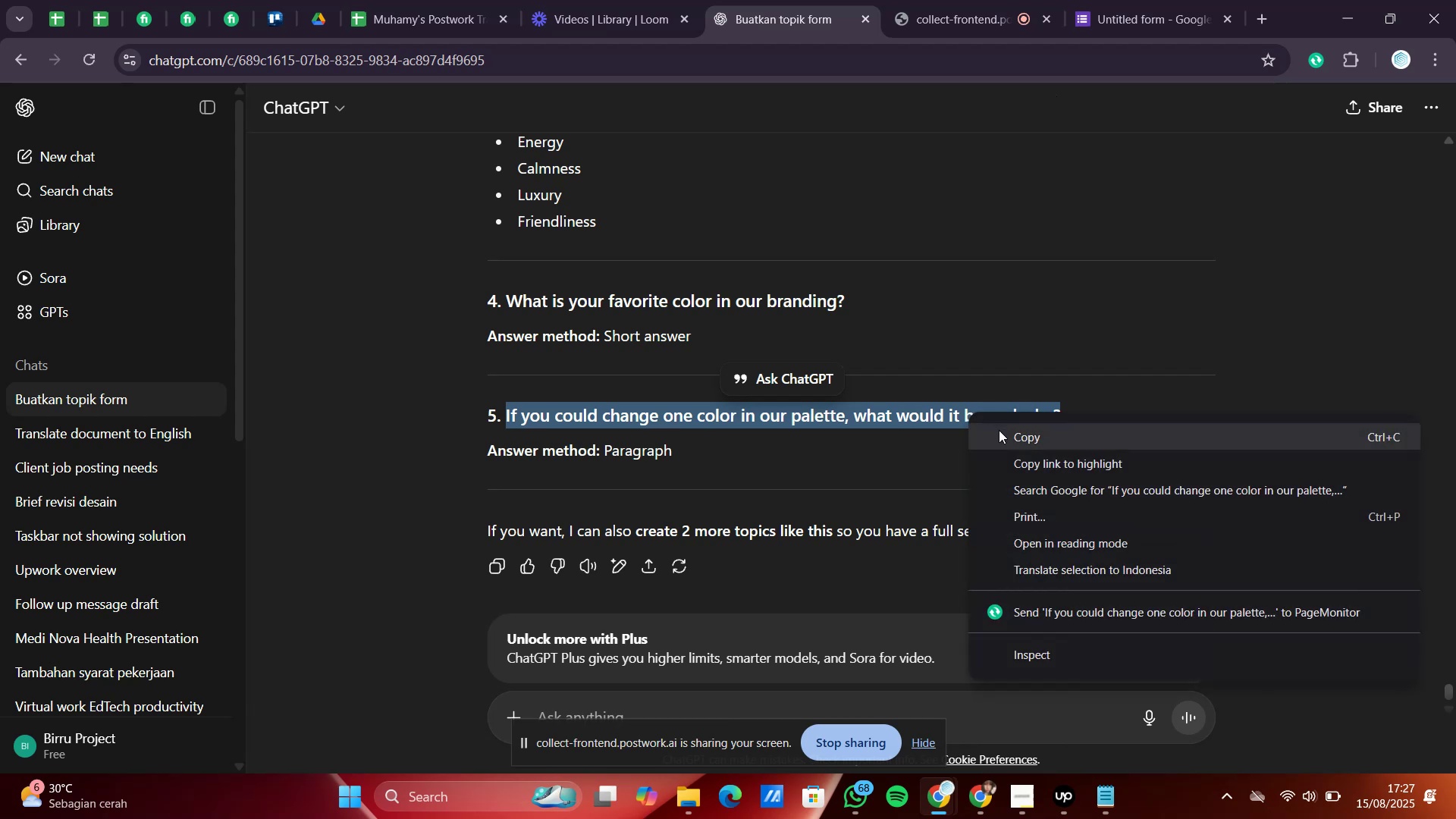 
left_click([1001, 432])
 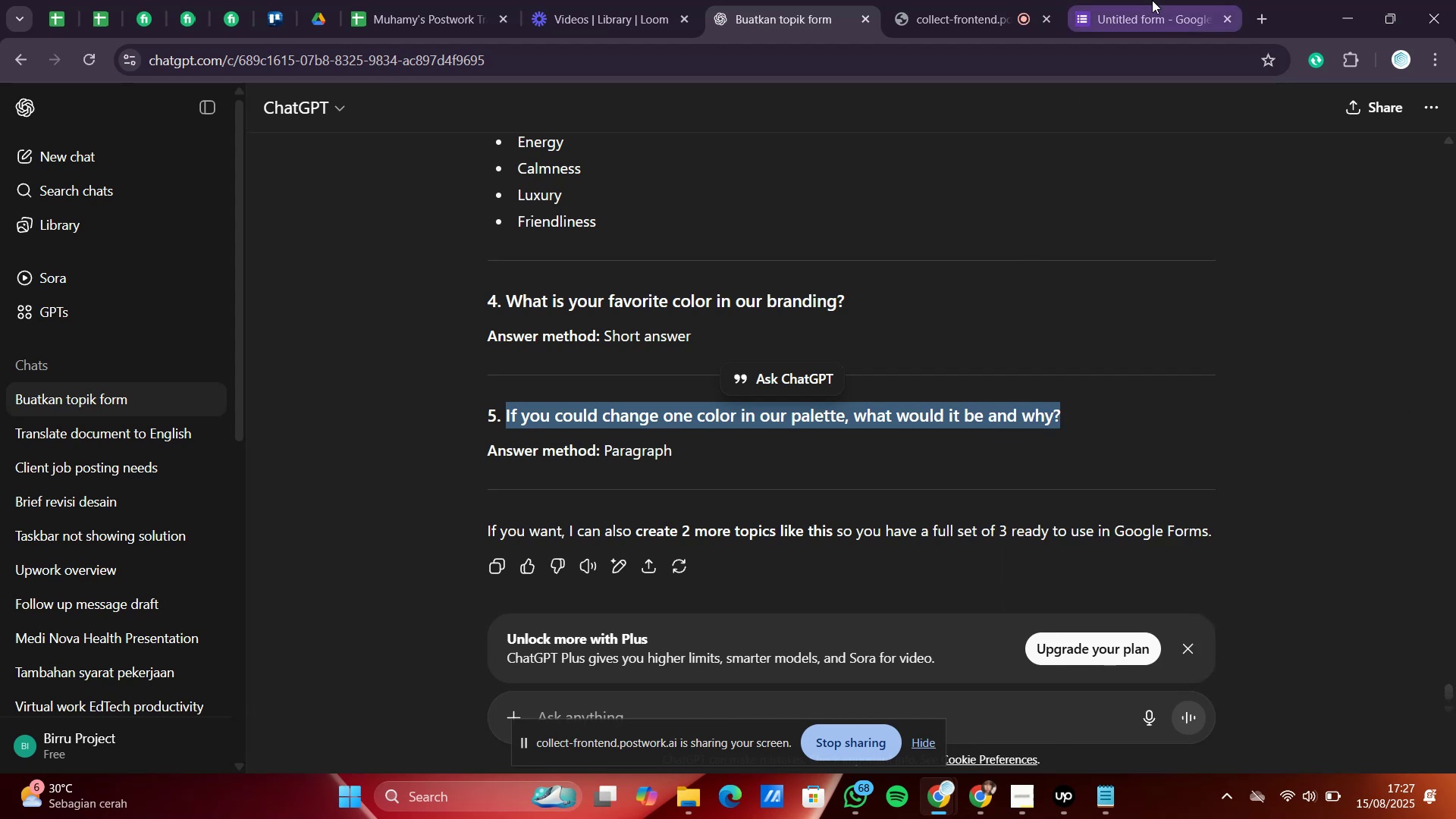 
left_click([1152, 0])
 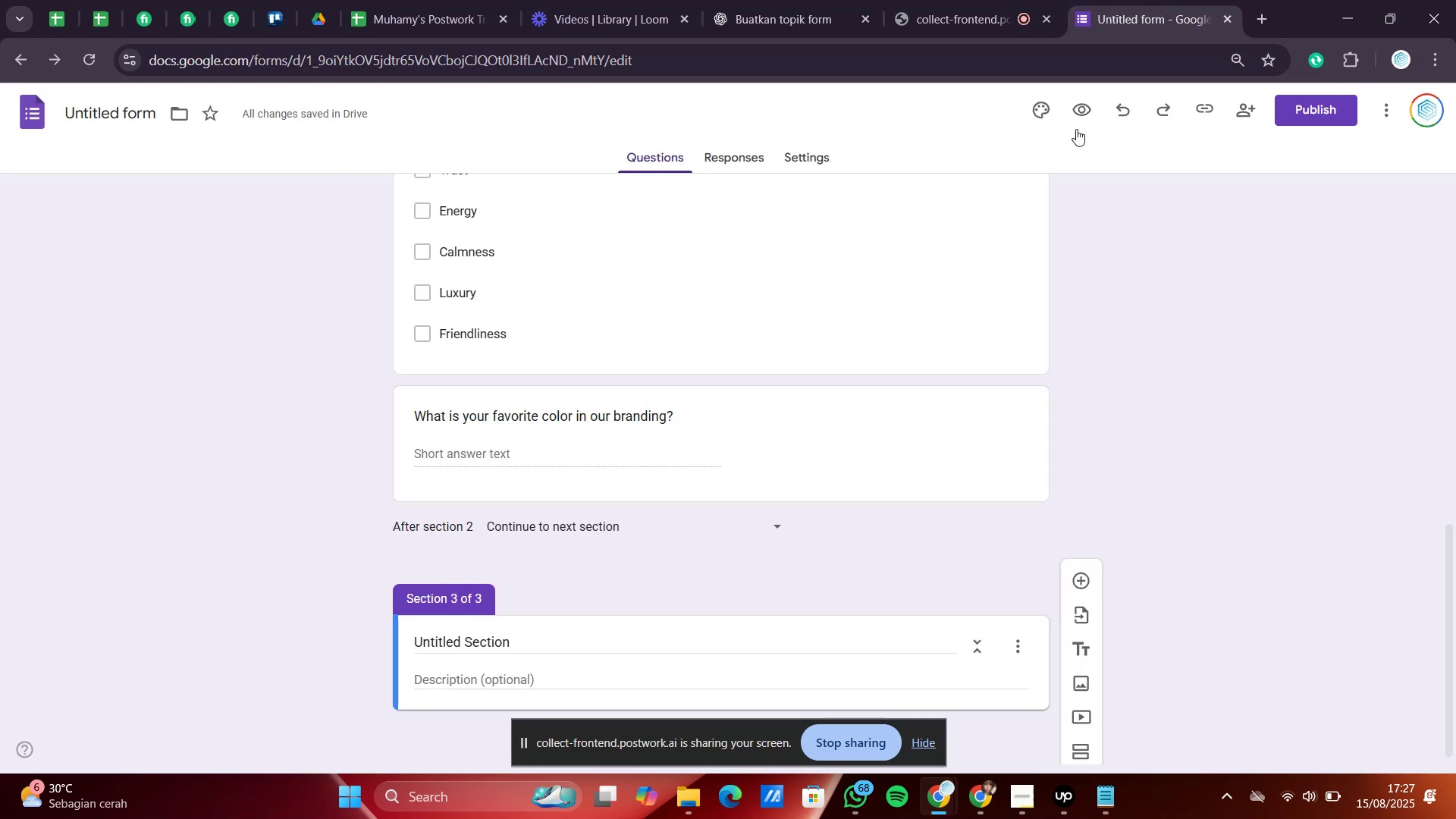 
scroll: coordinate [743, 469], scroll_direction: down, amount: 4.0
 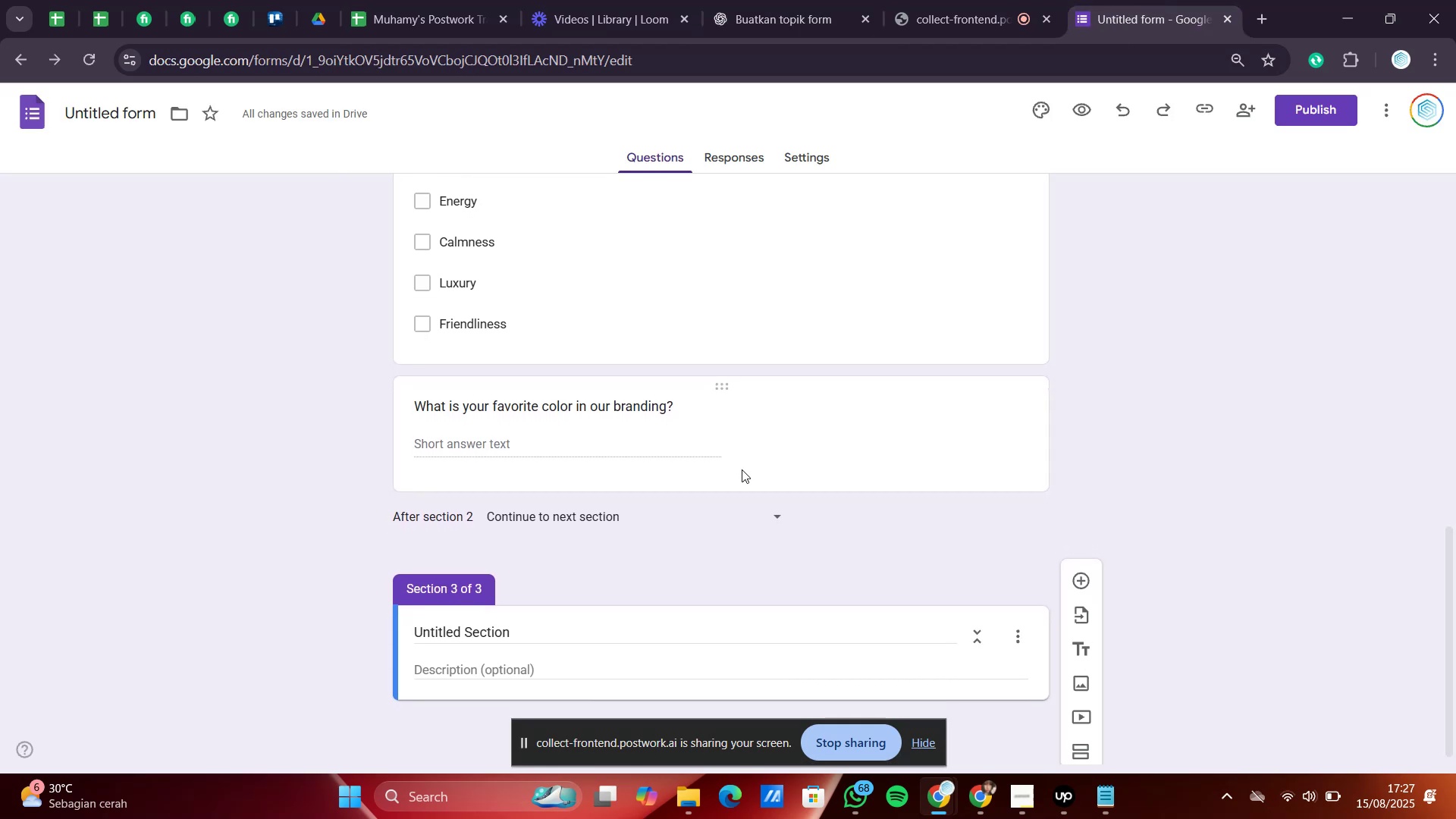 
scroll: coordinate [742, 469], scroll_direction: up, amount: 3.0
 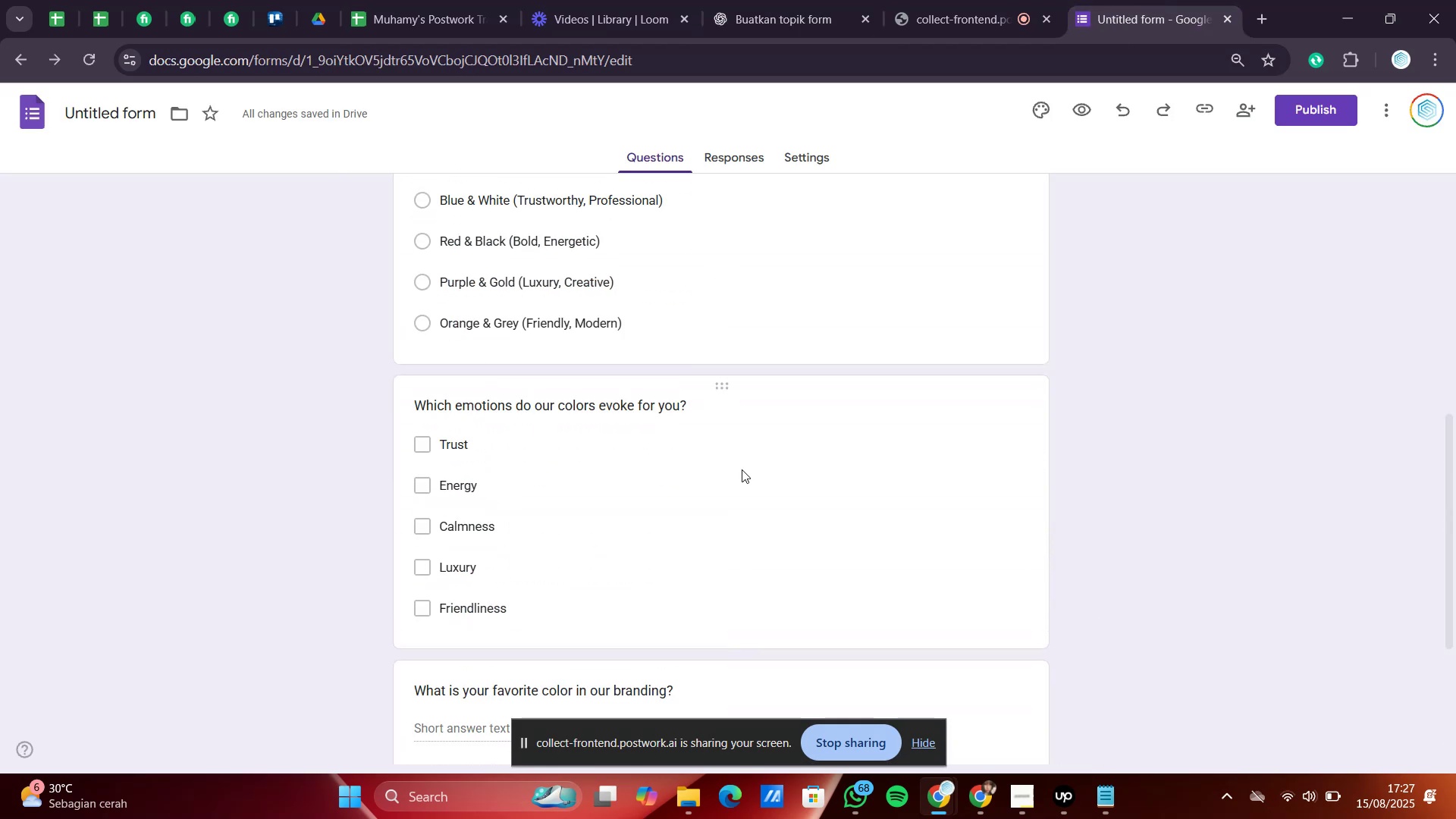 
scroll: coordinate [742, 469], scroll_direction: down, amount: 7.0
 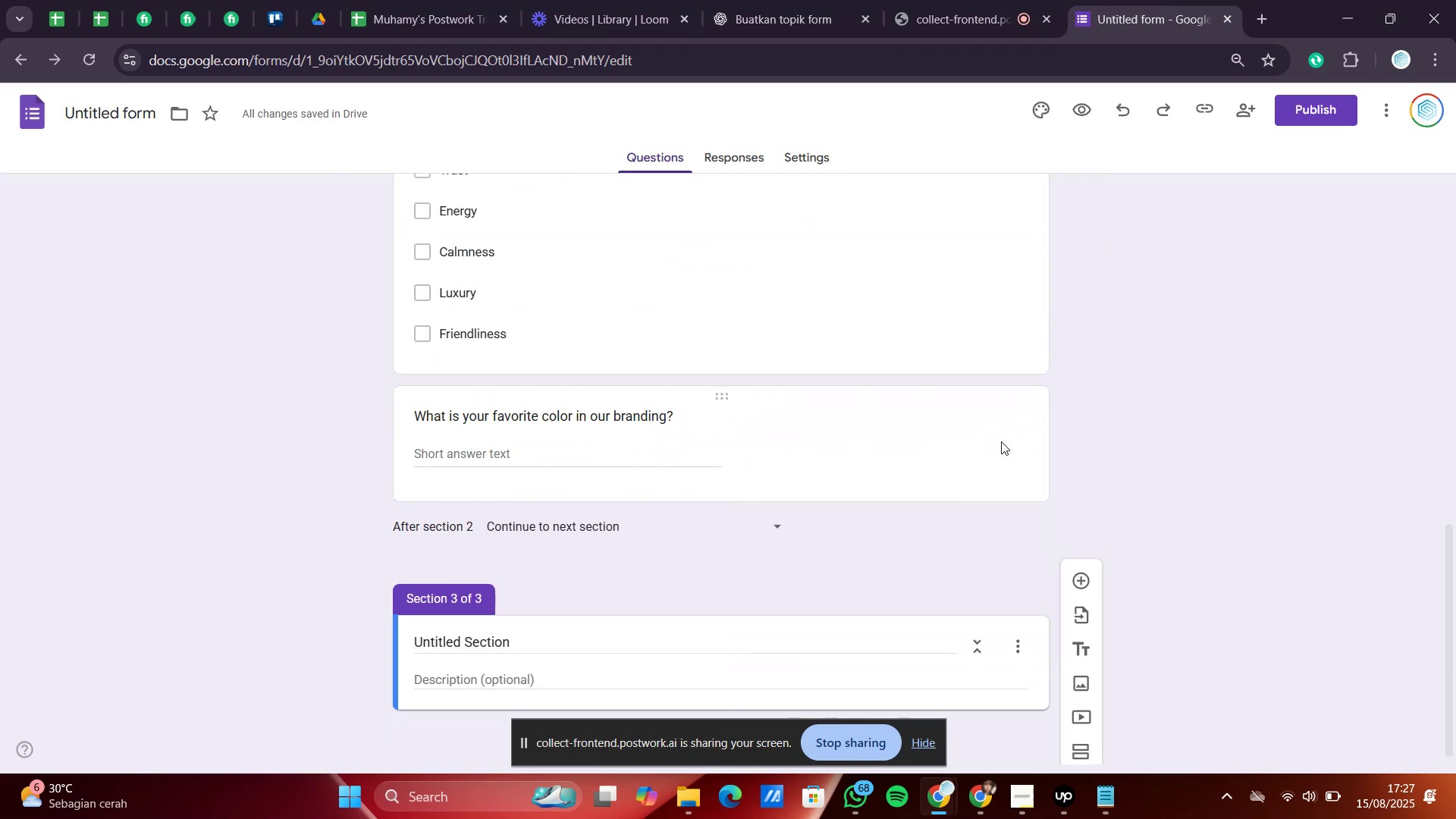 
left_click([991, 441])
 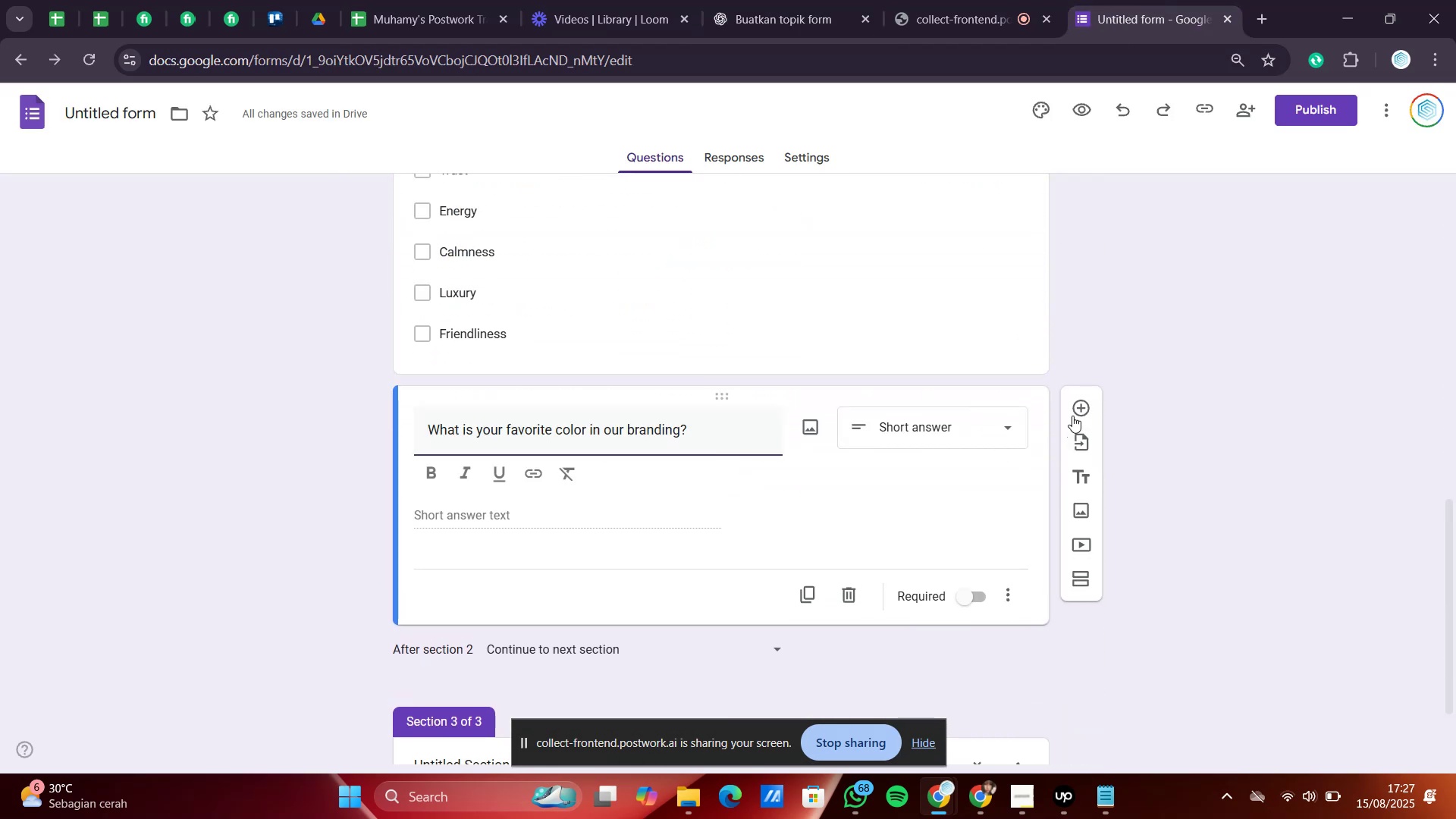 
left_click([1073, 408])
 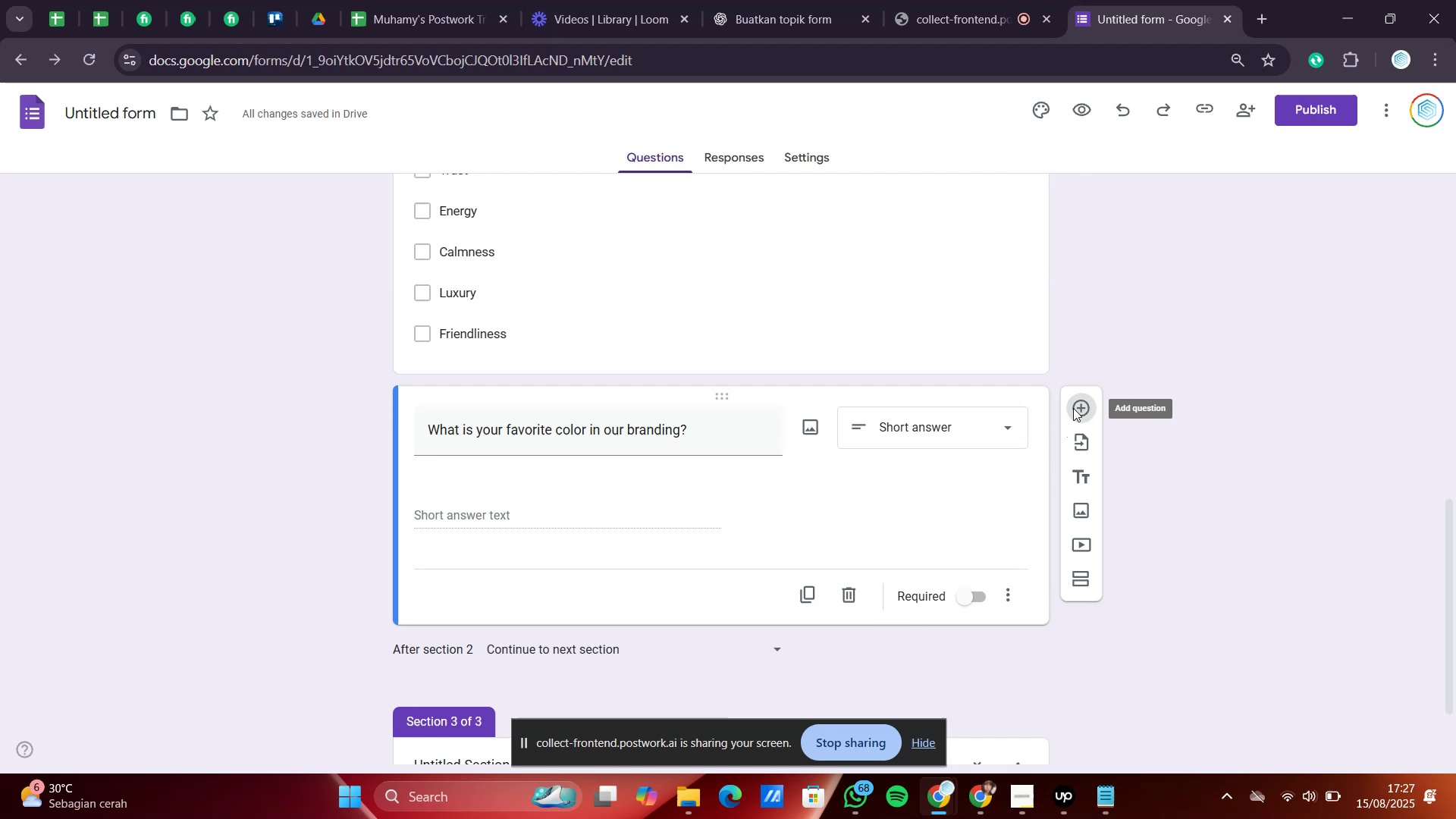 
scroll: coordinate [1073, 408], scroll_direction: down, amount: 3.0
 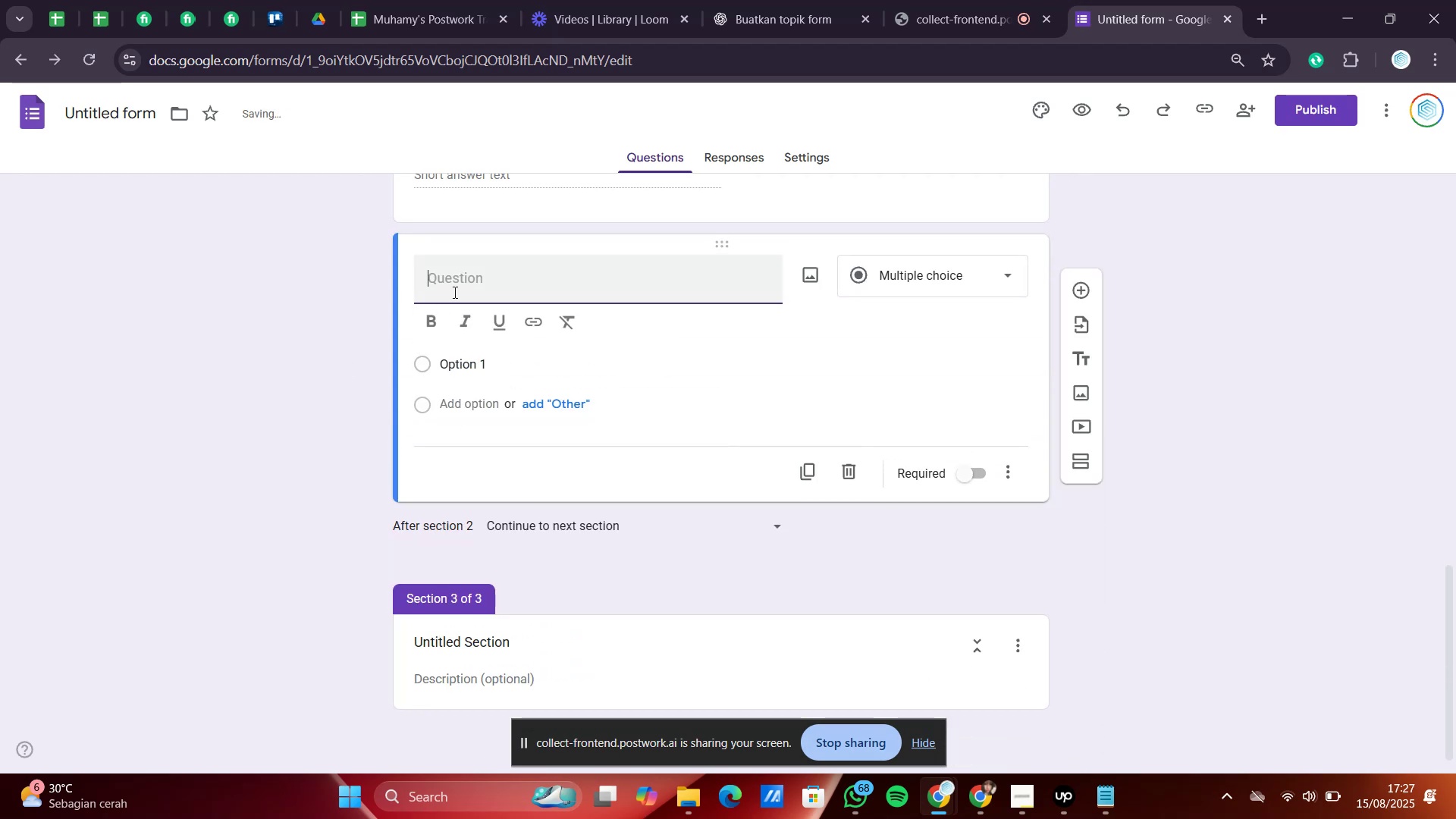 
right_click([457, 282])
 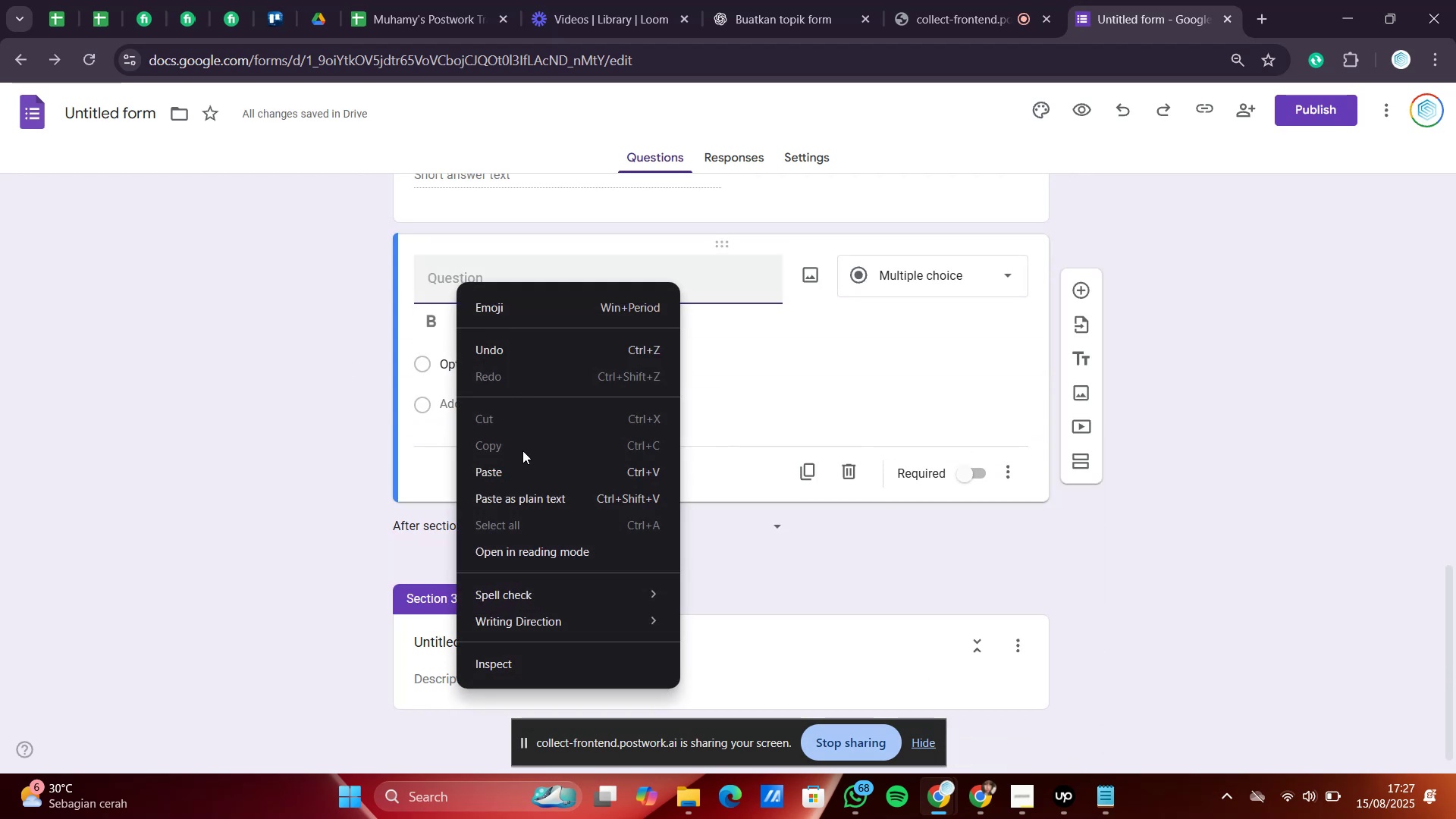 
left_click([522, 472])
 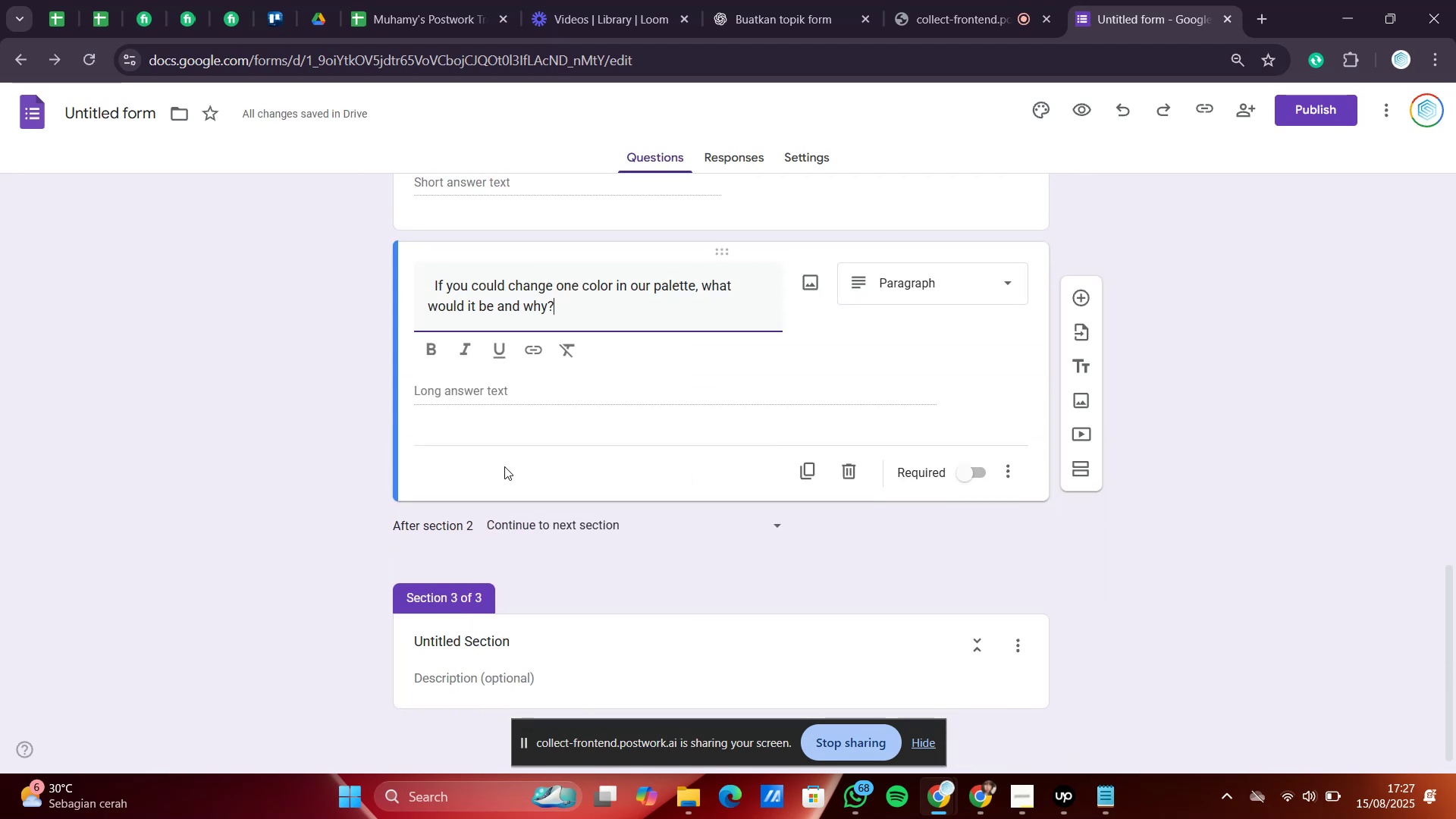 
wait(10.5)
 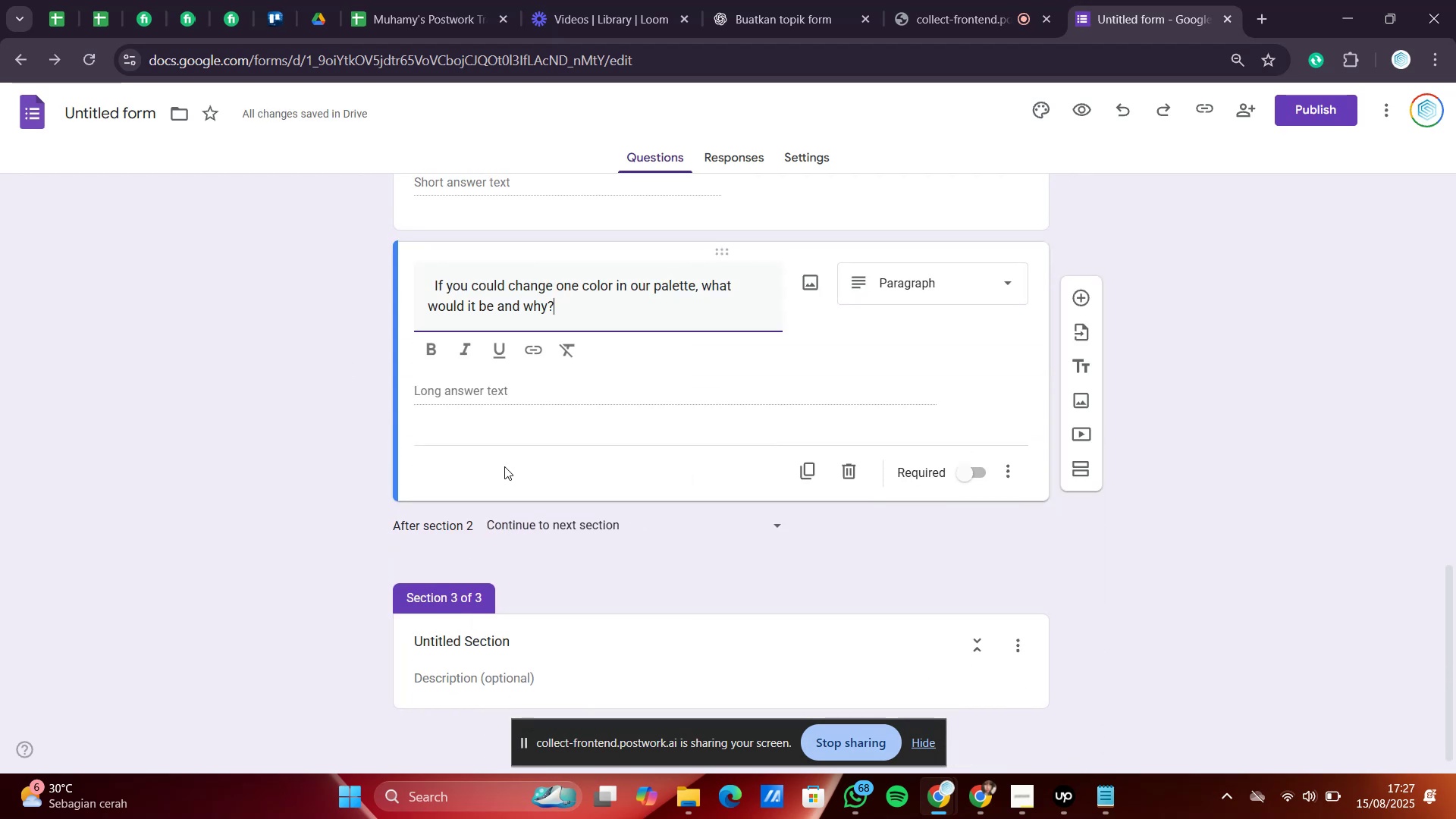 
left_click_drag(start_coordinate=[435, 287], to_coordinate=[417, 281])
 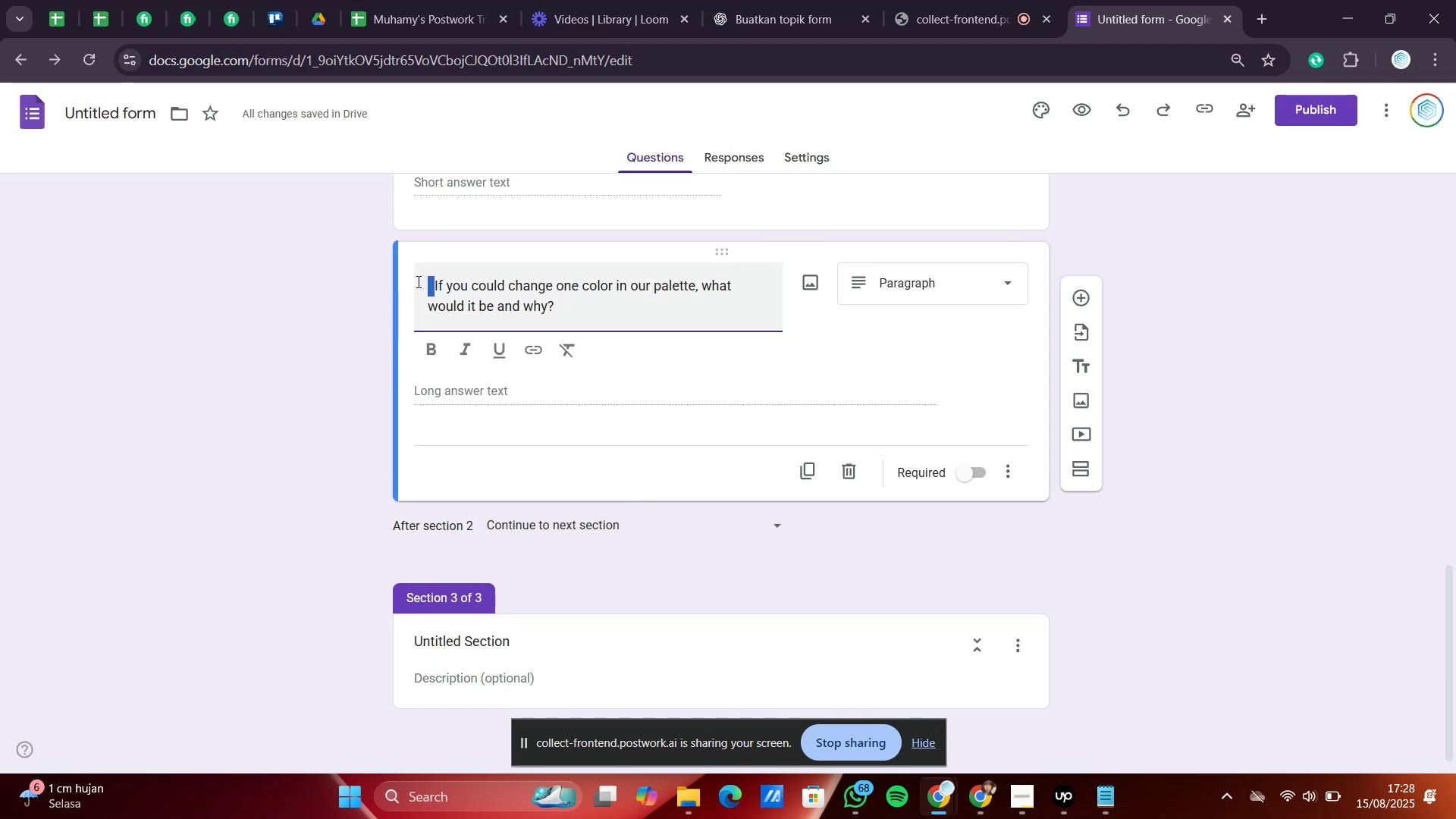 
key(Delete)
 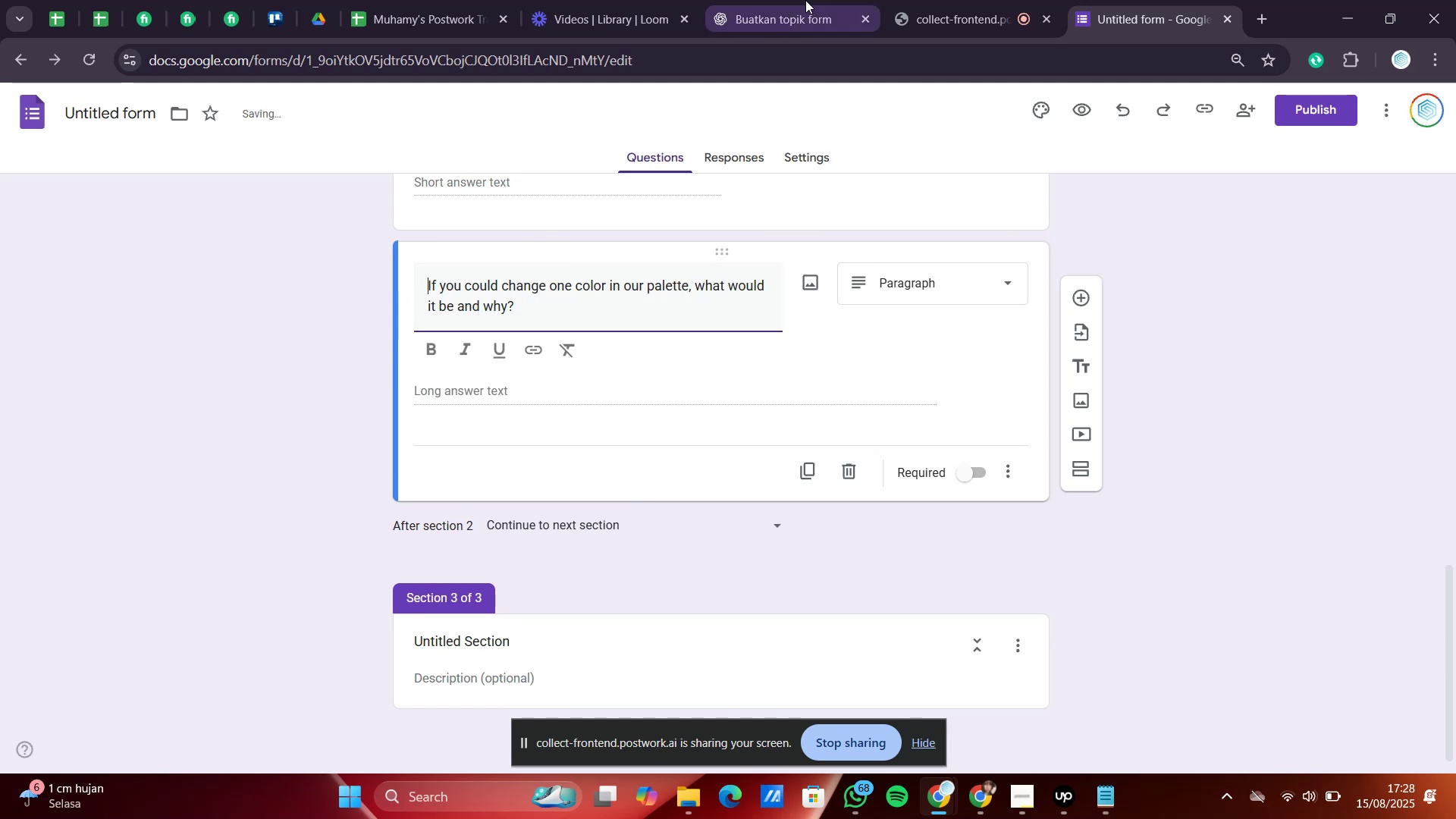 
left_click([815, 0])
 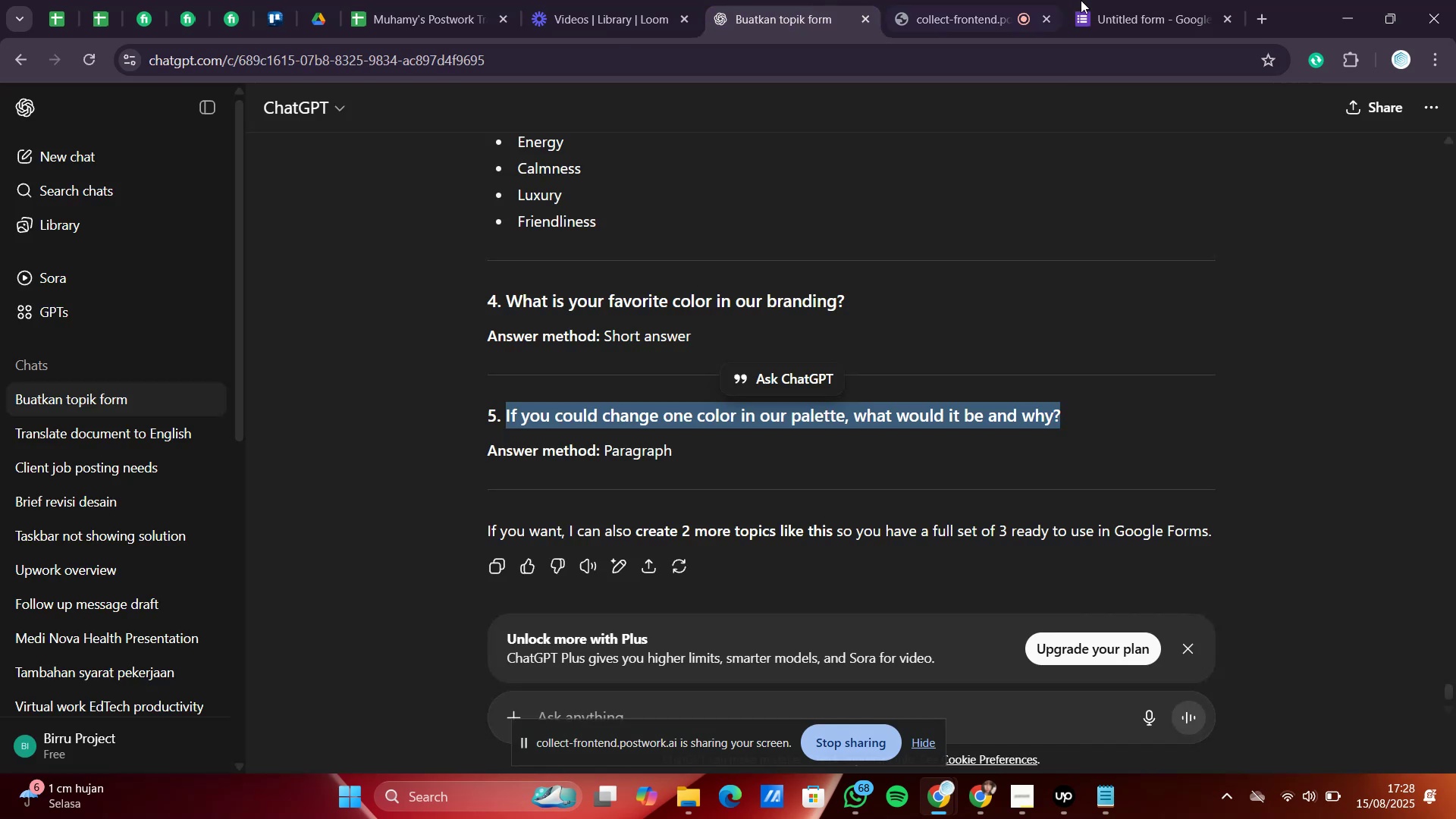 
left_click([1117, 0])
 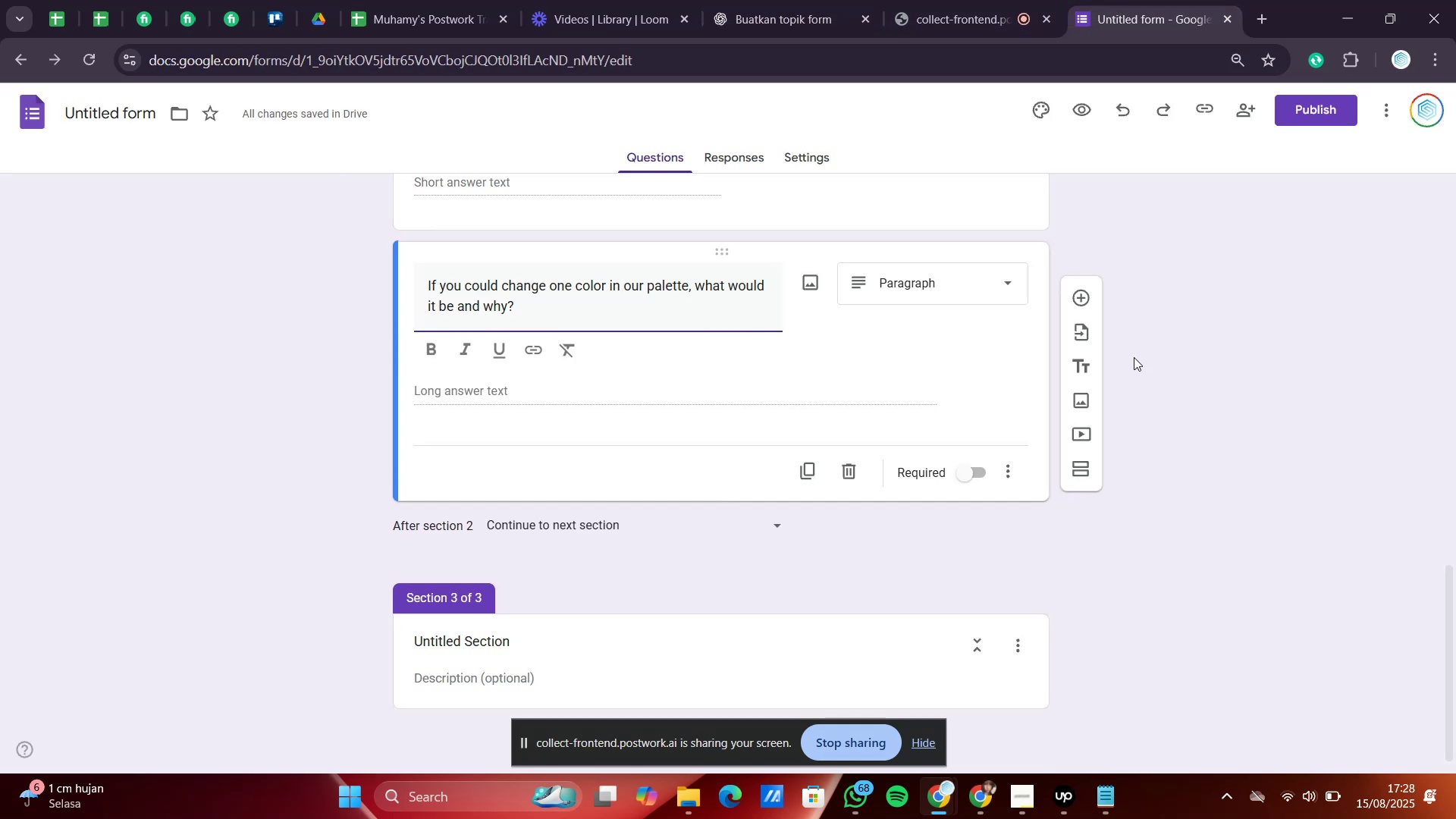 
scroll: coordinate [1055, 548], scroll_direction: down, amount: 3.0
 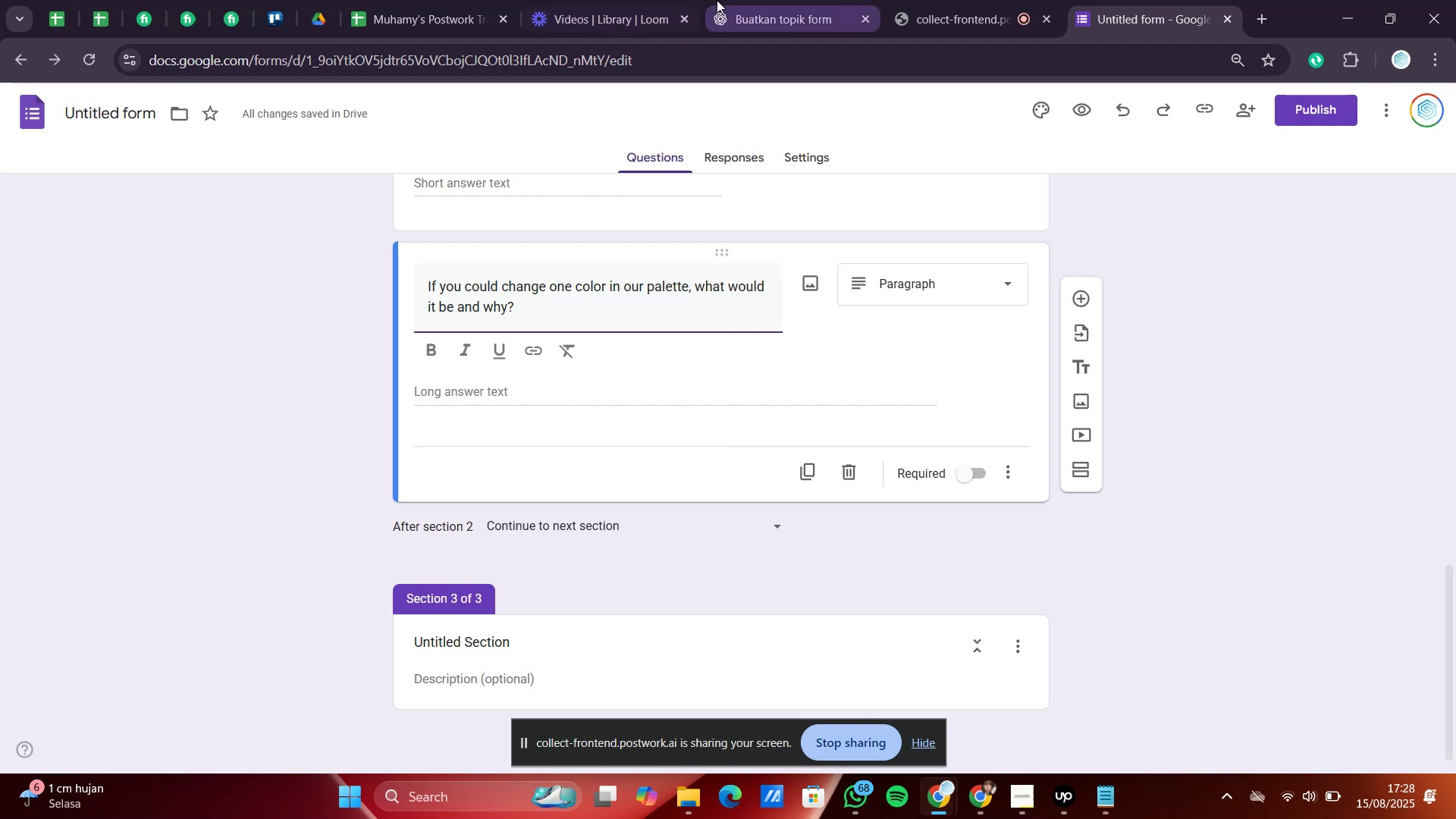 
left_click([718, 0])
 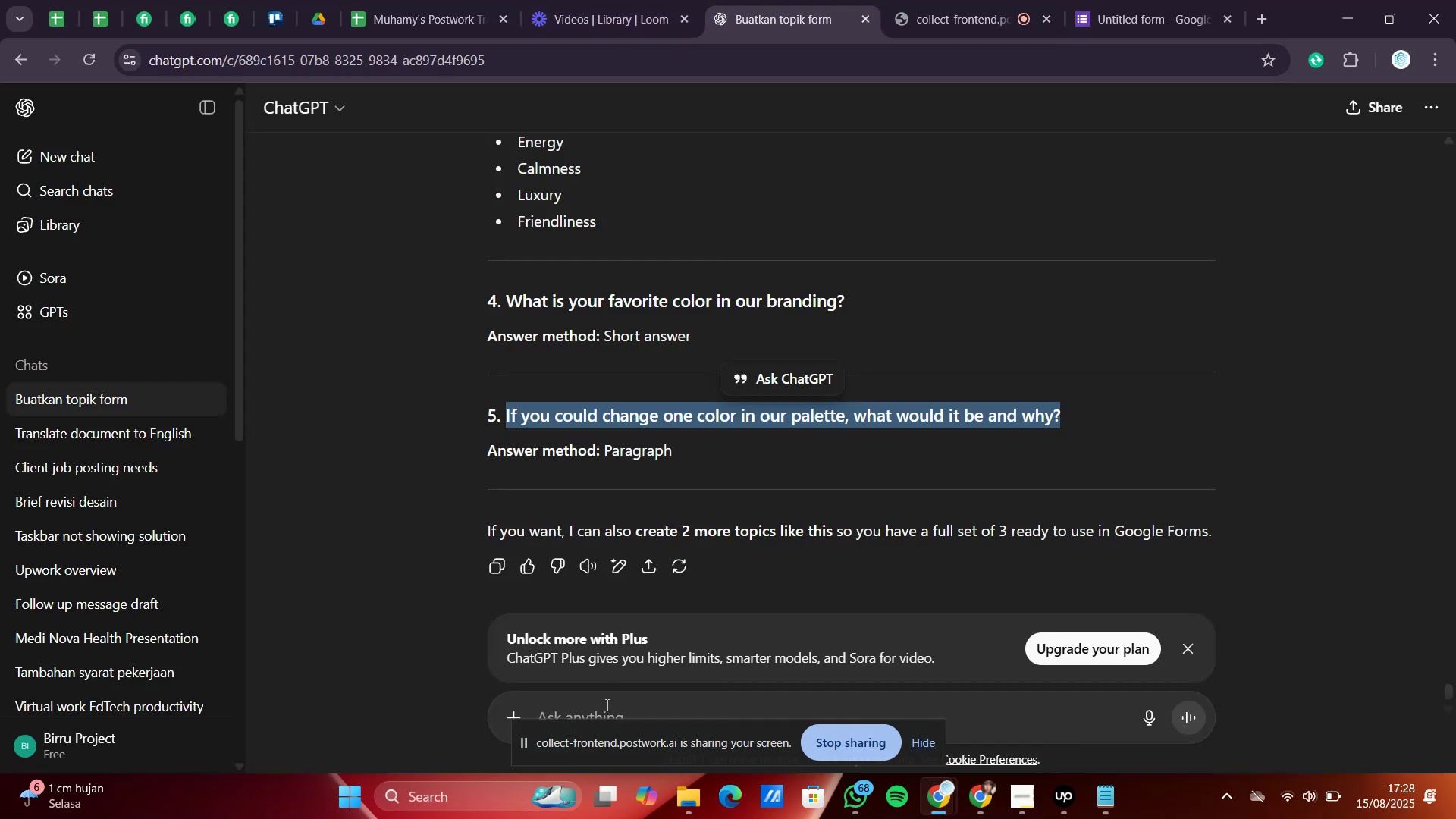 
left_click([599, 716])
 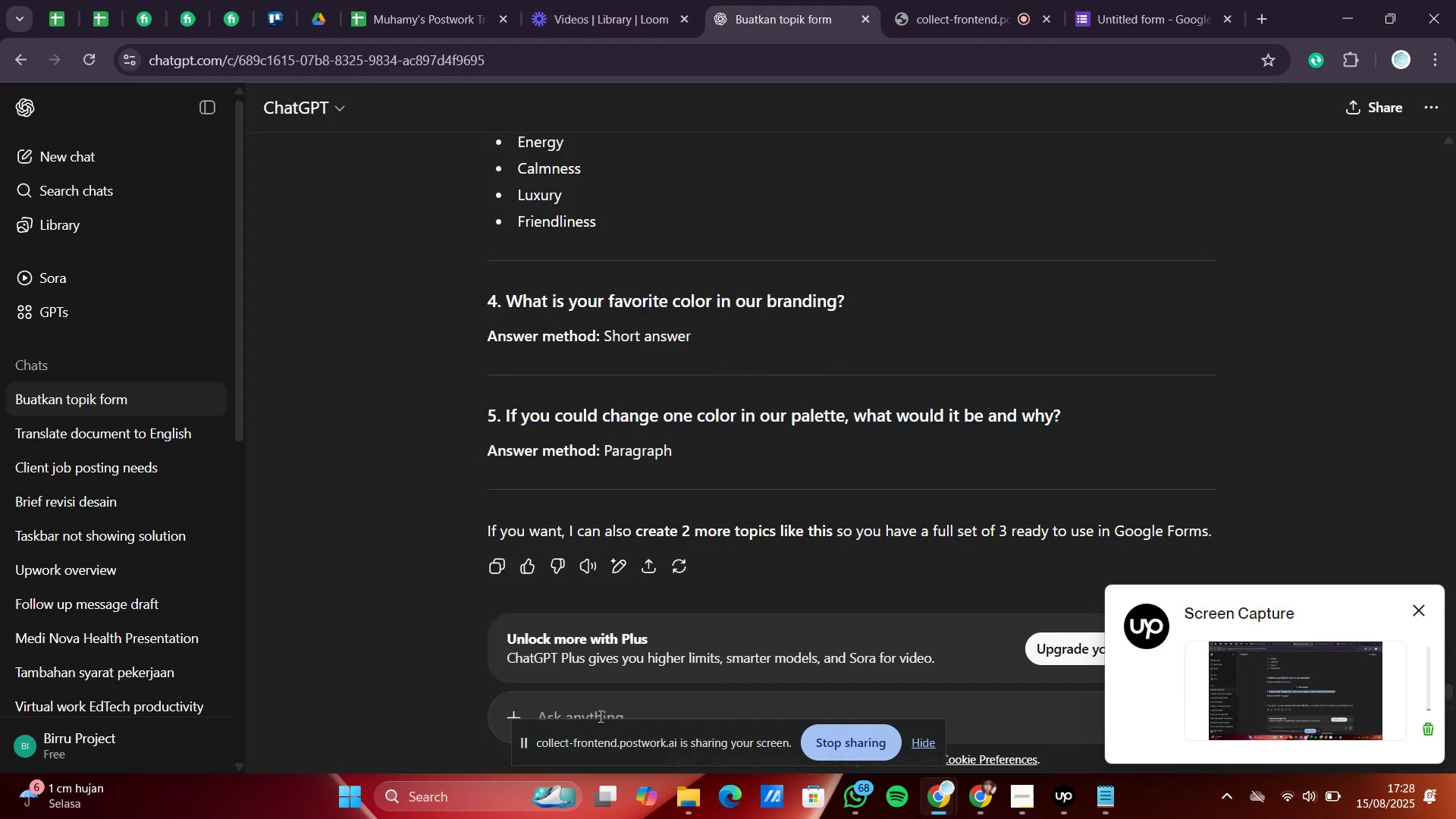 
type(make closure for this form)
 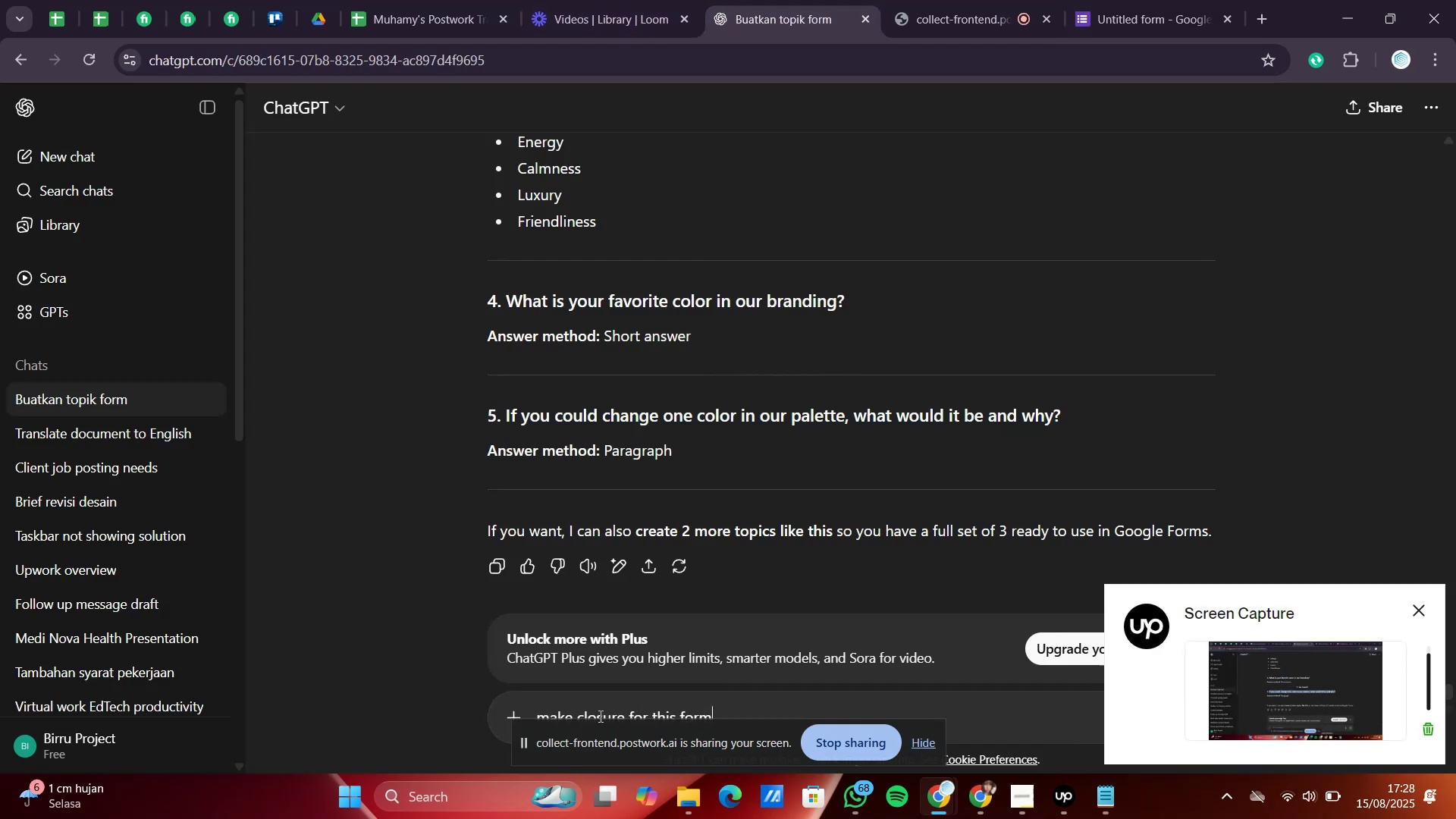 
key(Enter)
 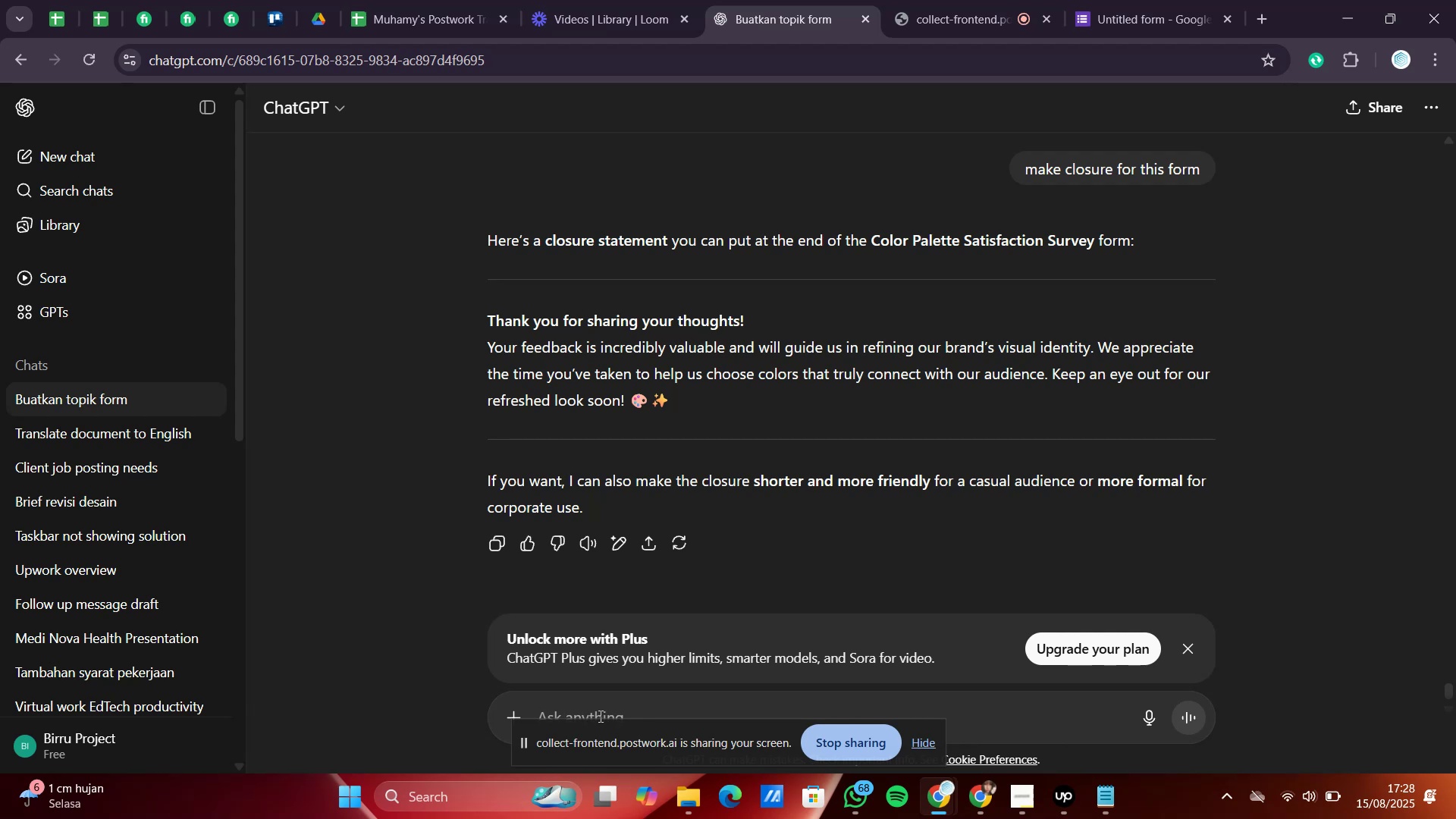 
wait(30.47)
 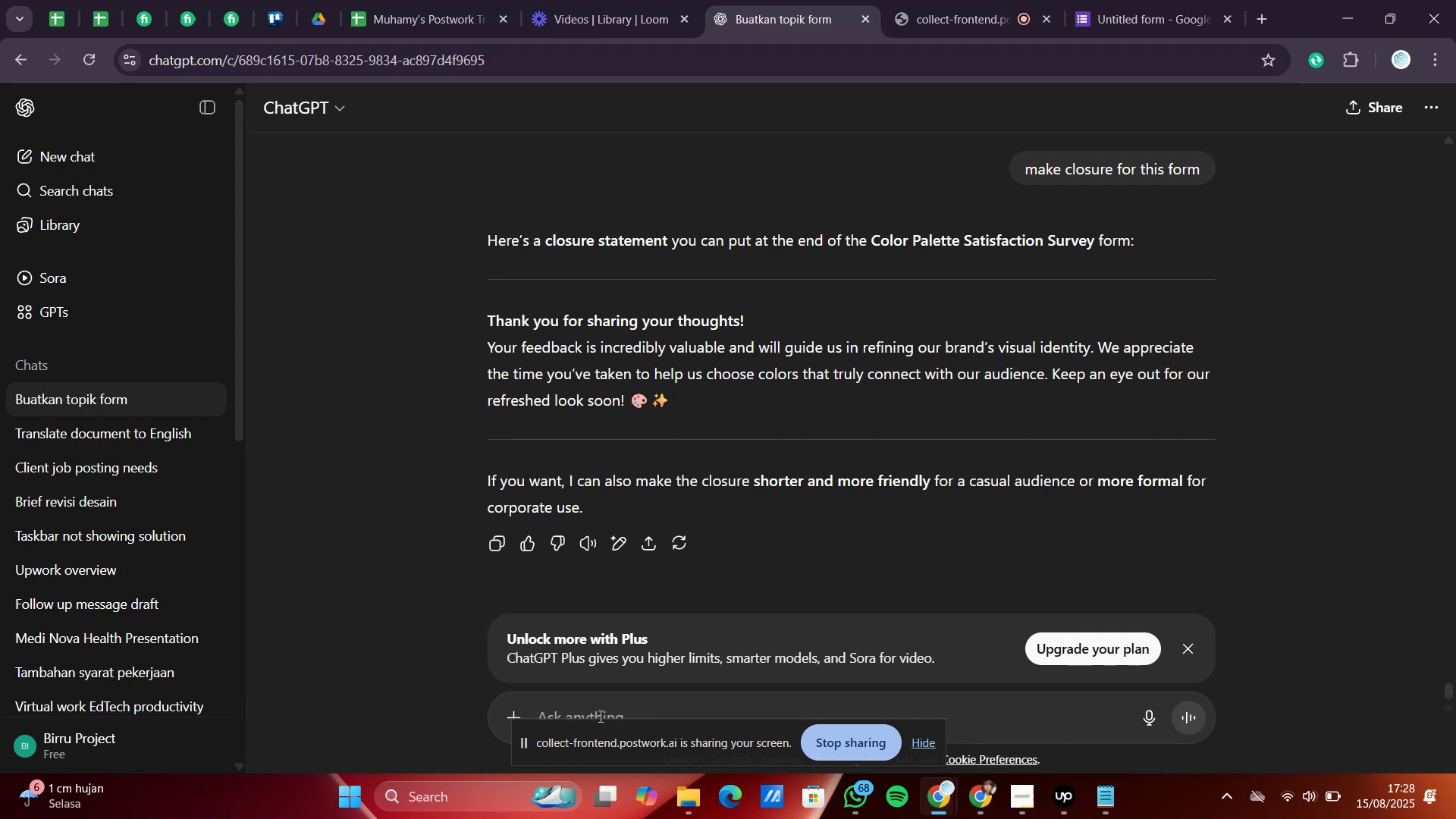 
left_click_drag(start_coordinate=[488, 318], to_coordinate=[822, 281])
 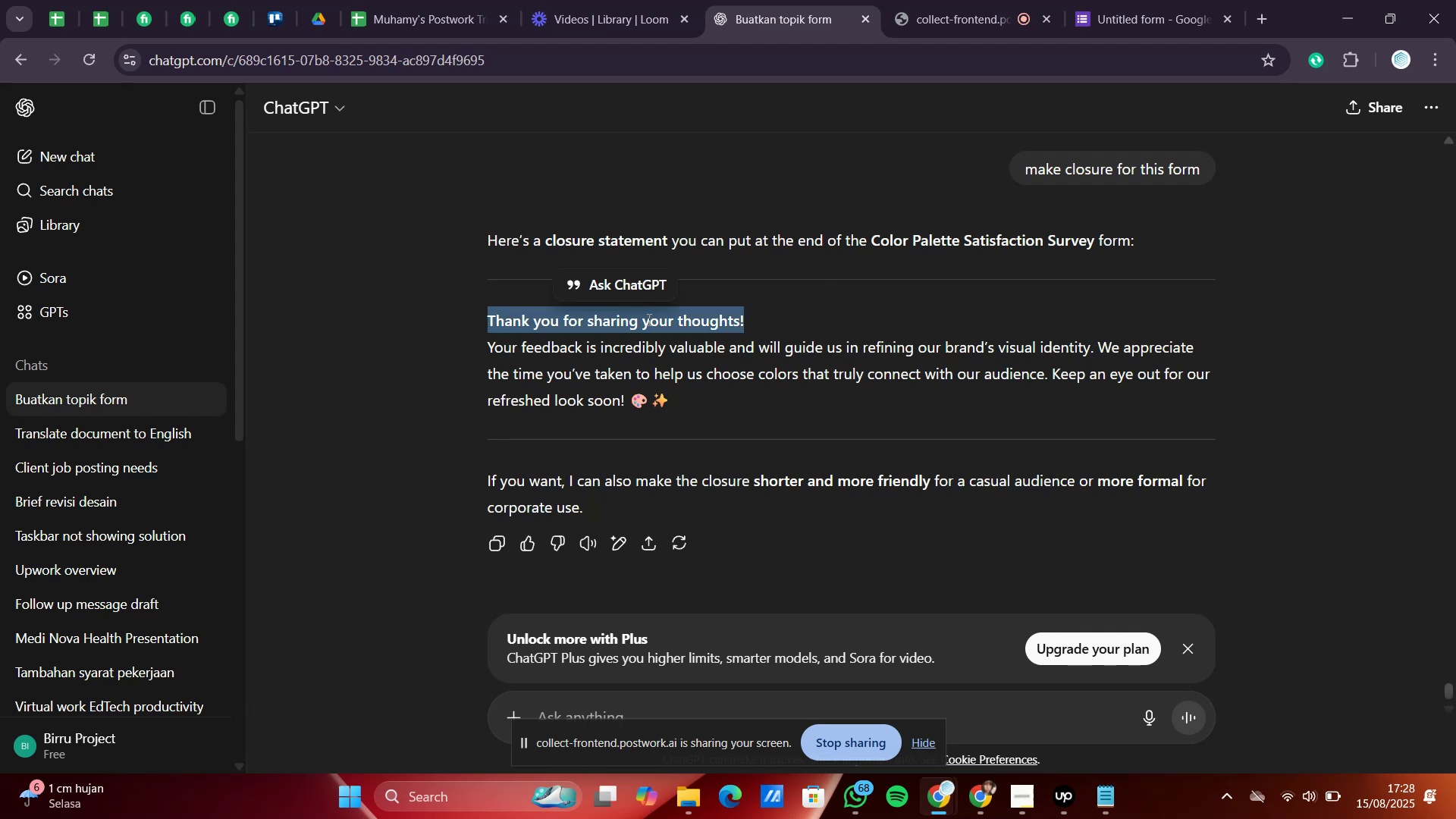 
right_click([648, 319])
 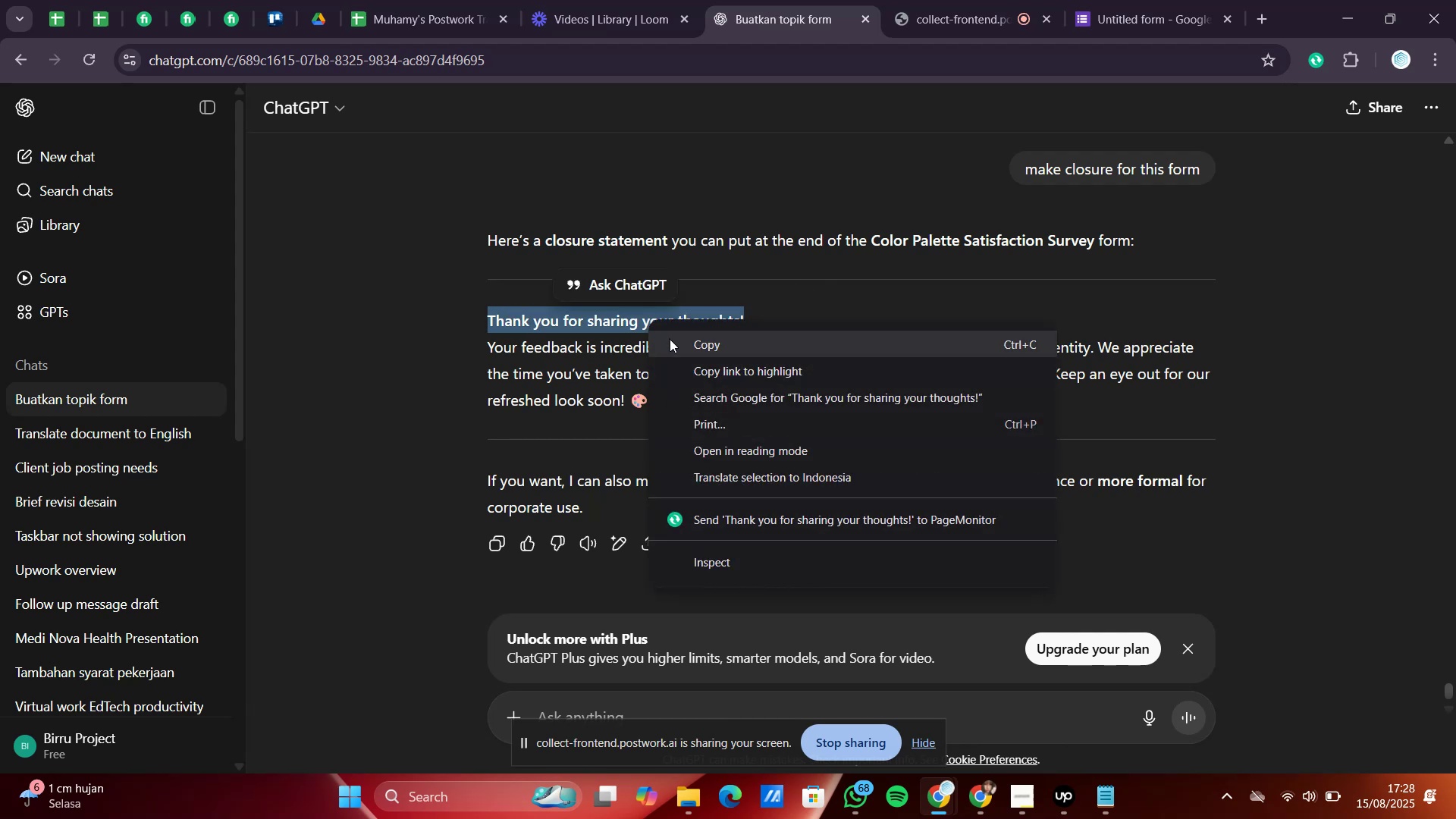 
left_click([670, 339])
 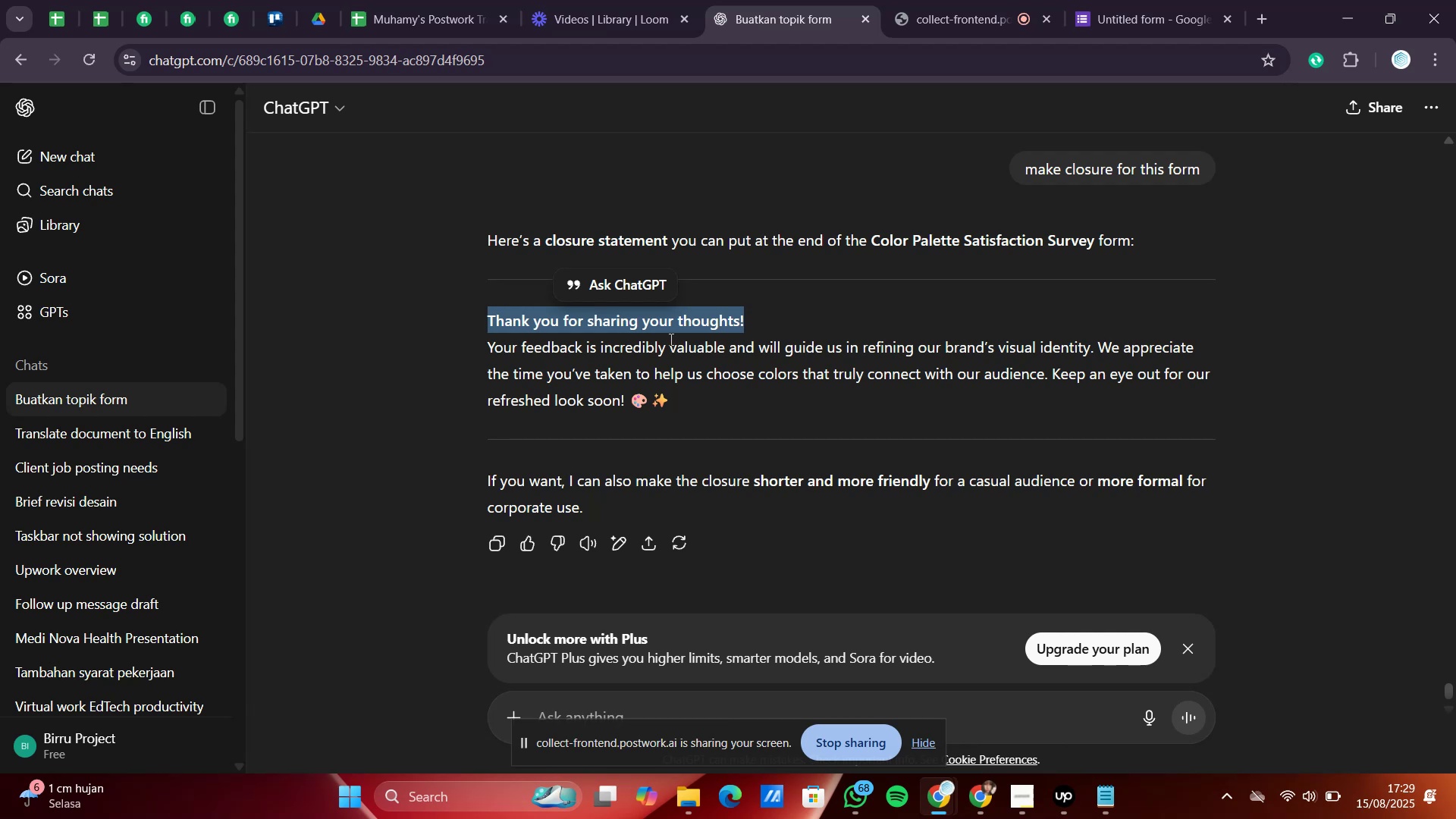 
wait(65.38)
 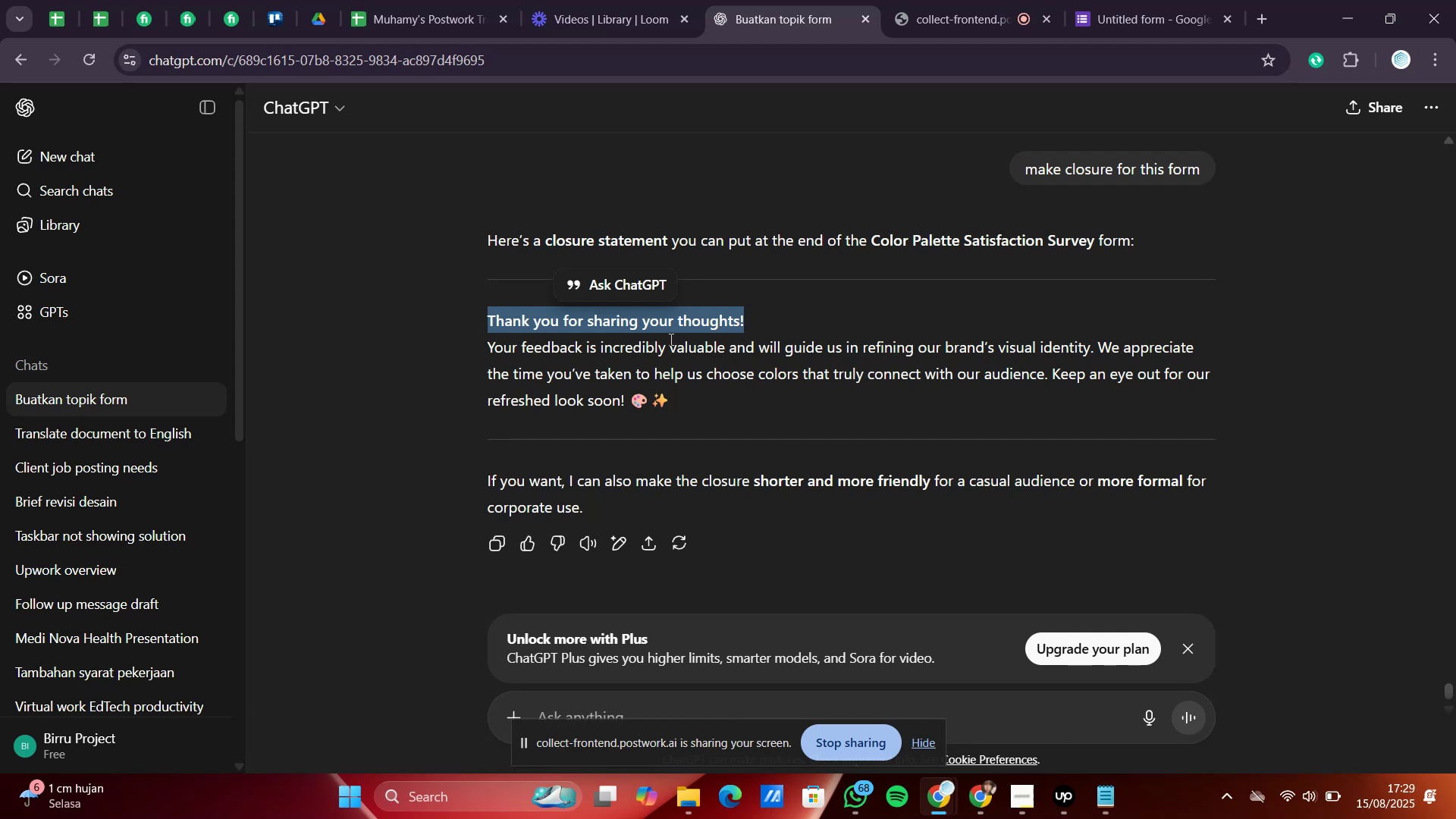 
left_click_drag(start_coordinate=[625, 400], to_coordinate=[488, 353])
 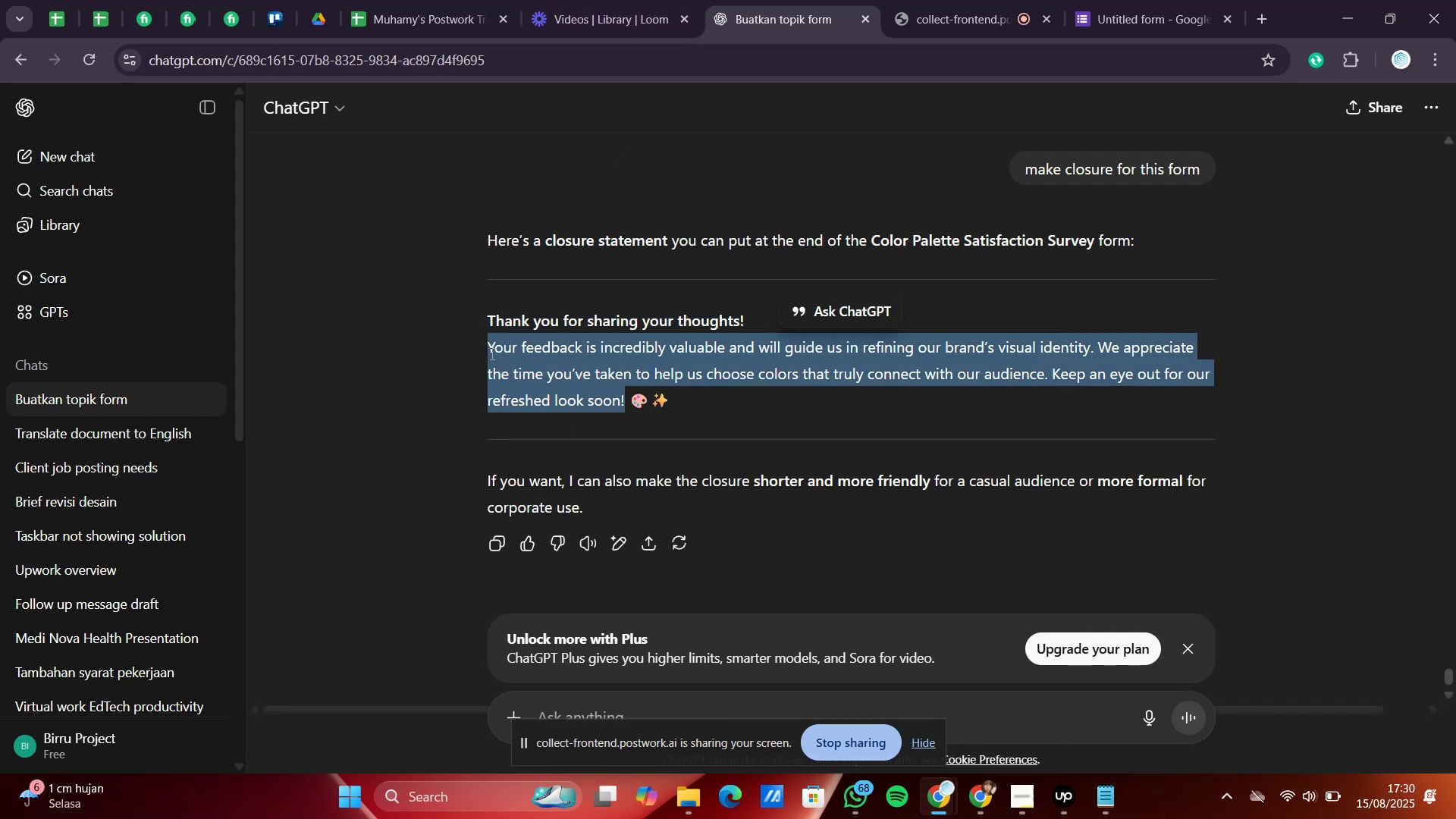 
right_click([491, 353])
 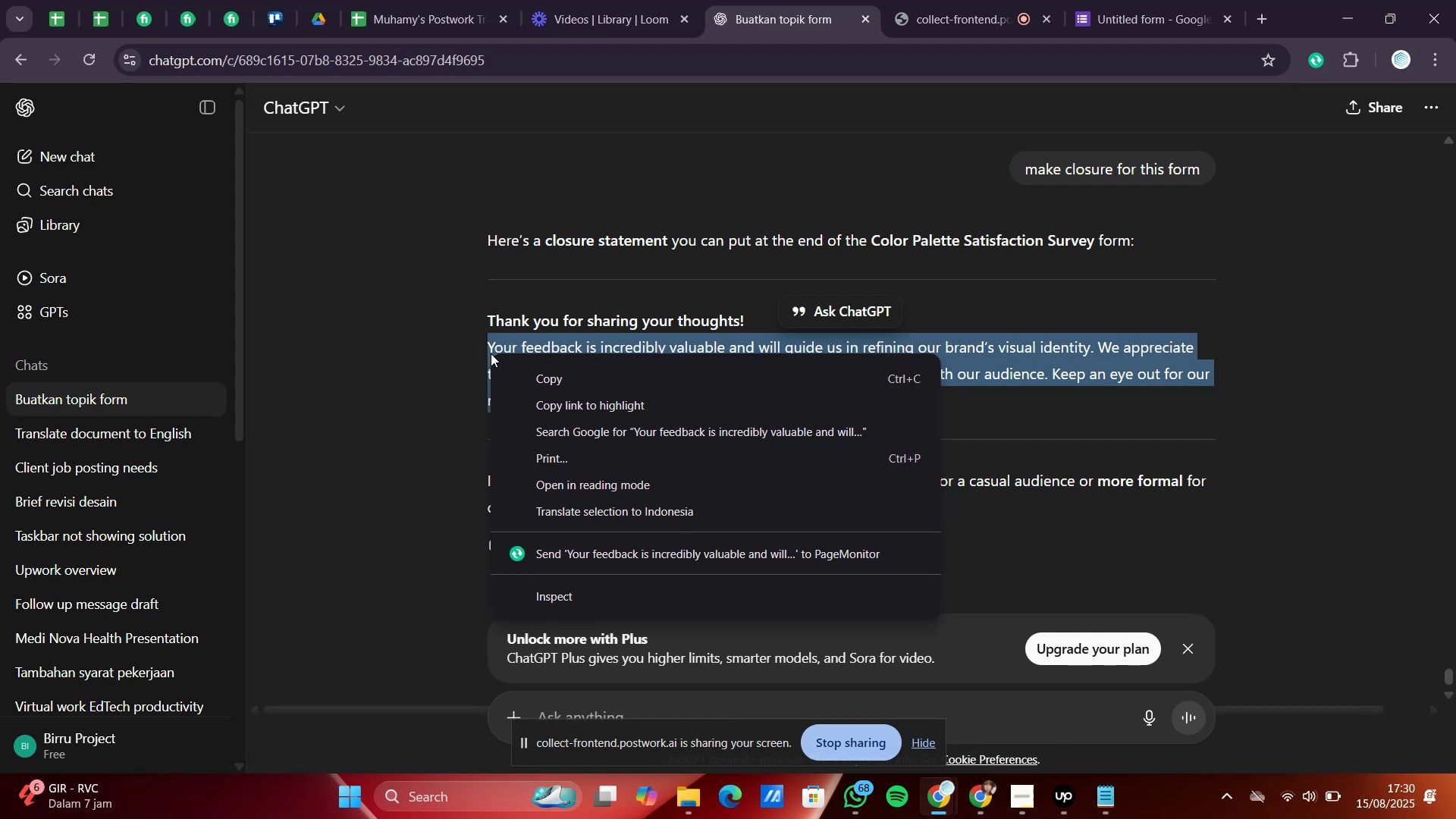 
wait(5.48)
 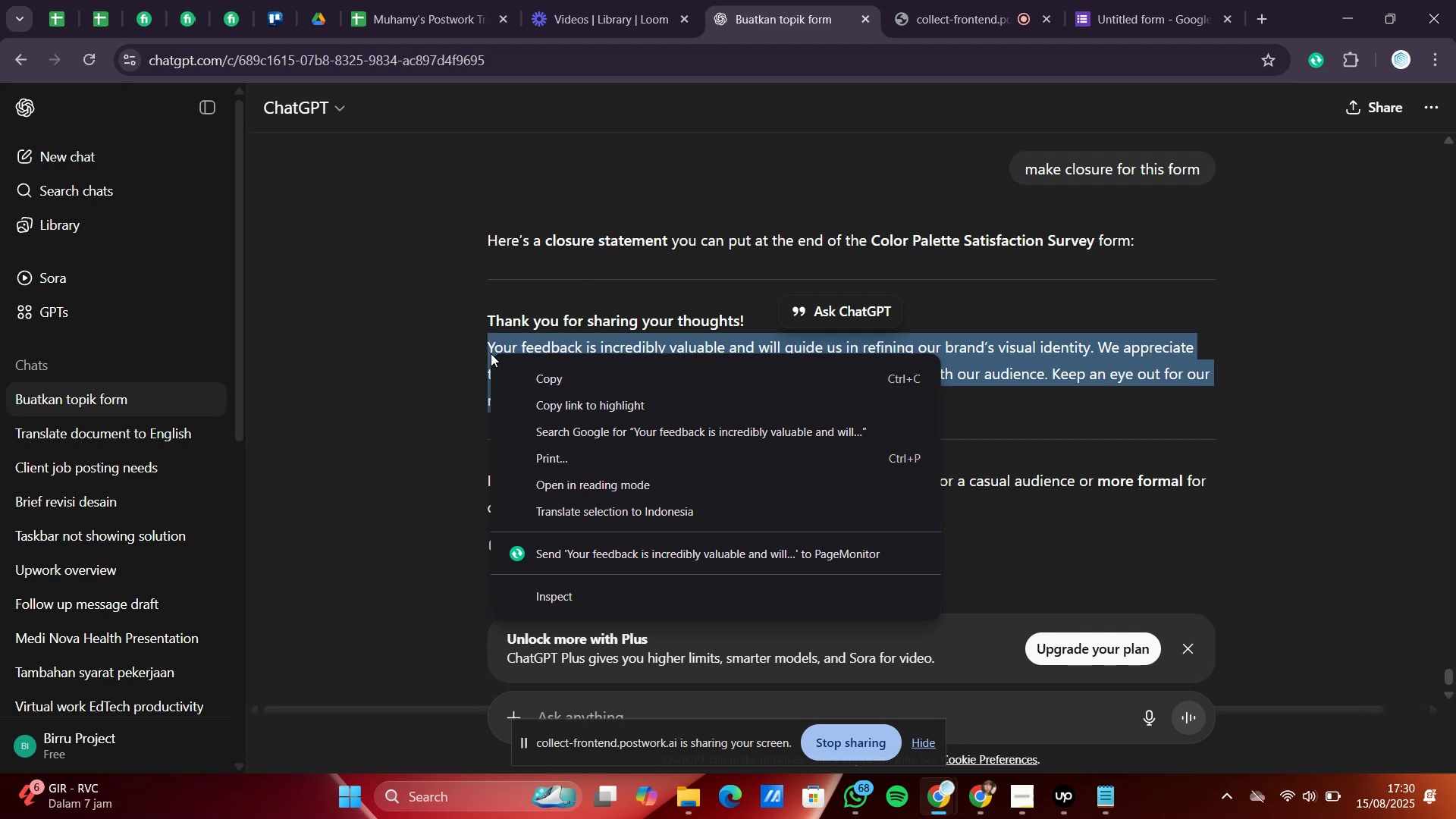 
left_click([565, 377])
 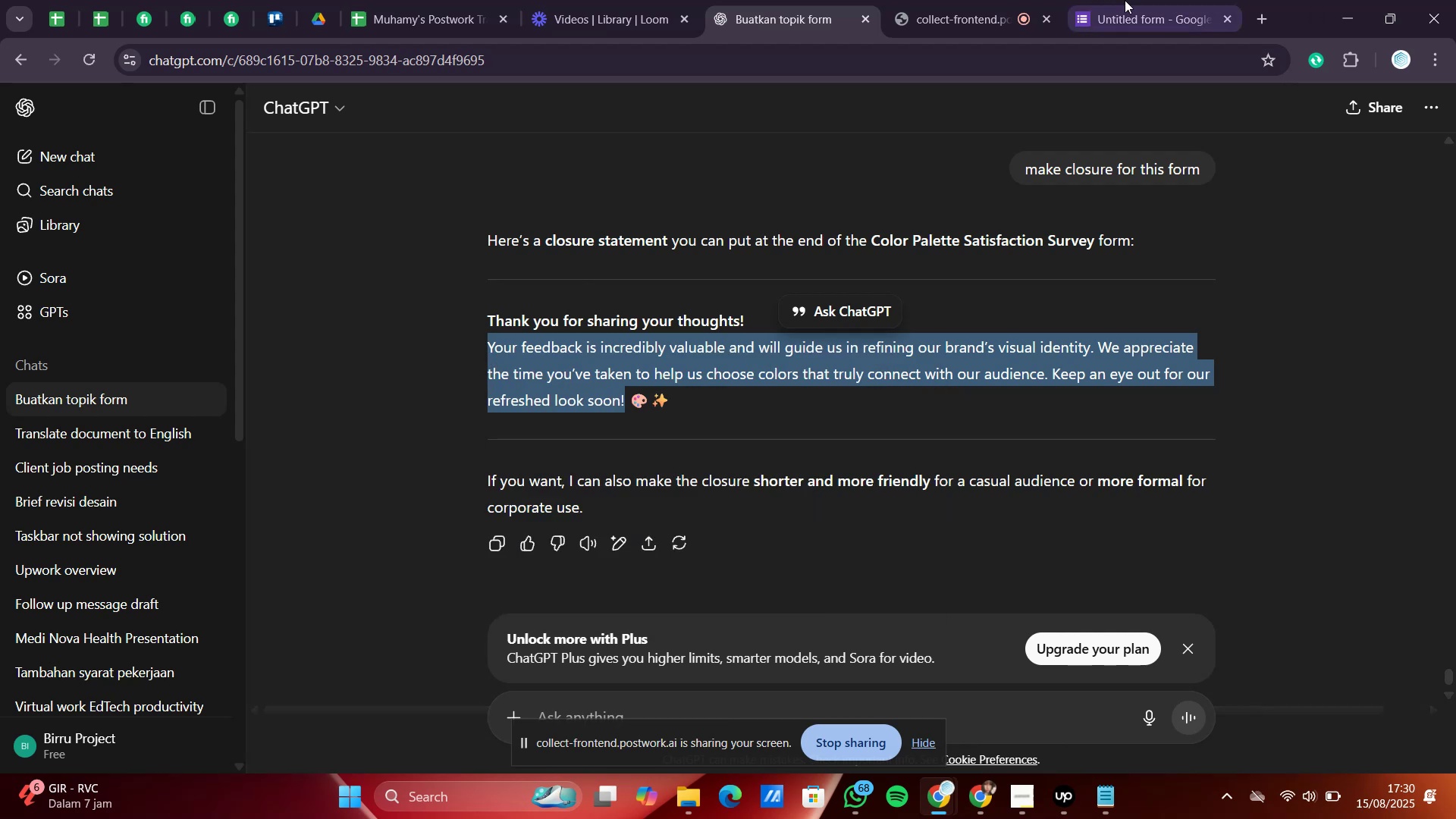 
left_click([1112, 0])
 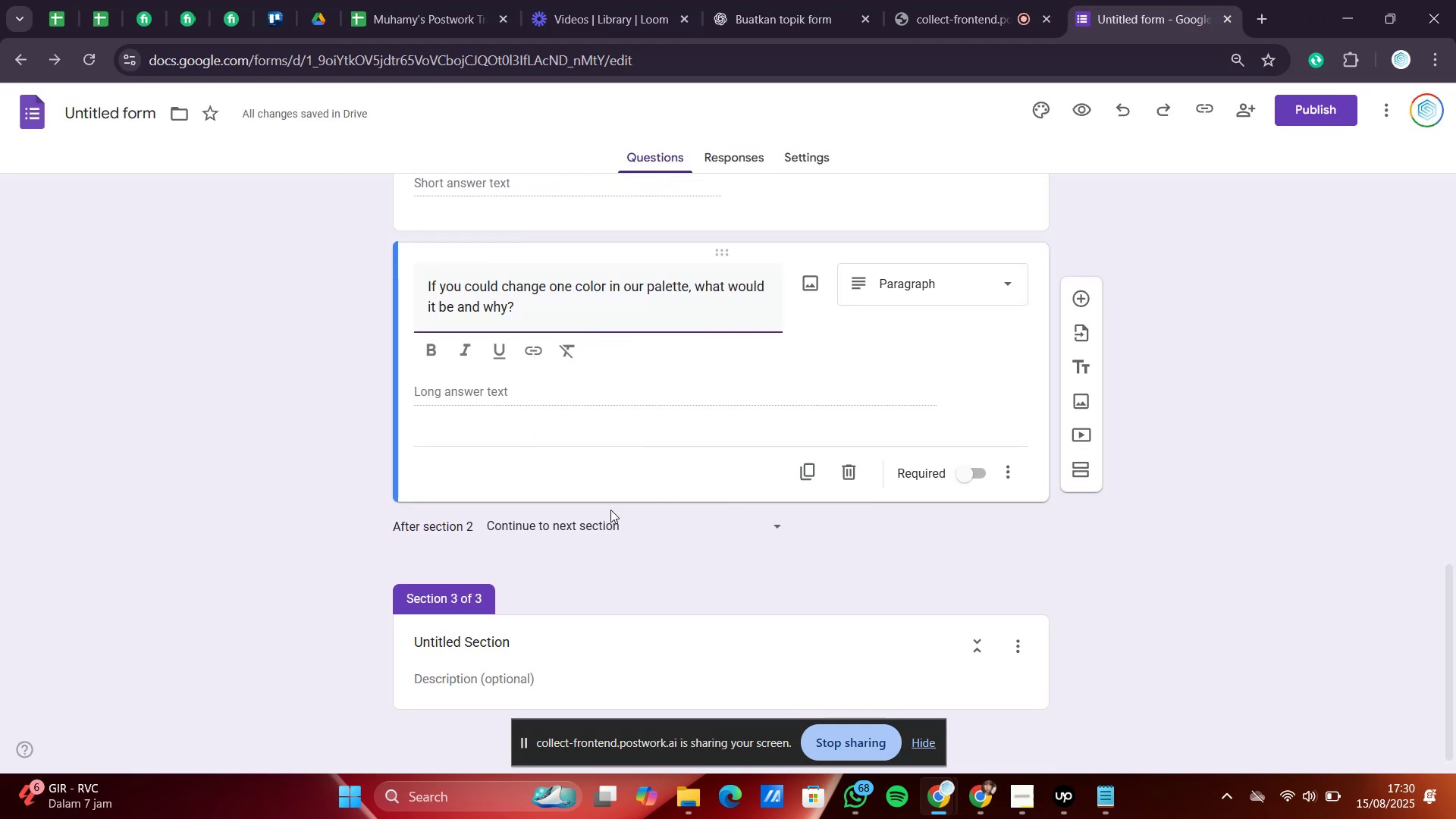 
scroll: coordinate [598, 530], scroll_direction: down, amount: 4.0
 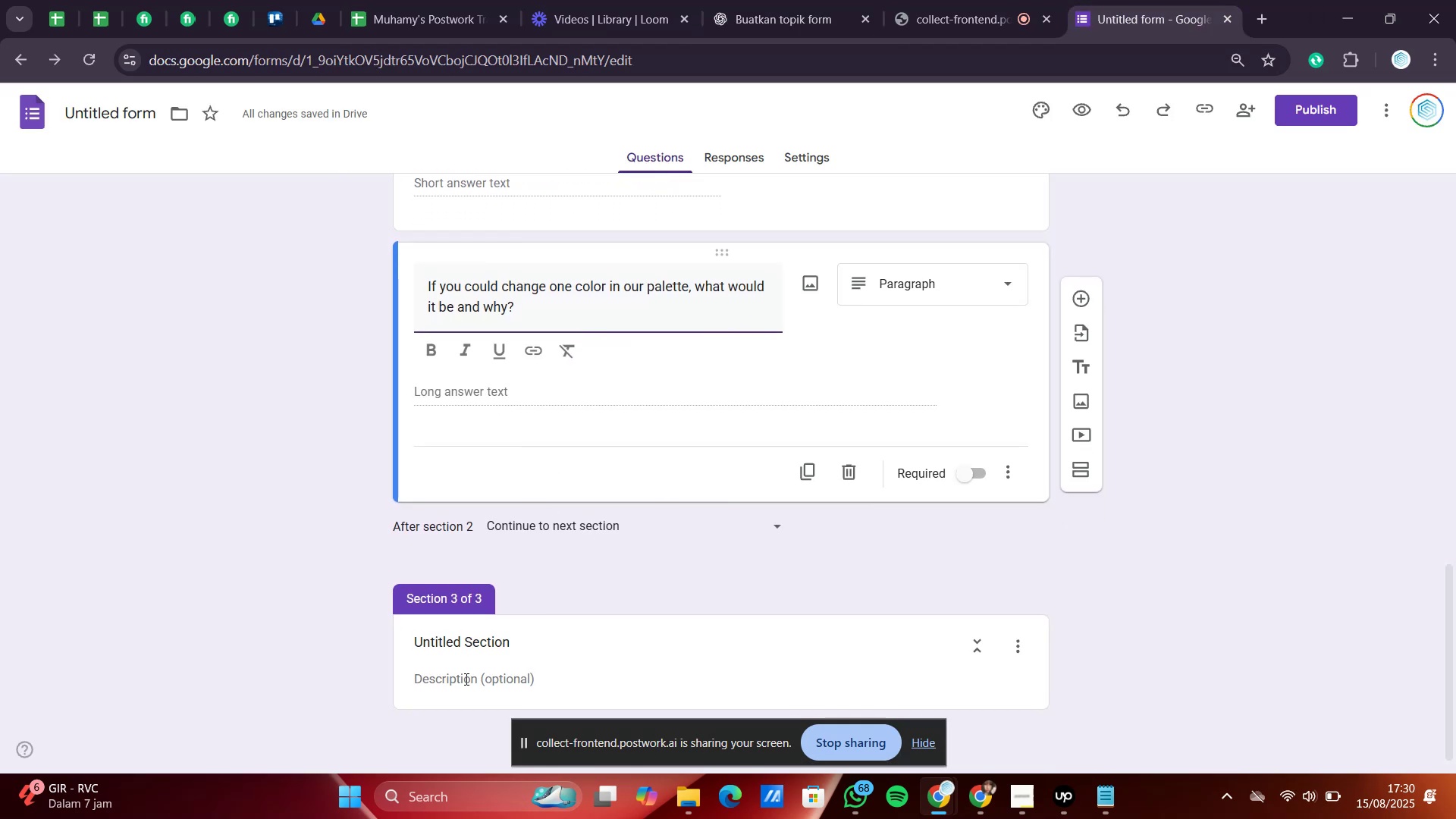 
right_click([465, 679])
 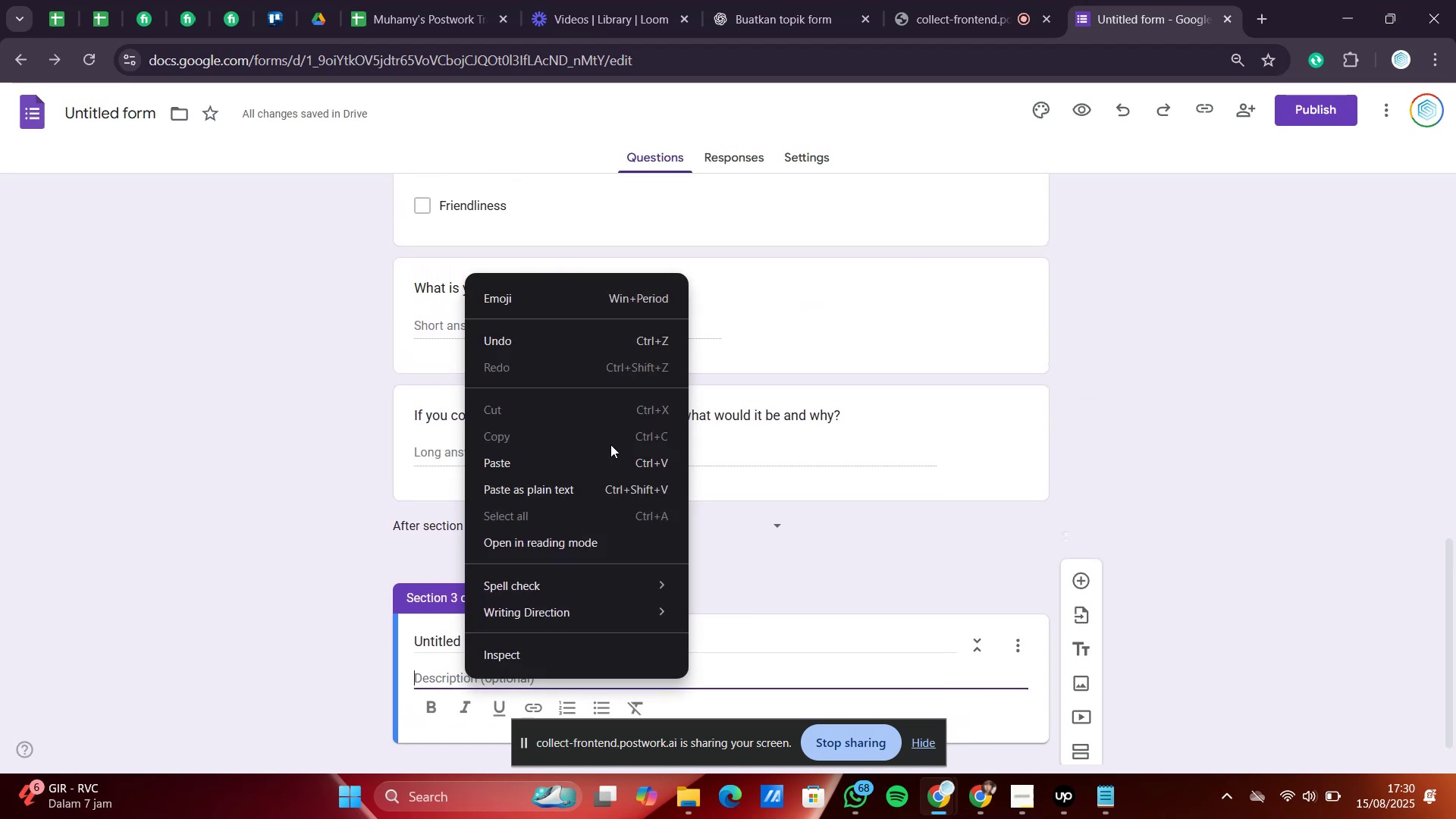 
left_click([598, 458])
 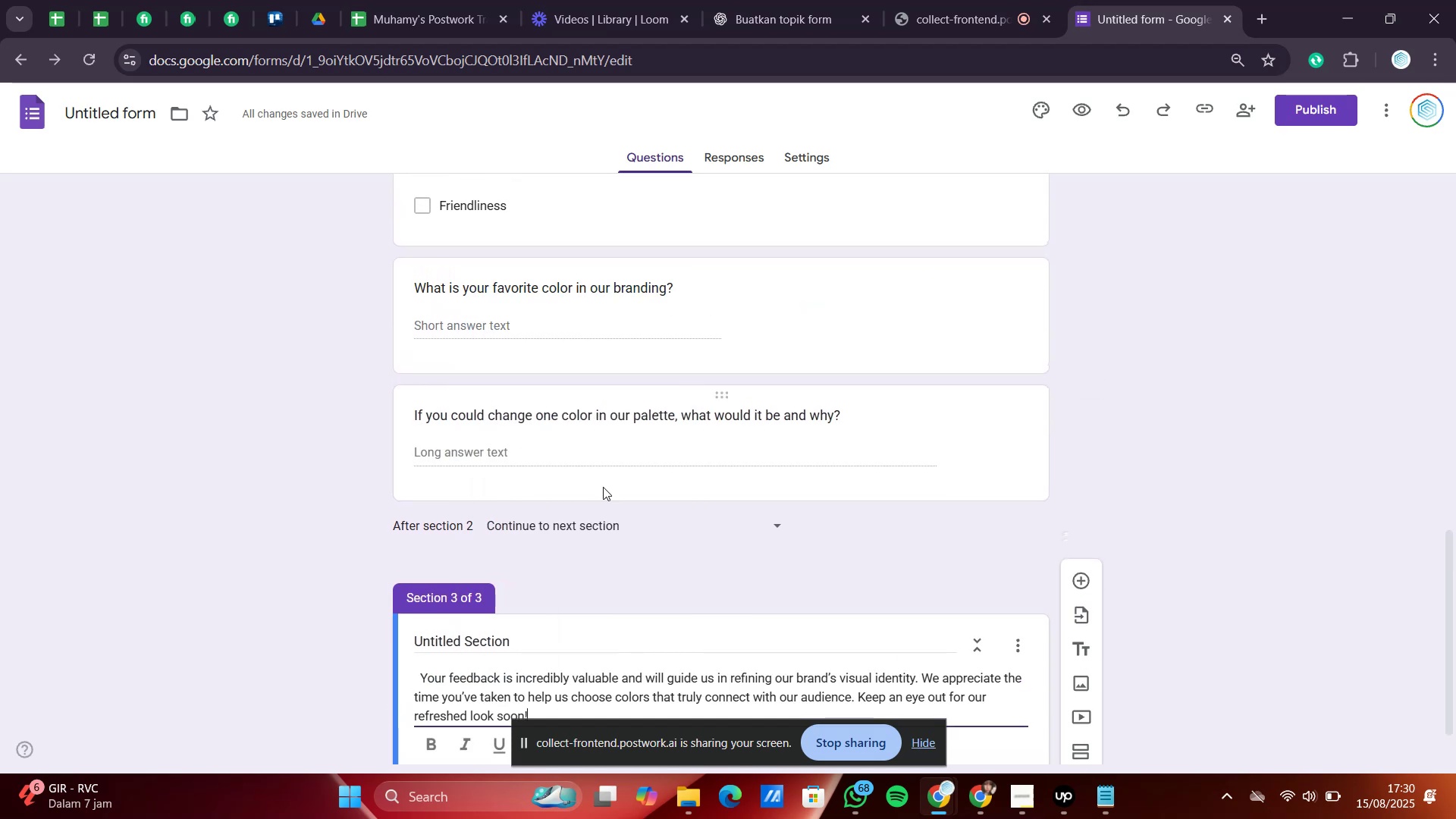 
scroll: coordinate [610, 516], scroll_direction: down, amount: 4.0
 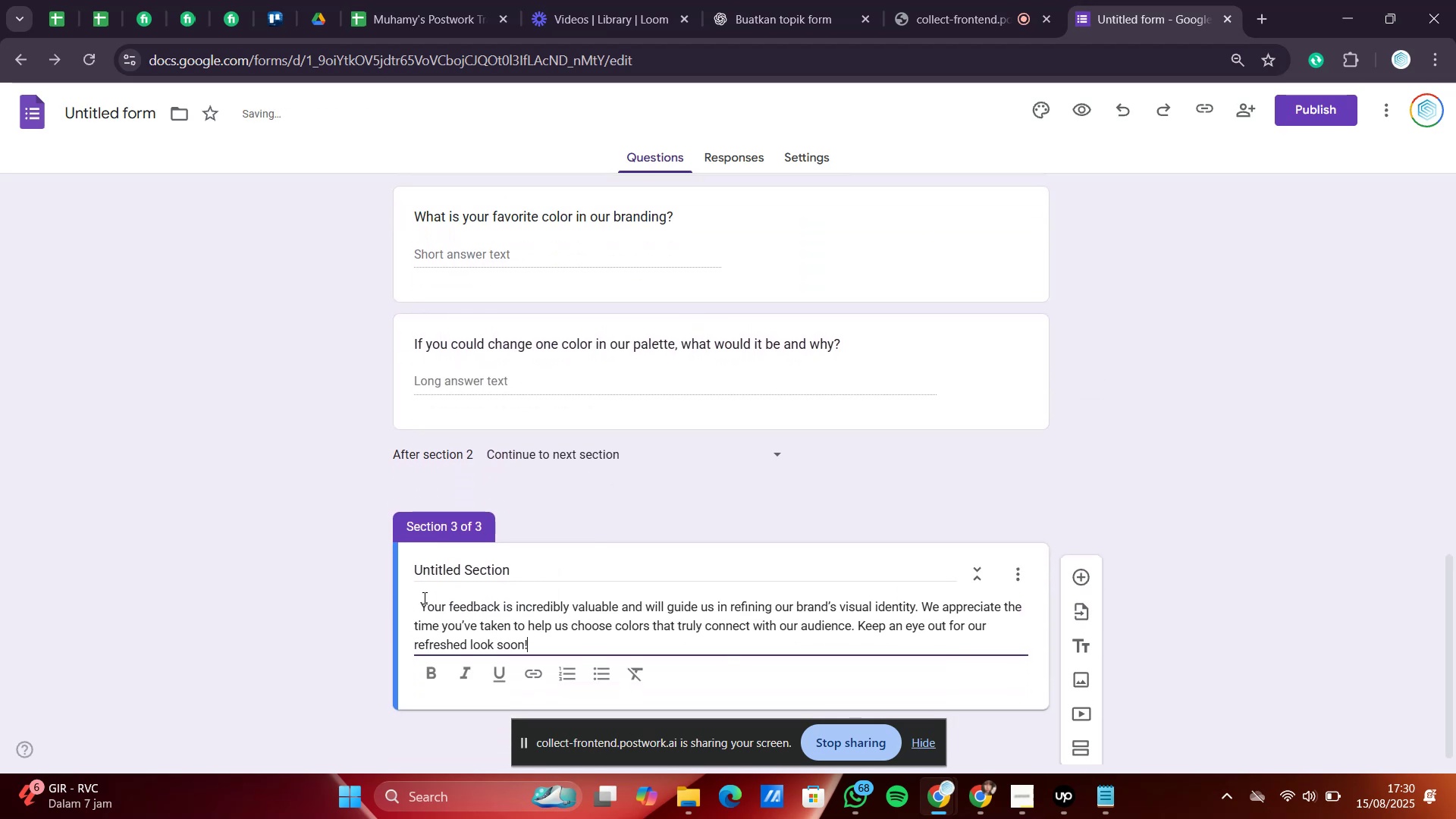 
left_click_drag(start_coordinate=[422, 600], to_coordinate=[407, 607])
 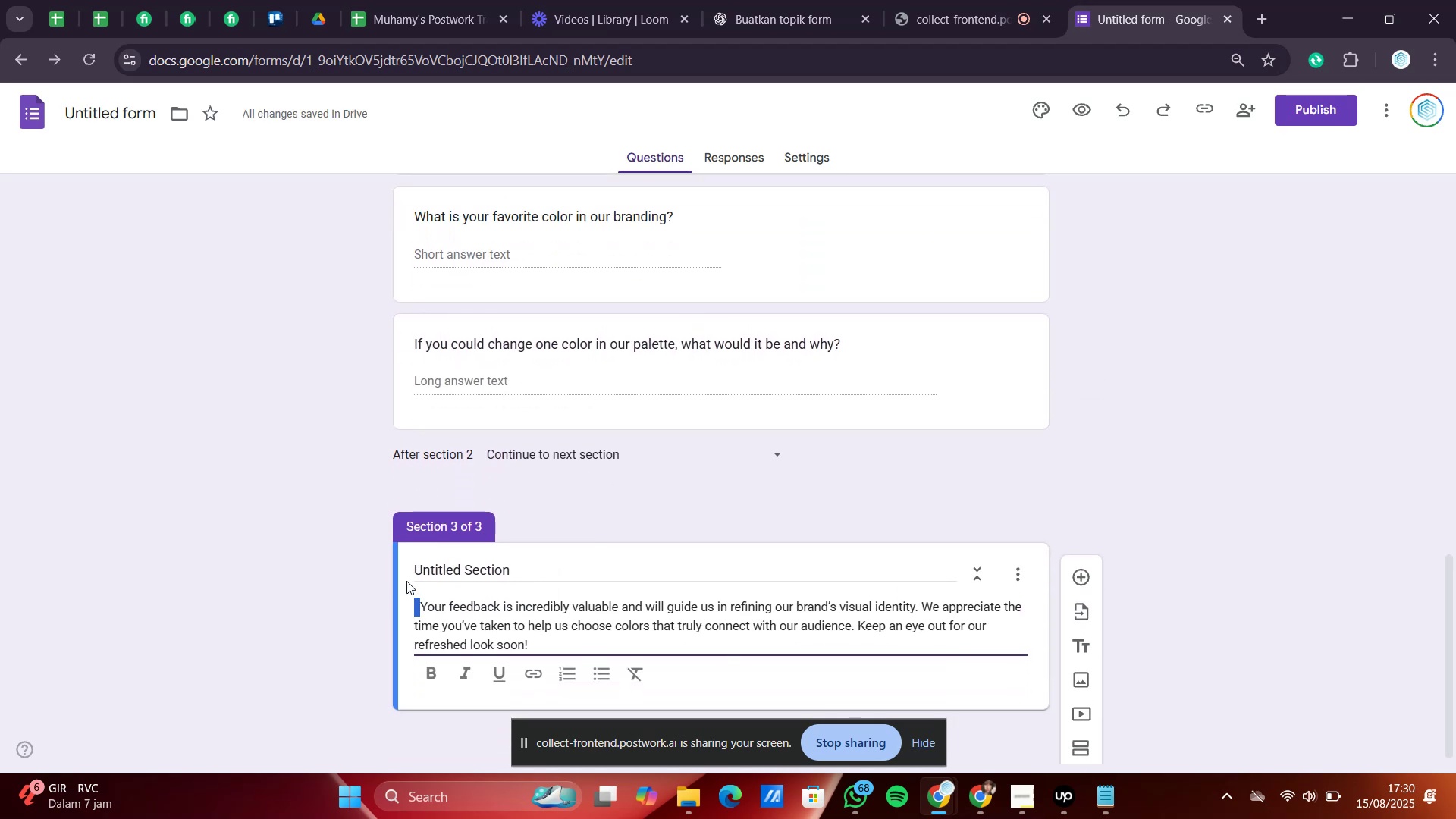 
key(Delete)
 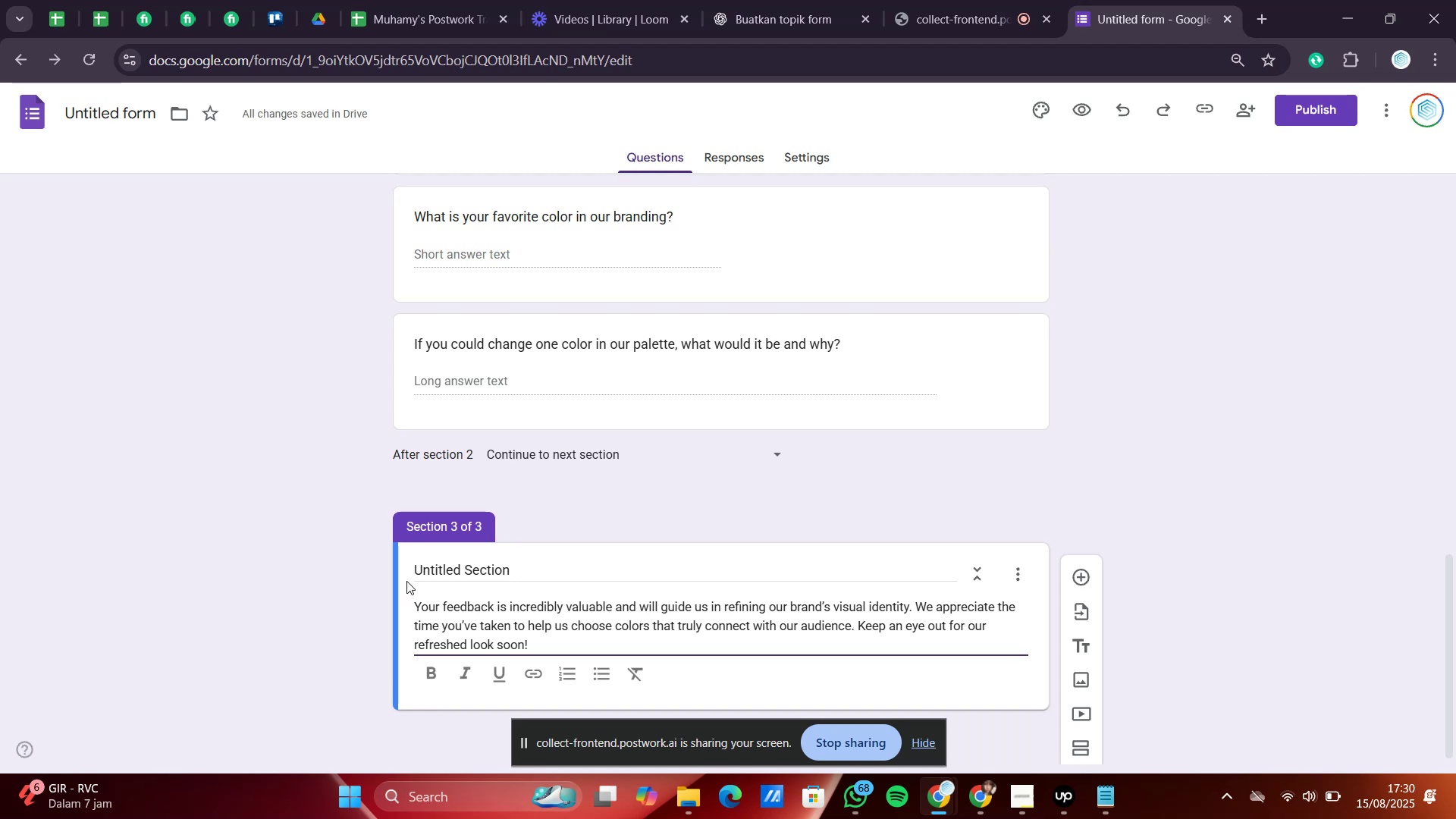 
wait(29.26)
 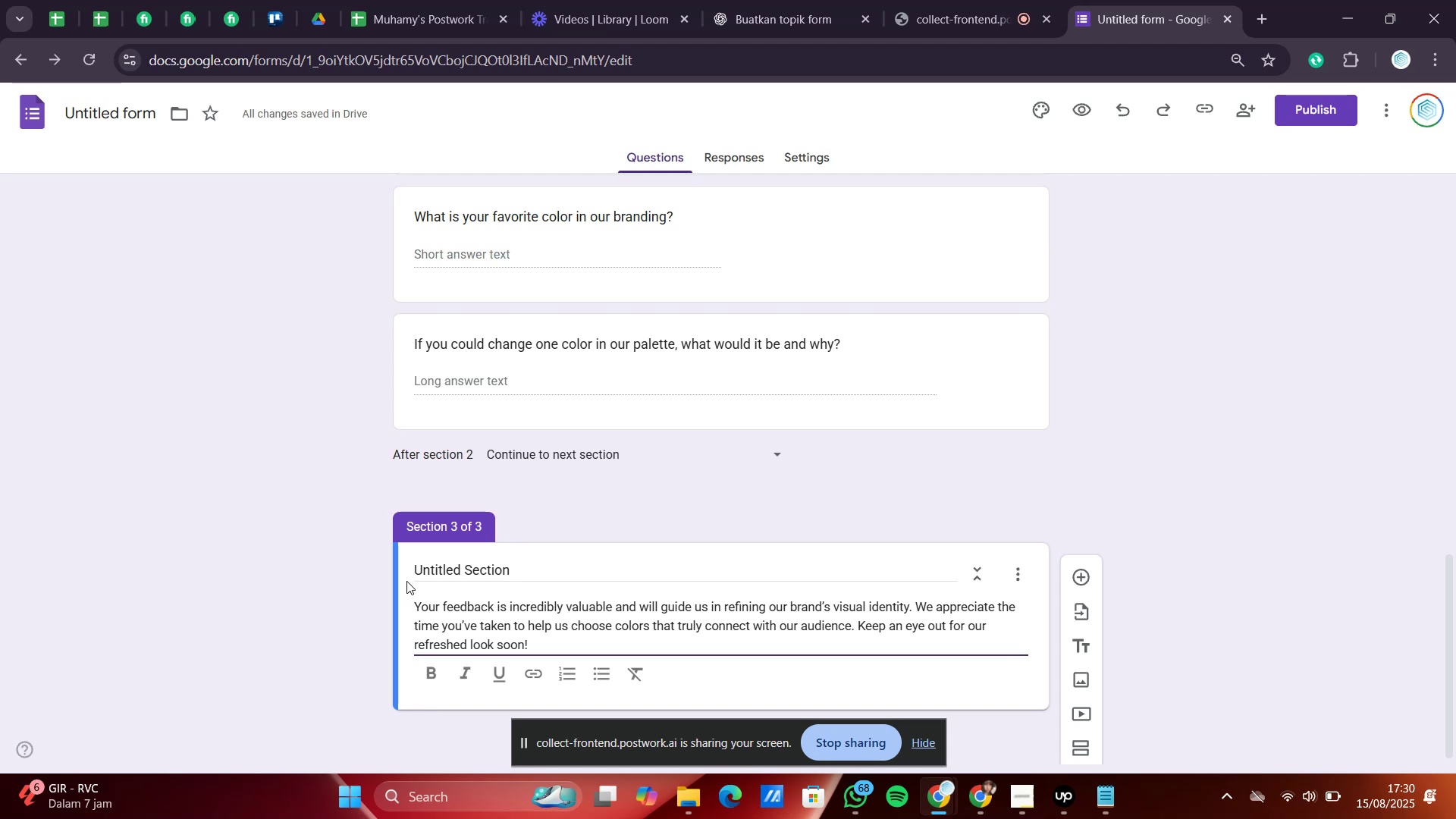 
left_click_drag(start_coordinate=[512, 573], to_coordinate=[410, 576])
 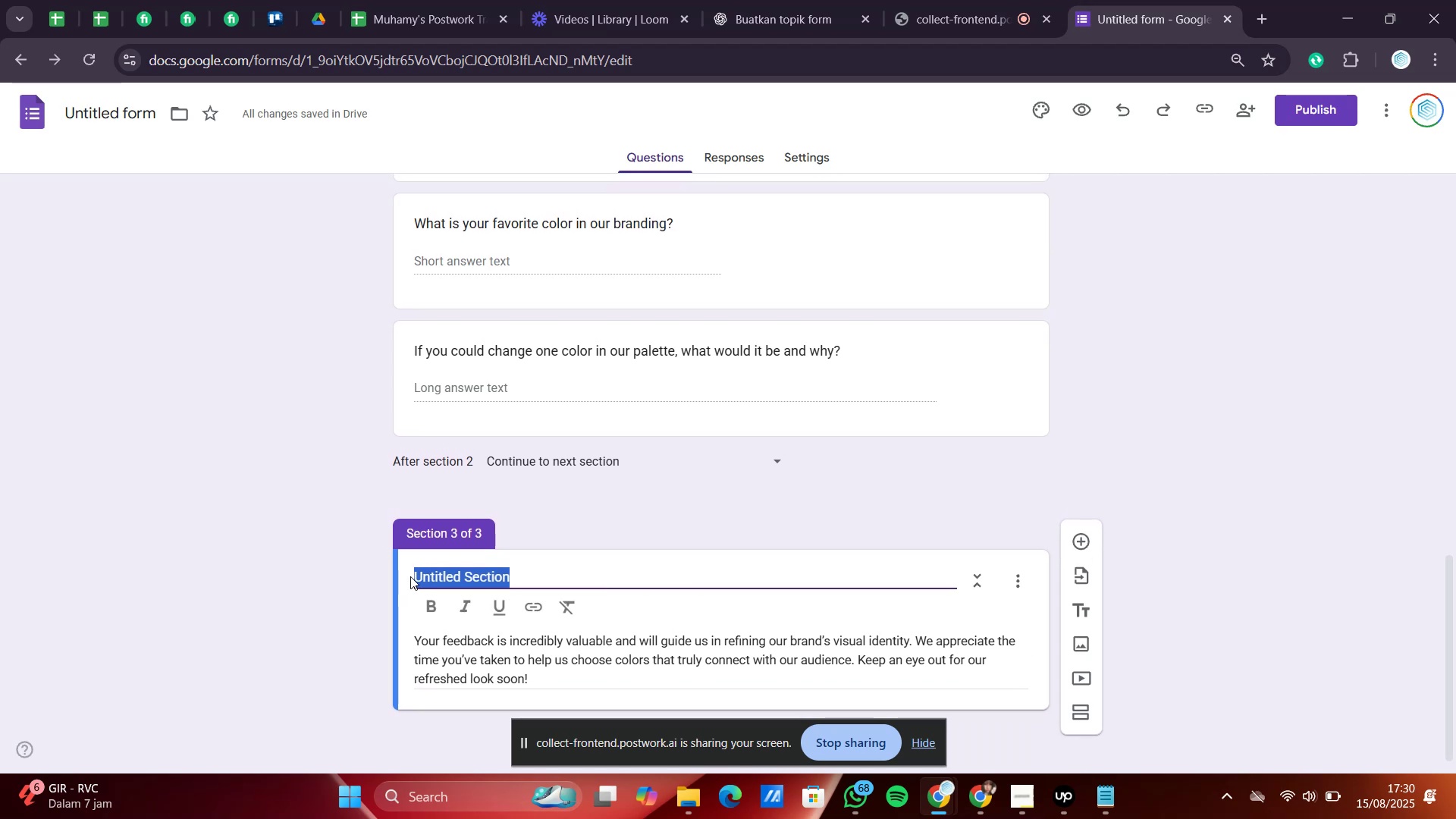 
key(Delete)
 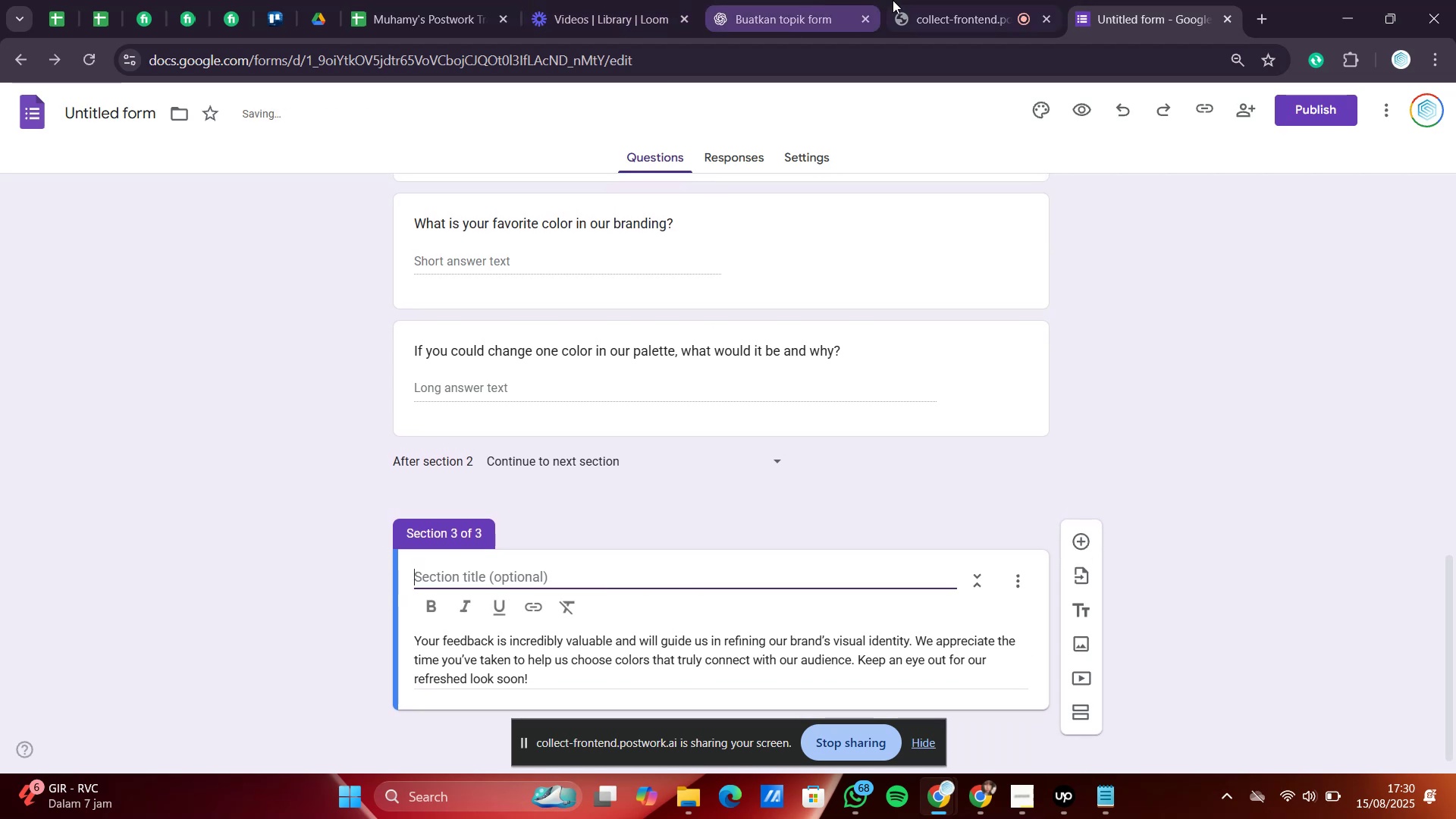 
left_click([823, 0])
 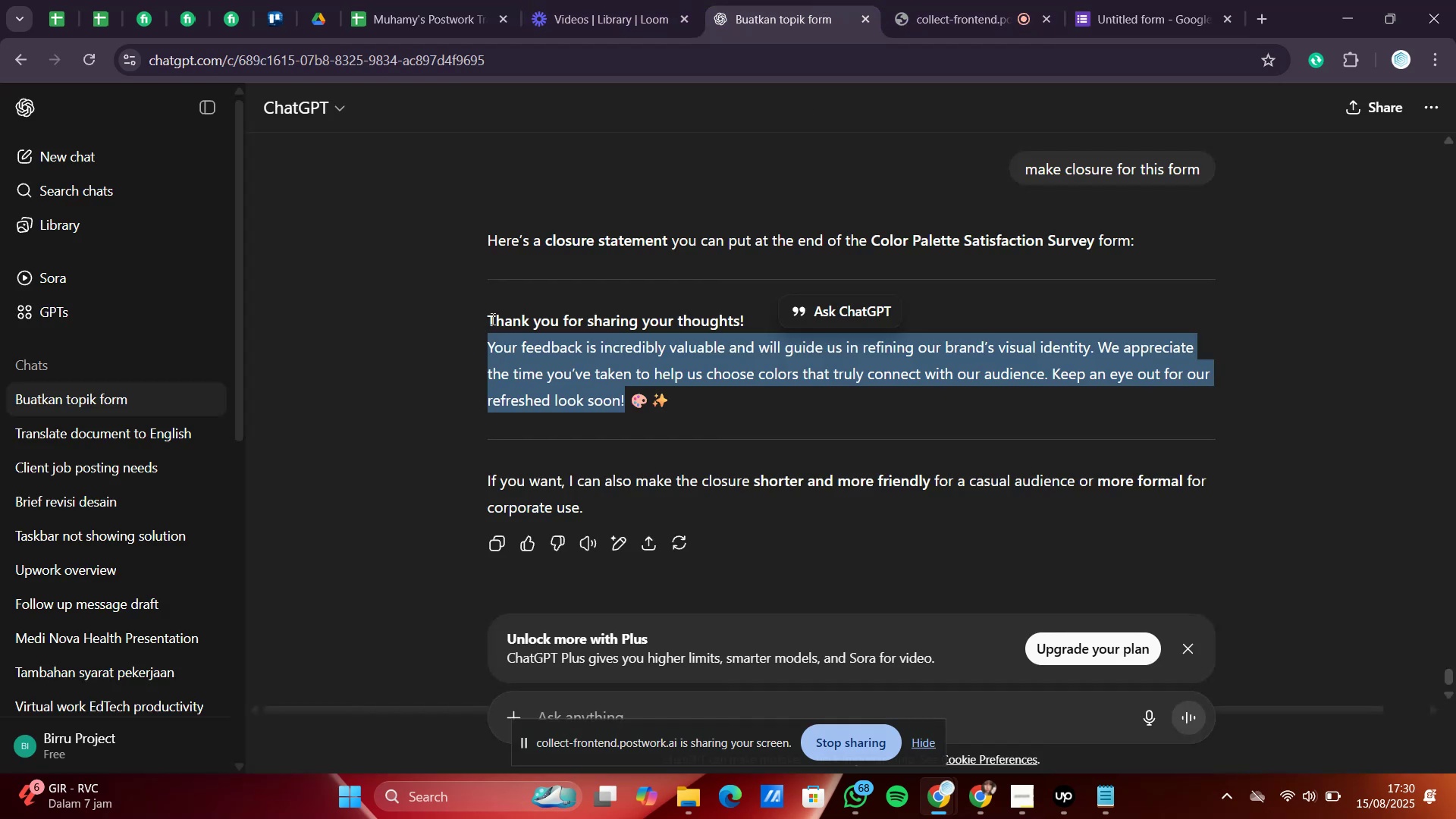 
left_click_drag(start_coordinate=[489, 318], to_coordinate=[765, 326])
 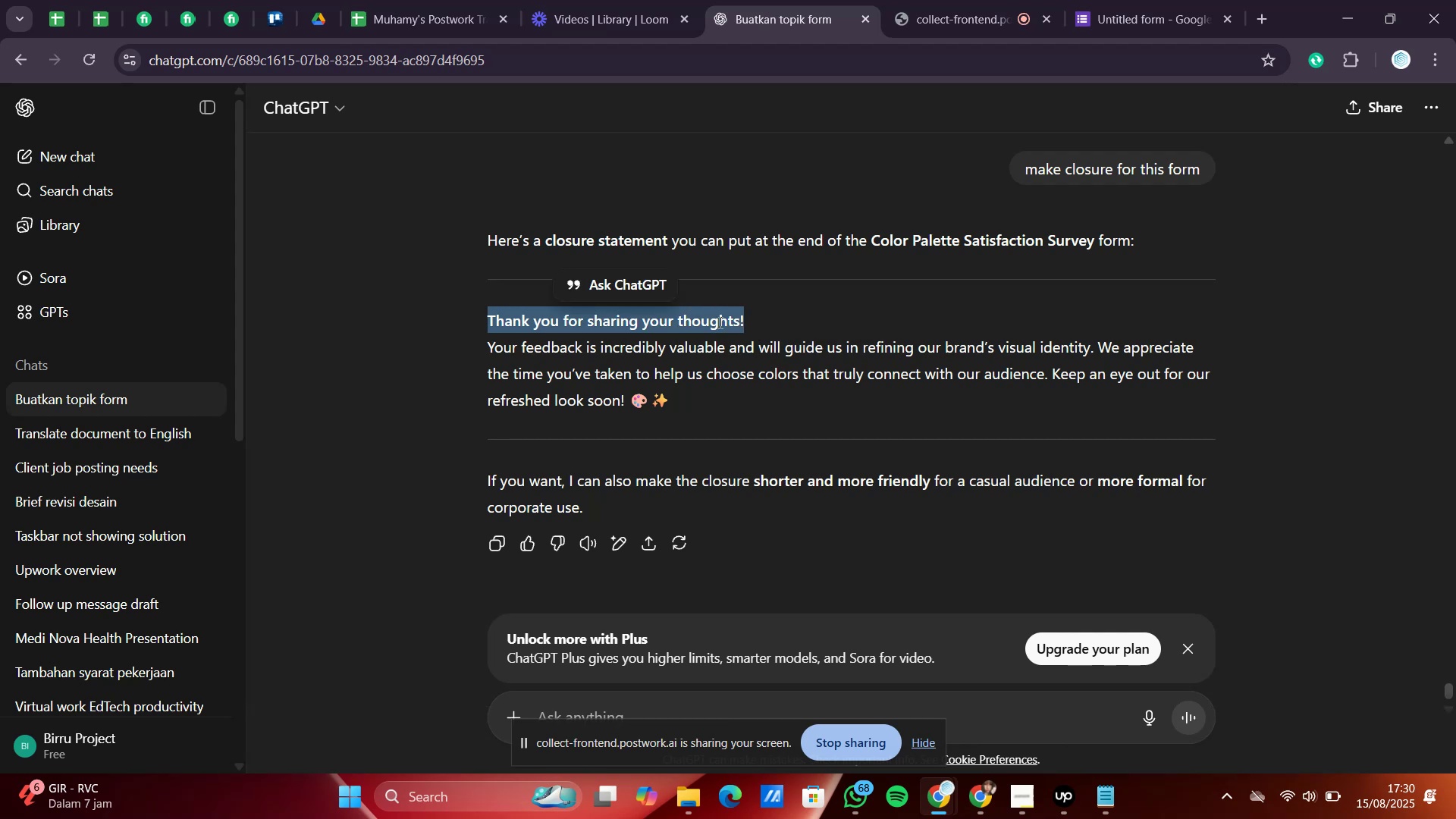 
right_click([719, 322])
 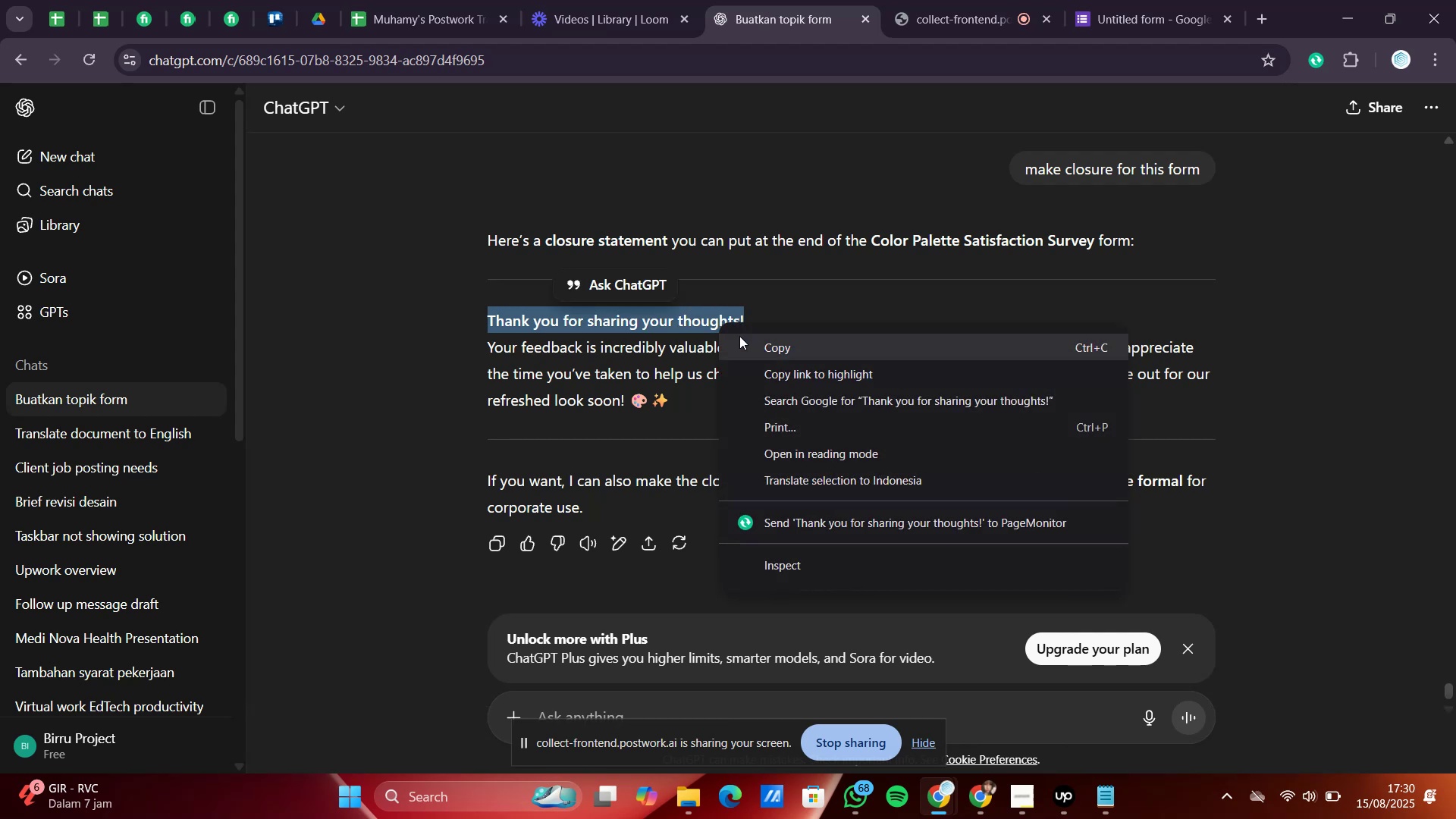 
left_click([739, 336])
 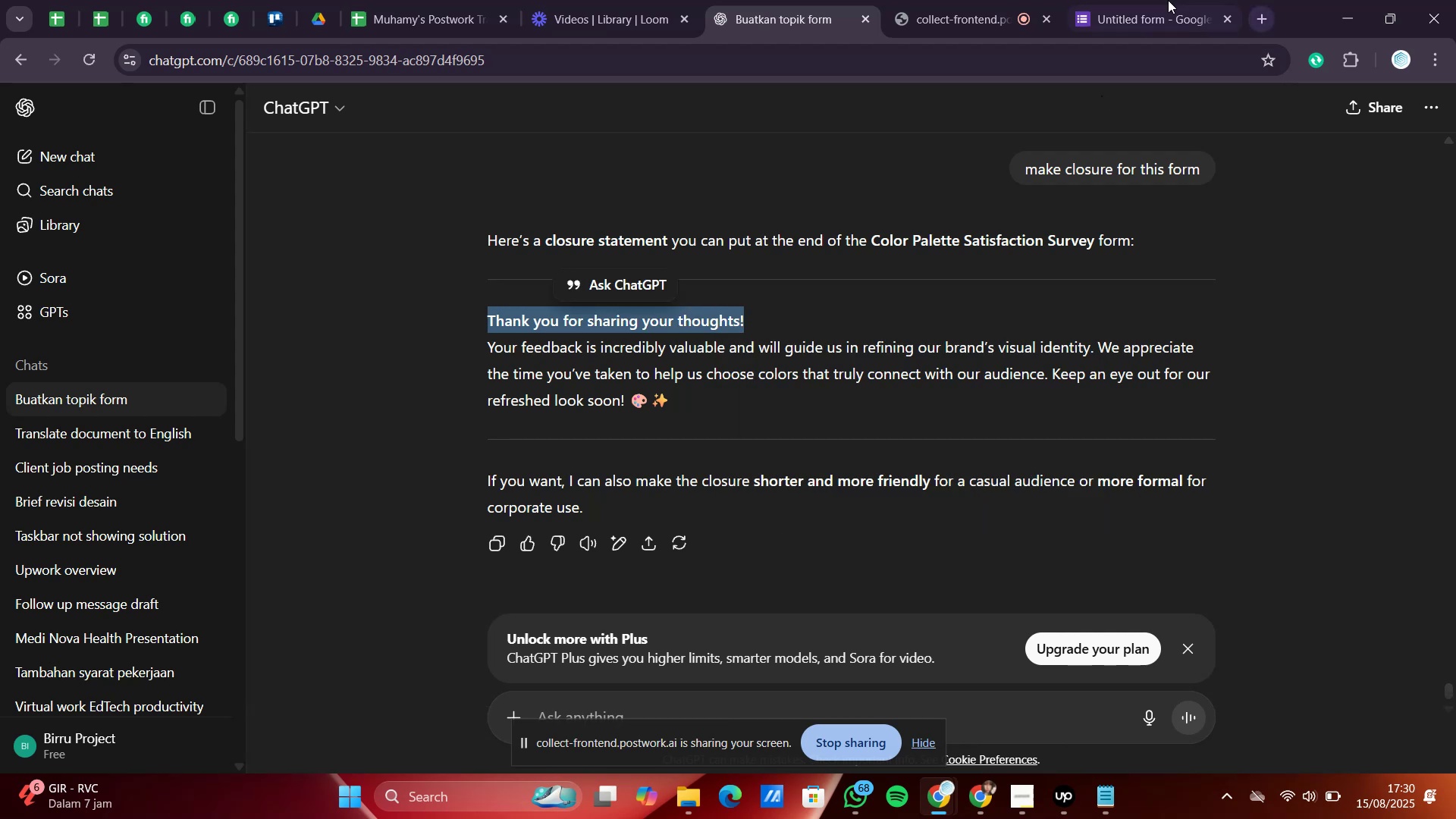 
left_click([1163, 0])
 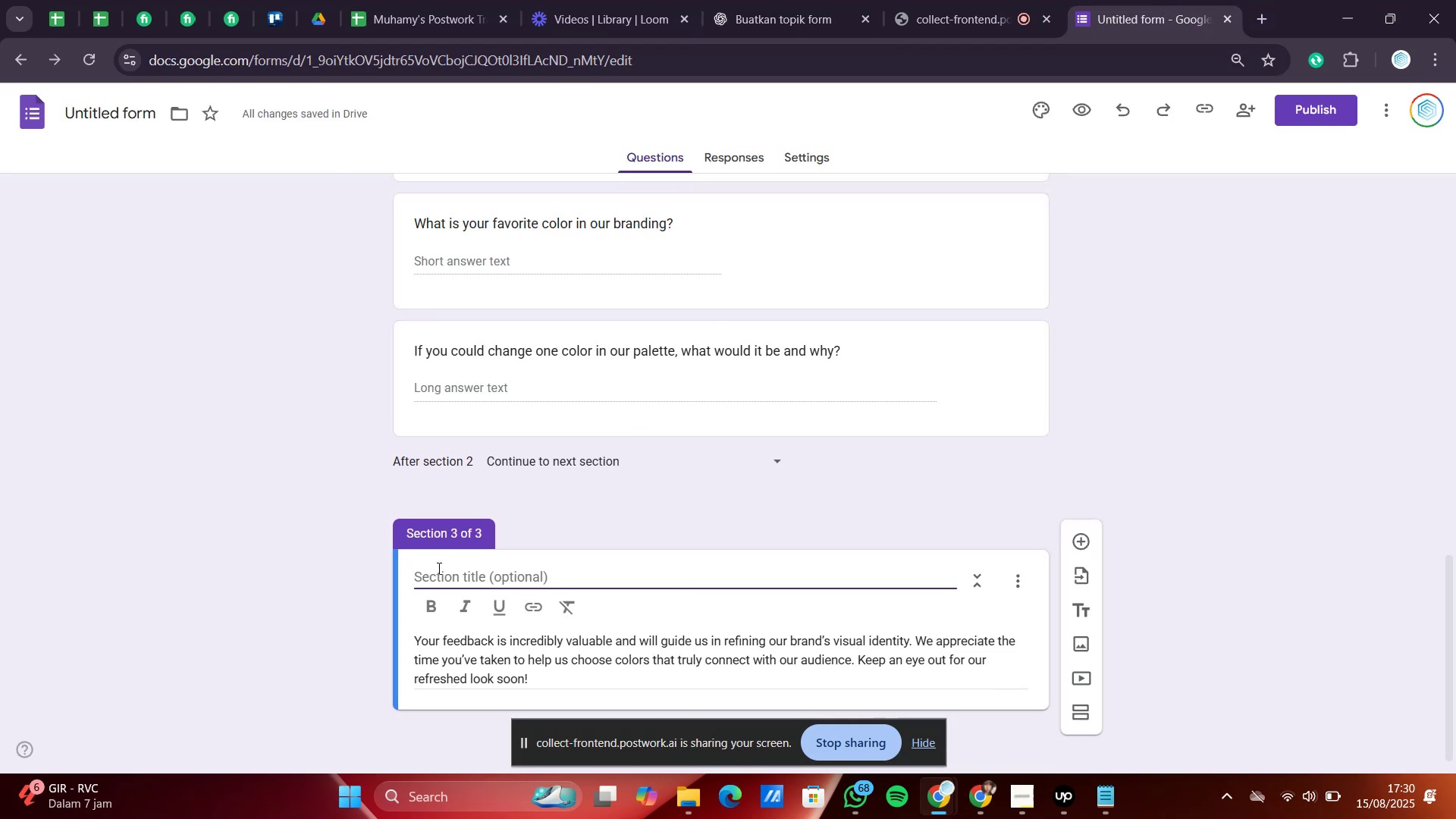 
right_click([438, 570])
 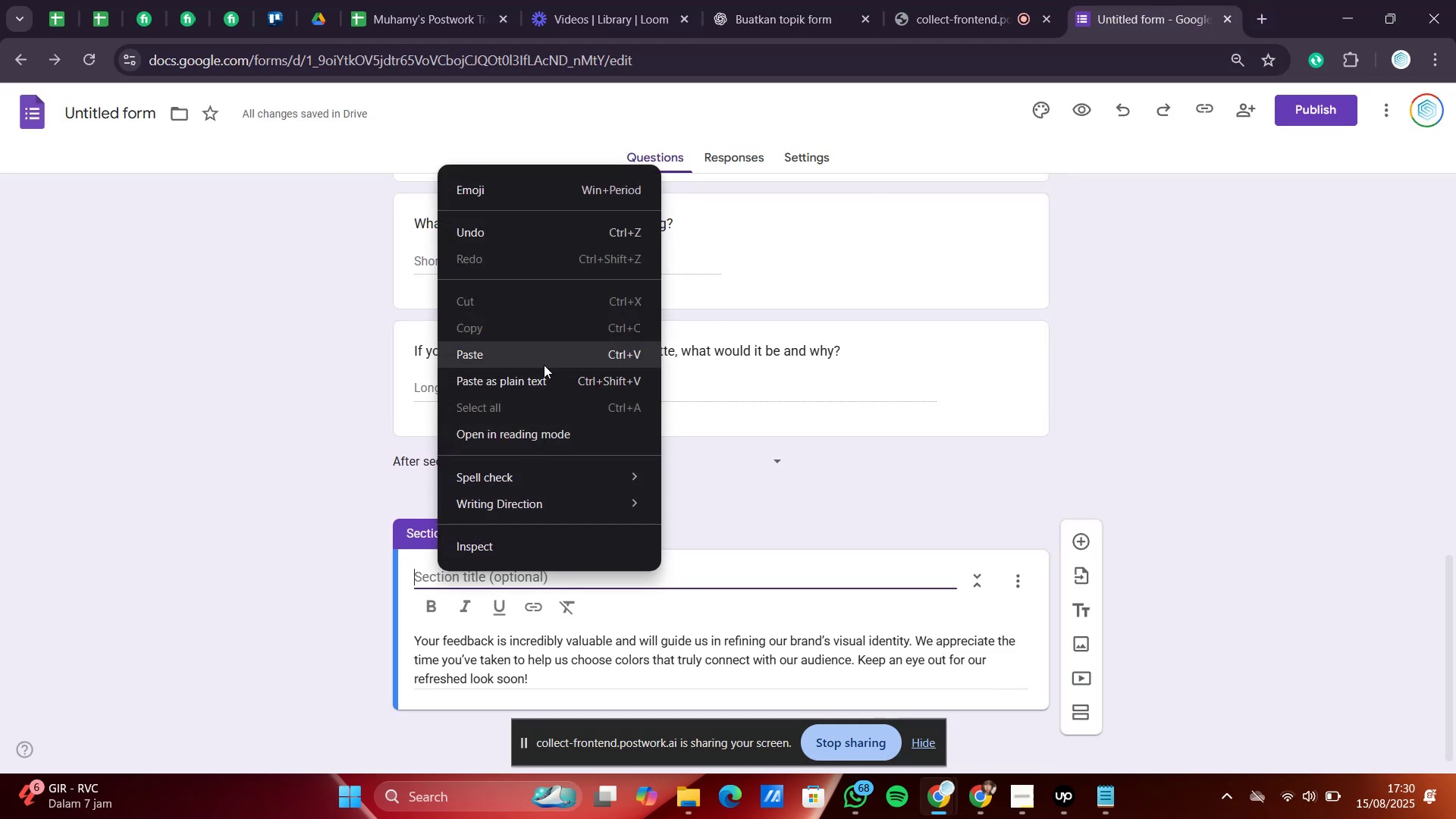 
left_click([541, 360])
 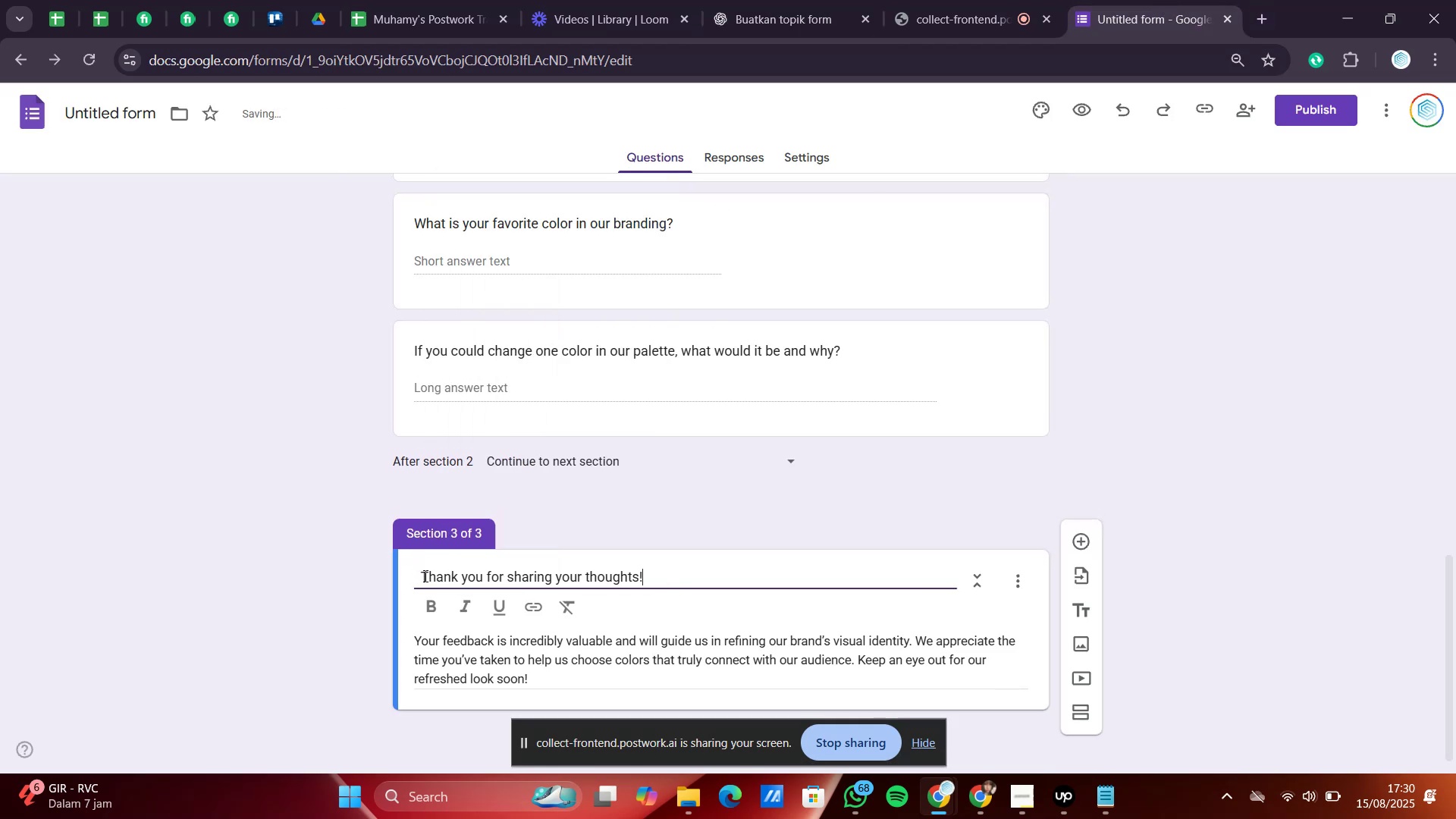 
left_click_drag(start_coordinate=[422, 576], to_coordinate=[399, 580])
 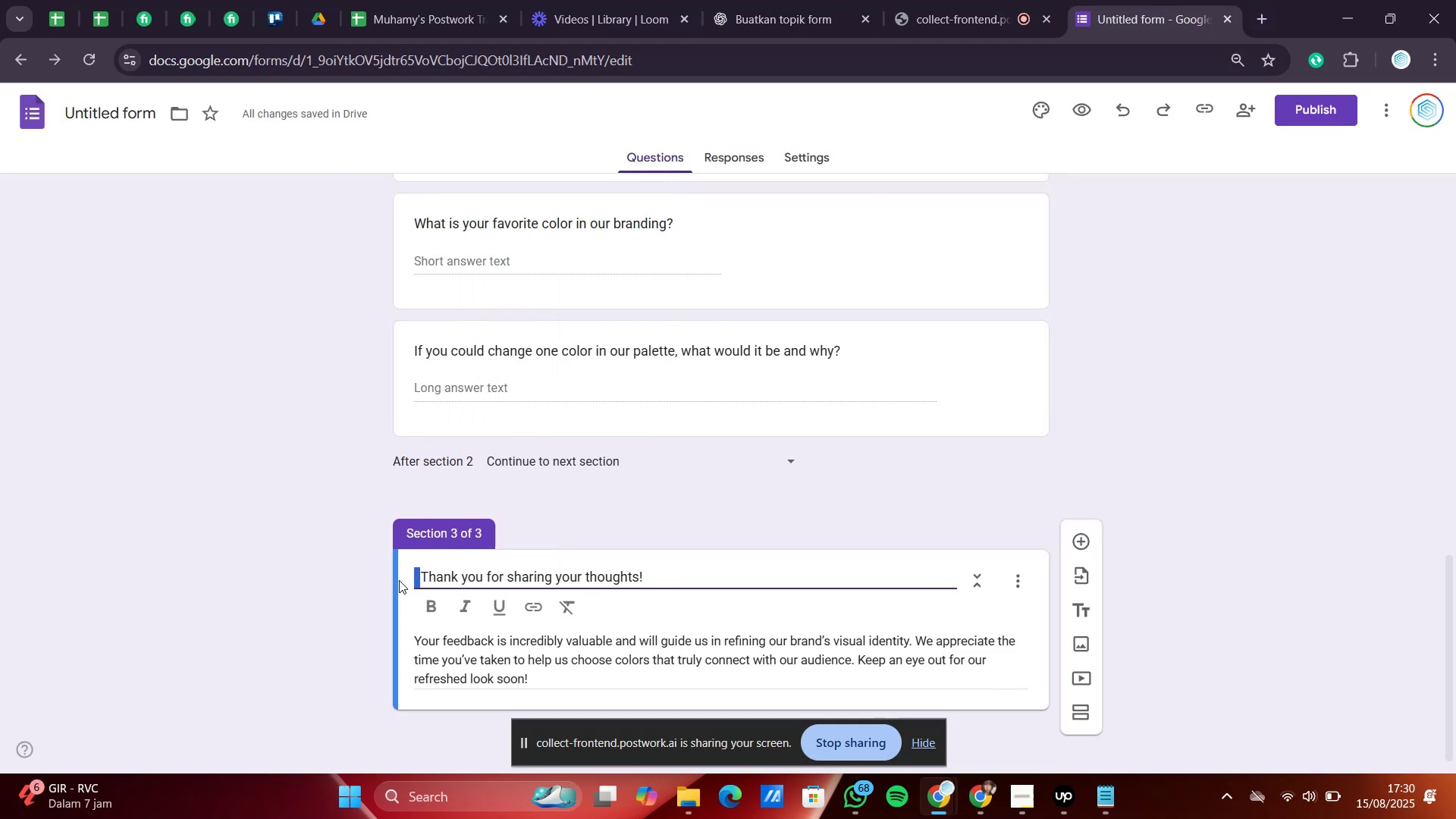 
key(Delete)
 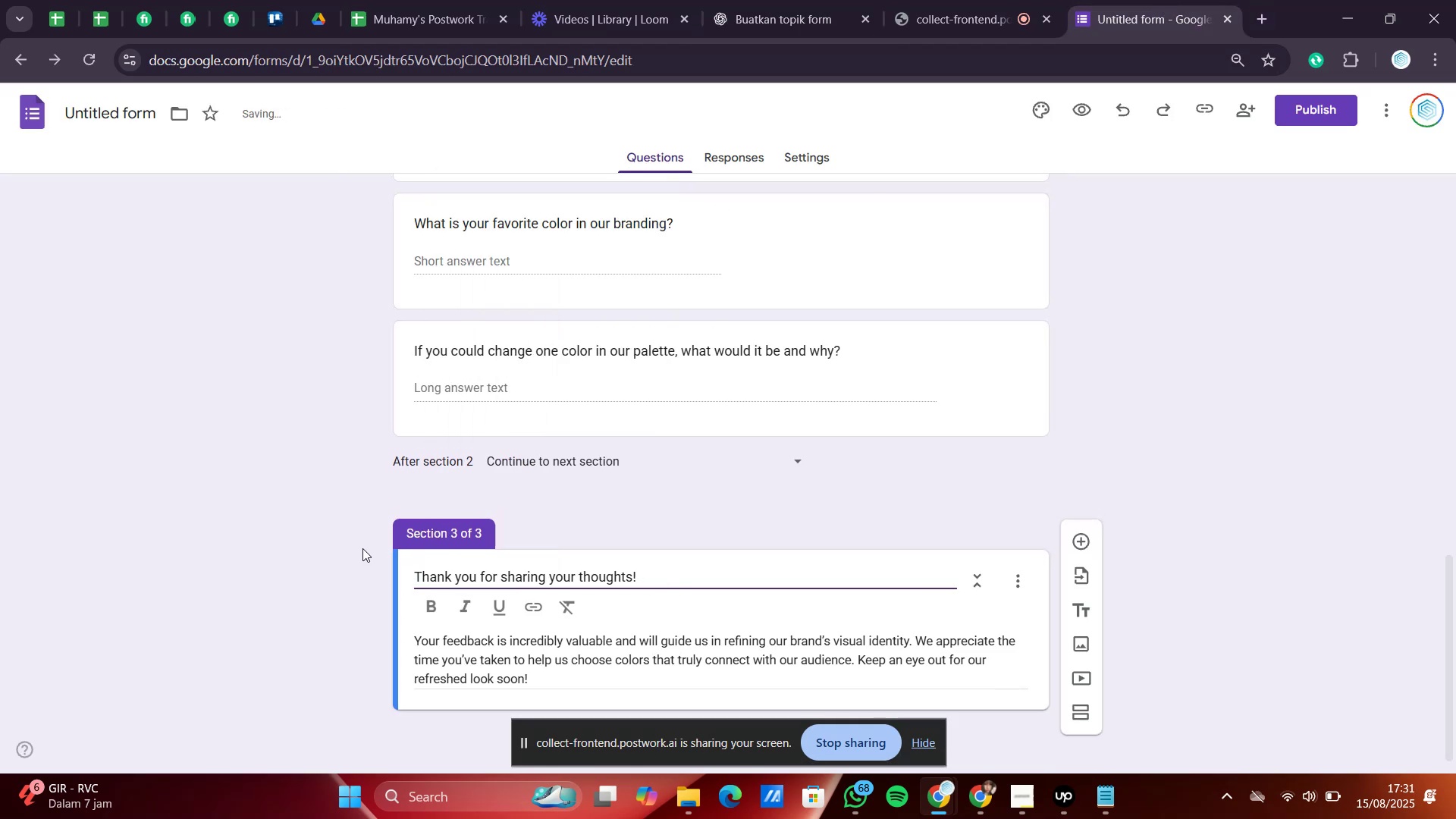 
left_click([362, 543])
 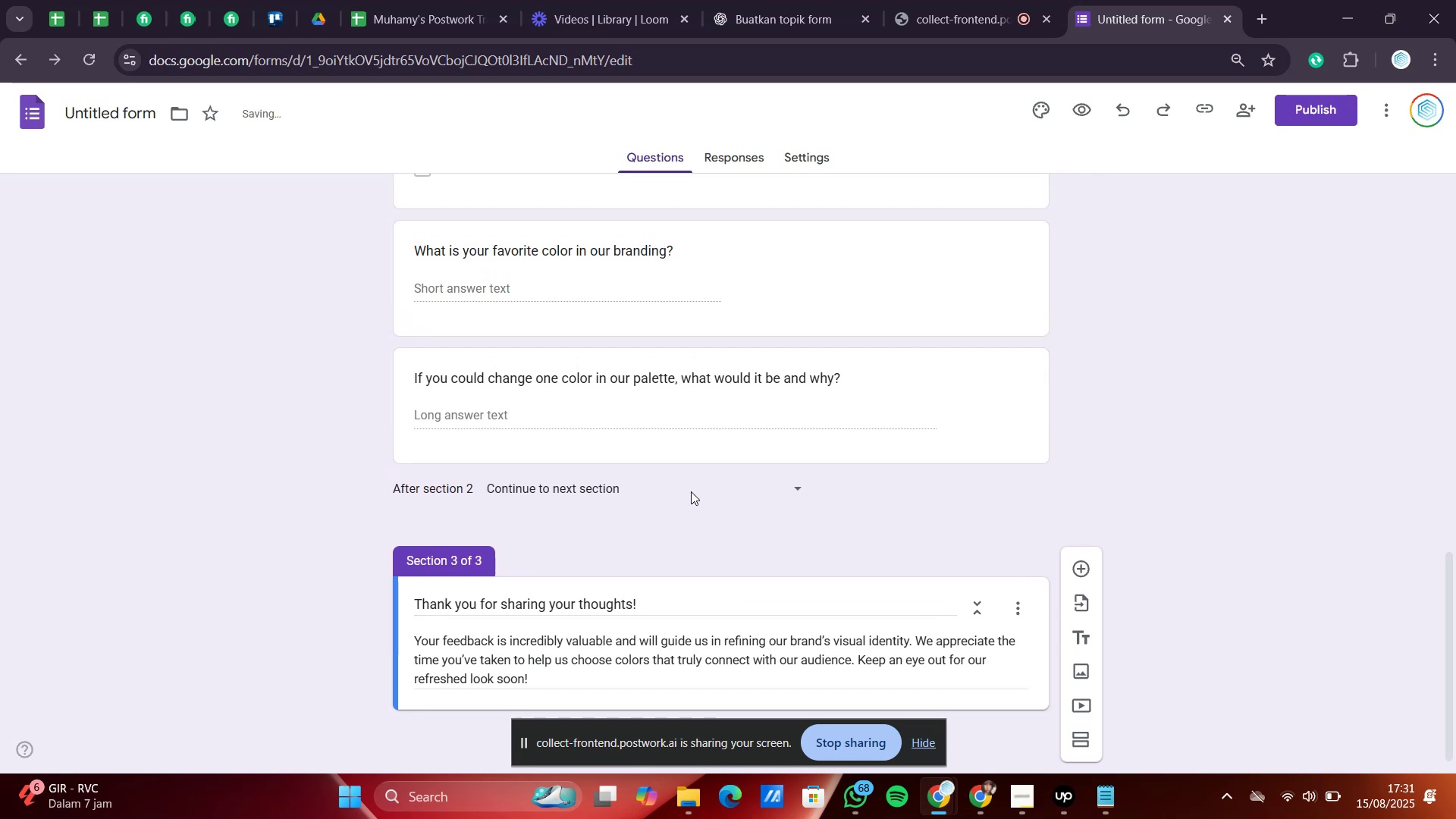 
scroll: coordinate [837, 460], scroll_direction: down, amount: 4.0
 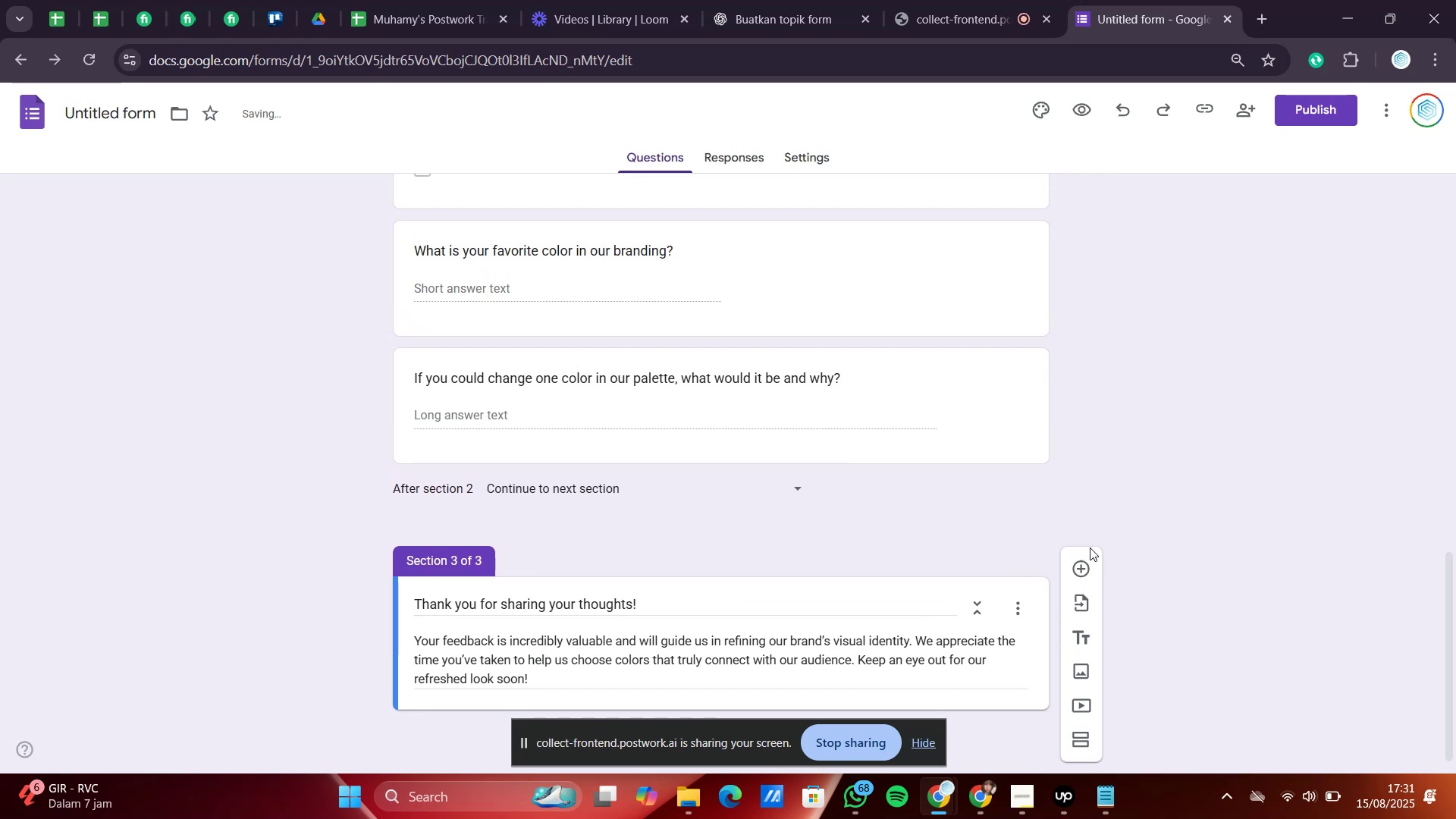 
scroll: coordinate [1282, 561], scroll_direction: up, amount: 14.0
 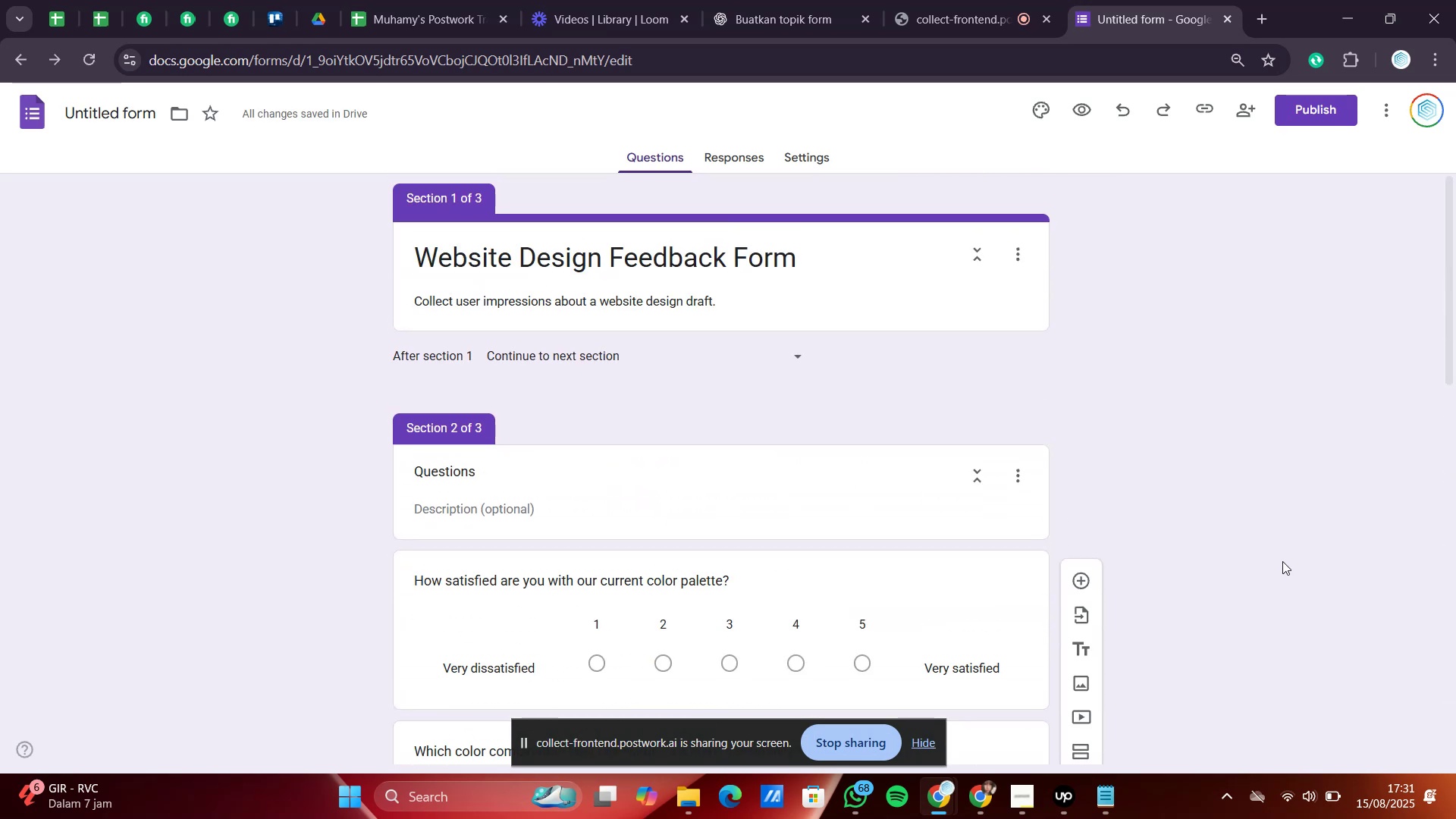 
scroll: coordinate [1282, 561], scroll_direction: down, amount: 4.0
 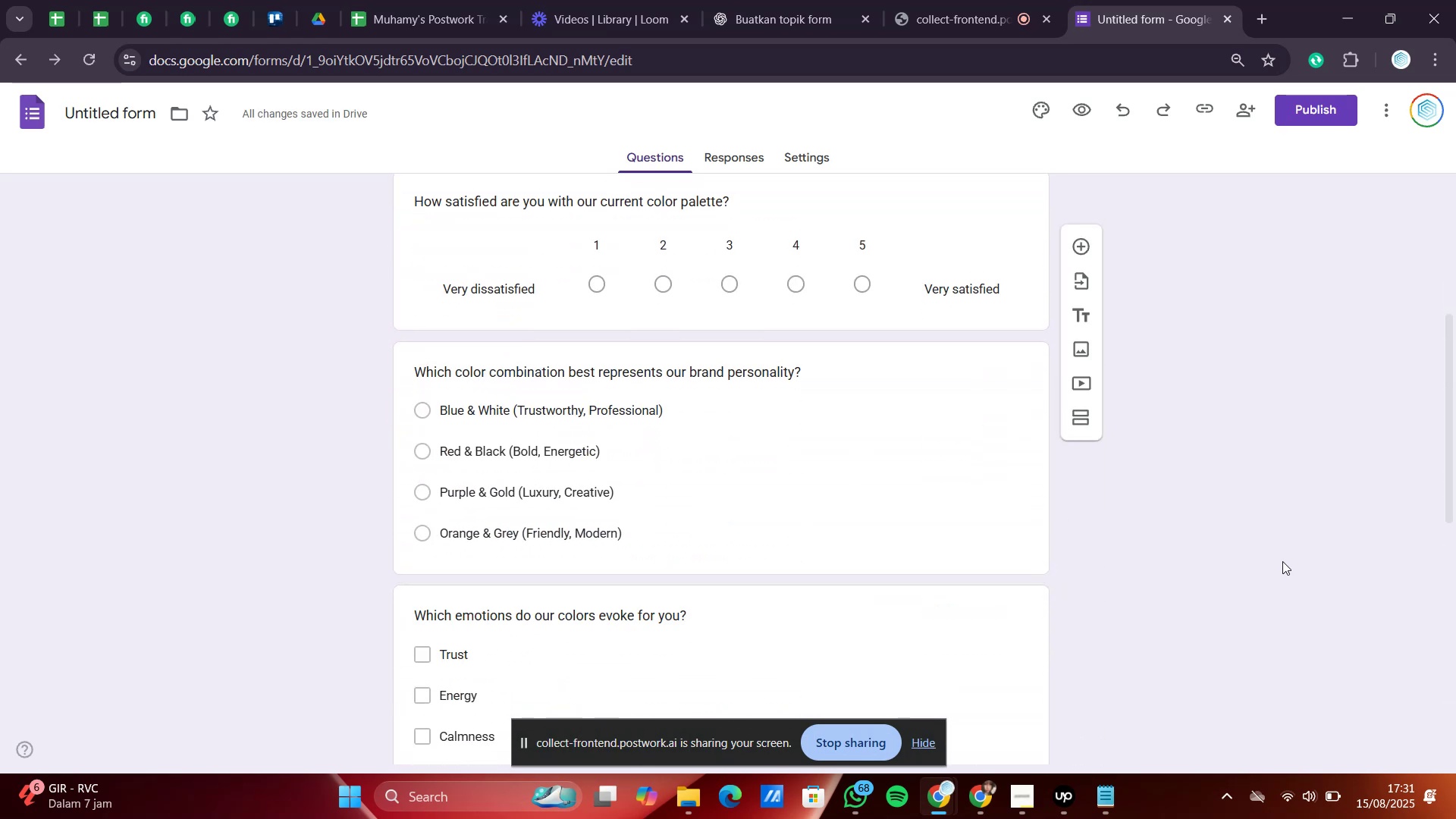 
scroll: coordinate [1219, 539], scroll_direction: up, amount: 1.0
 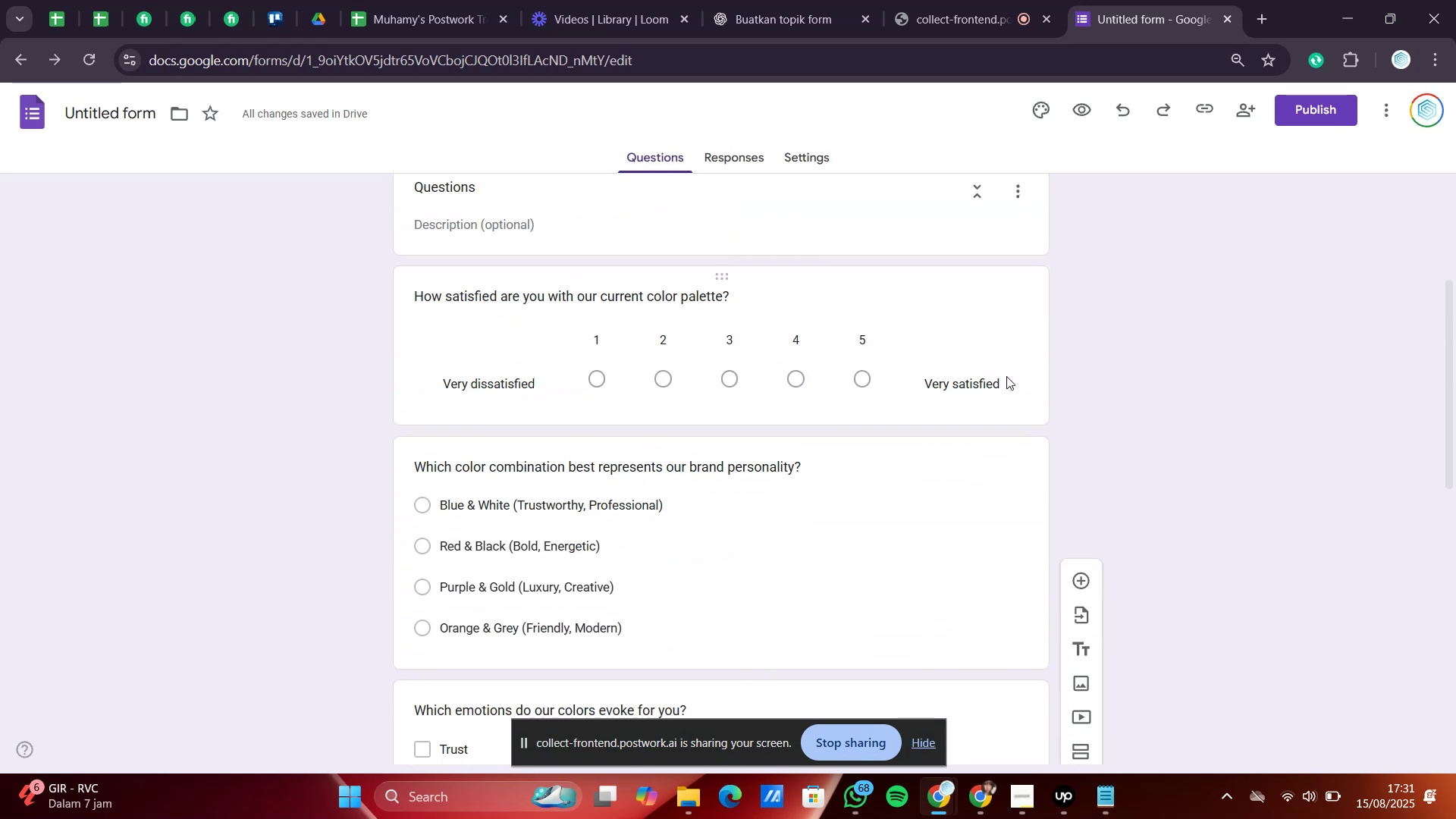 
left_click([1006, 376])
 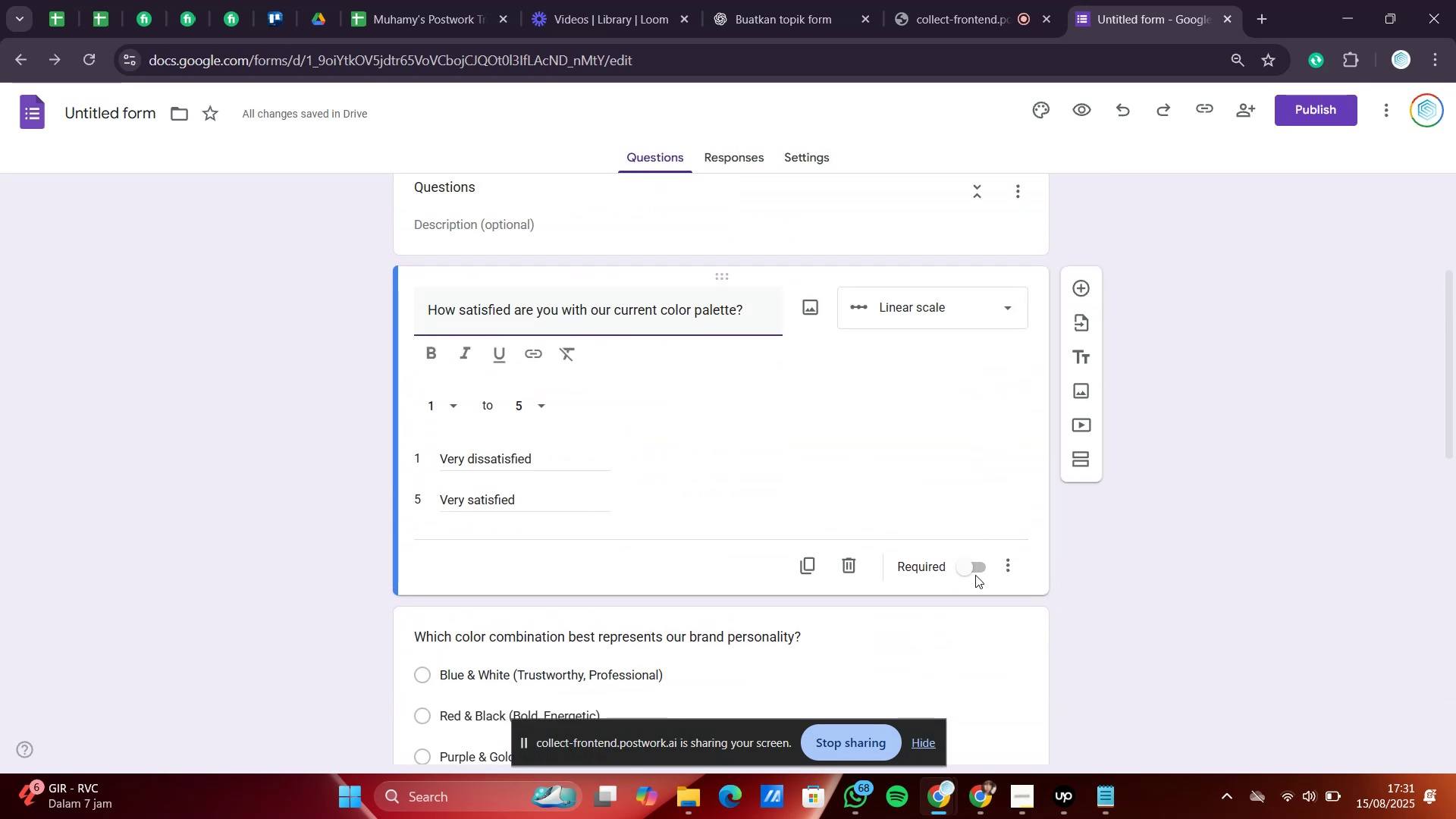 
left_click([980, 569])
 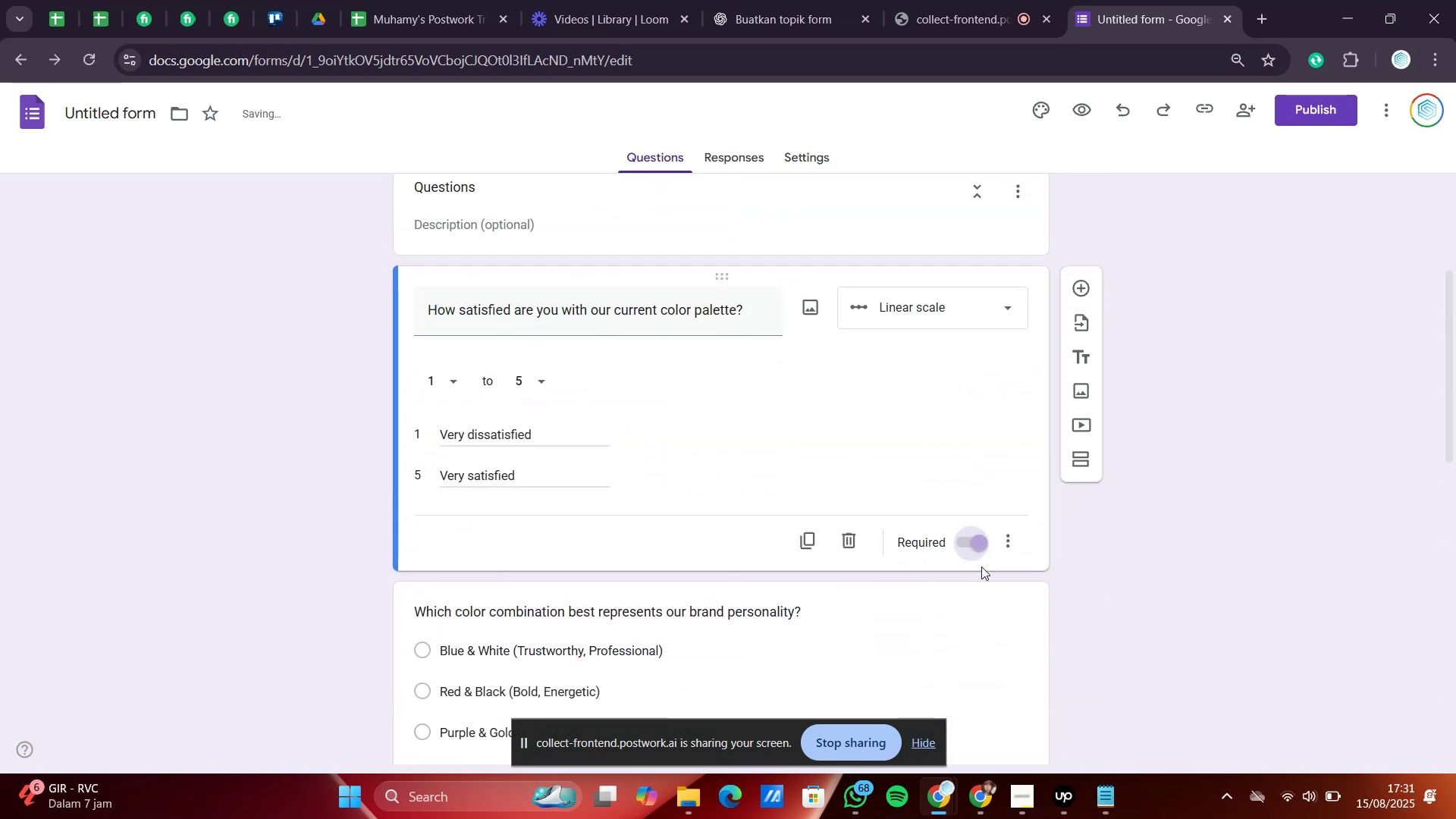 
scroll: coordinate [981, 568], scroll_direction: down, amount: 6.0
 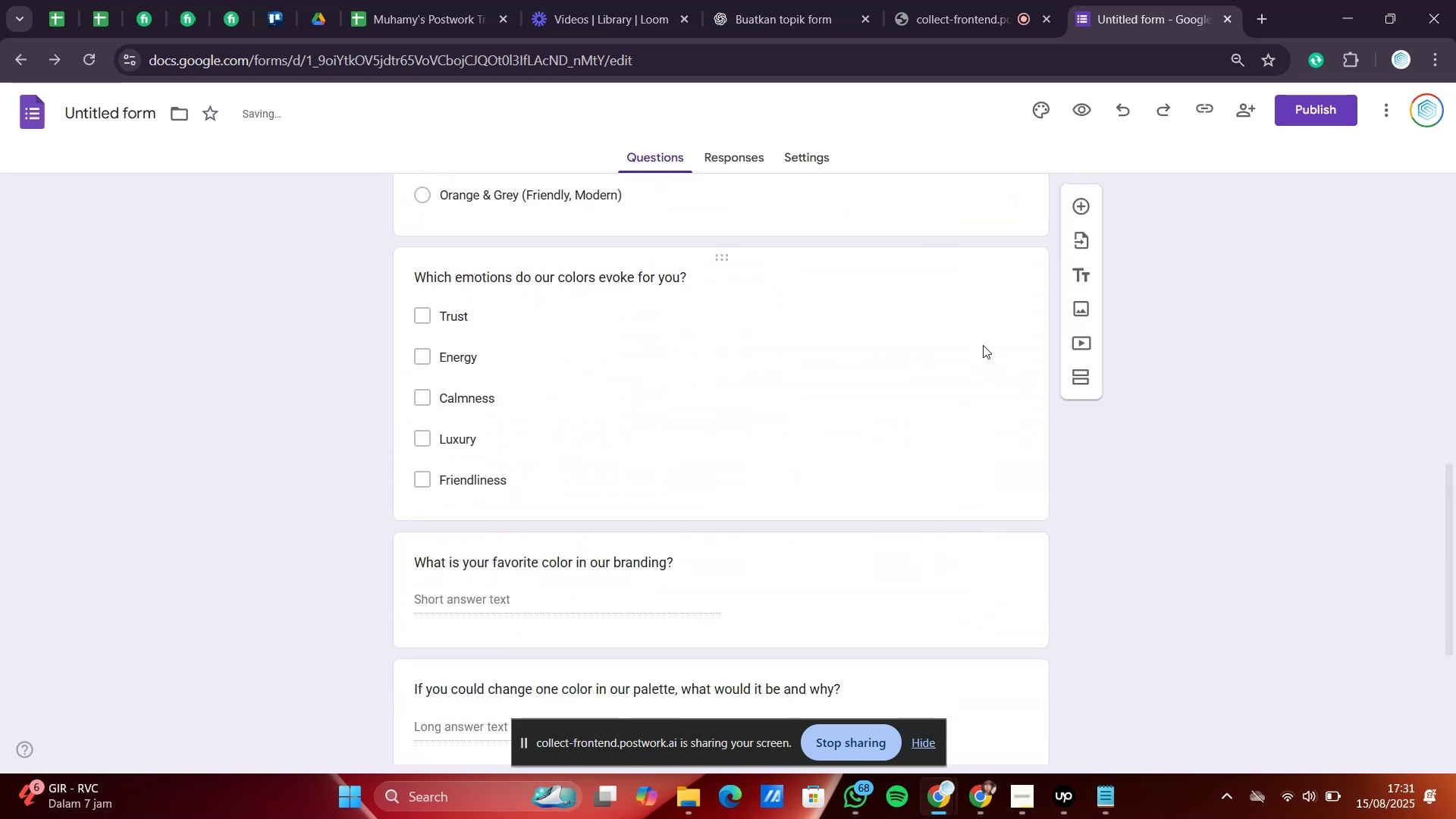 
scroll: coordinate [958, 320], scroll_direction: up, amount: 1.0
 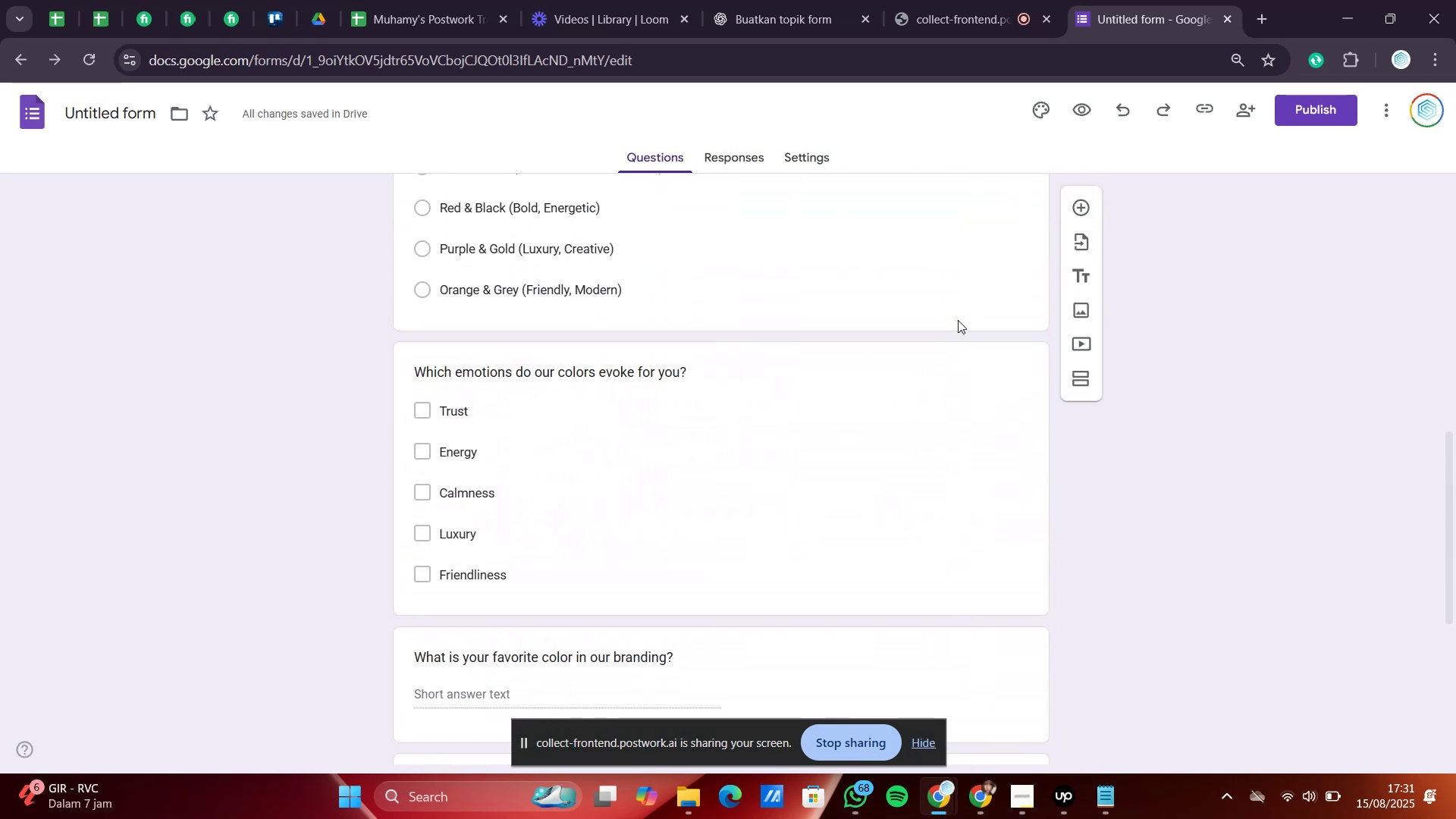 
left_click([958, 320])
 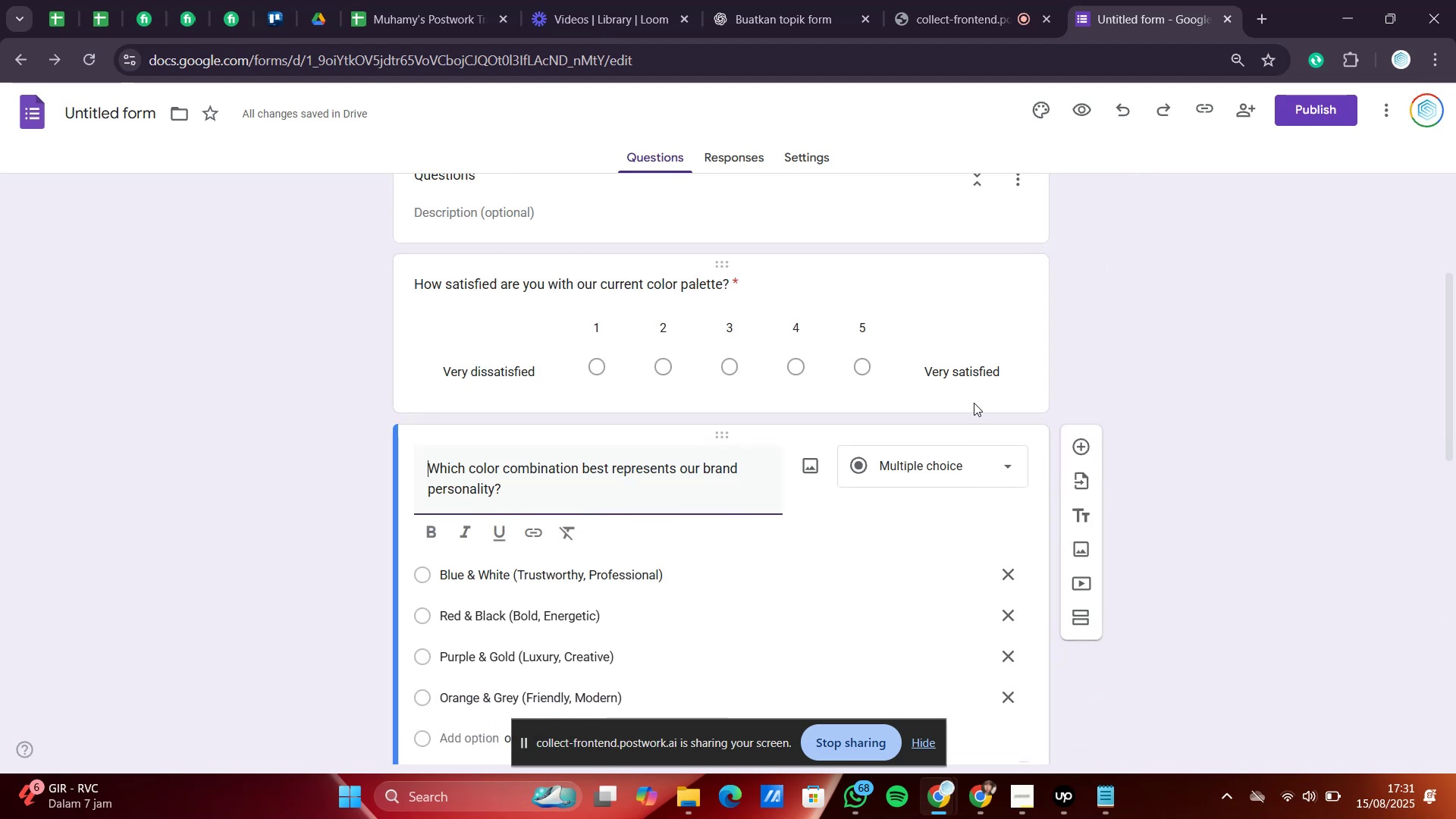 
left_click([974, 403])
 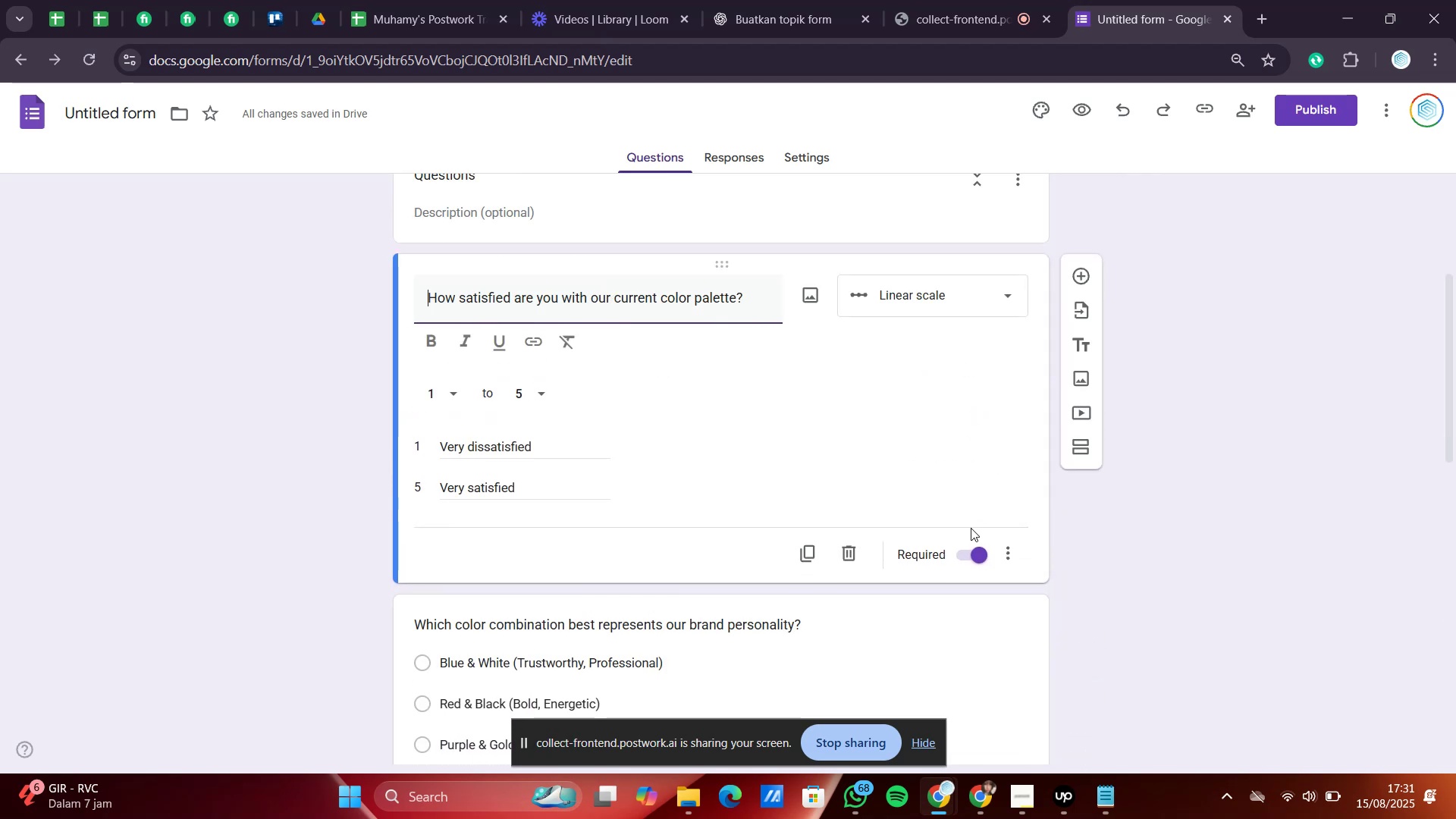 
scroll: coordinate [987, 580], scroll_direction: down, amount: 6.0
 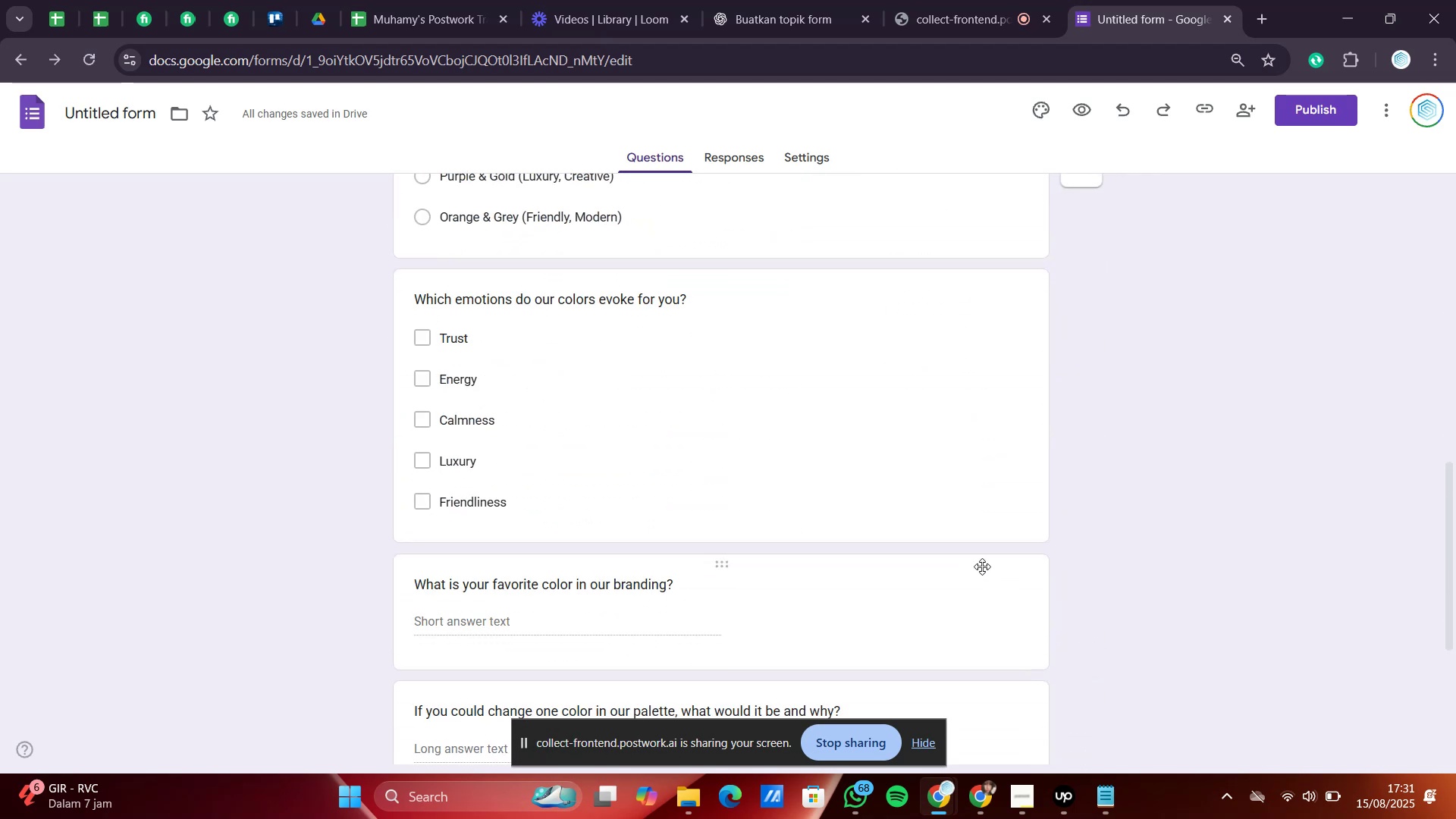 
scroll: coordinate [956, 437], scroll_direction: up, amount: 1.0
 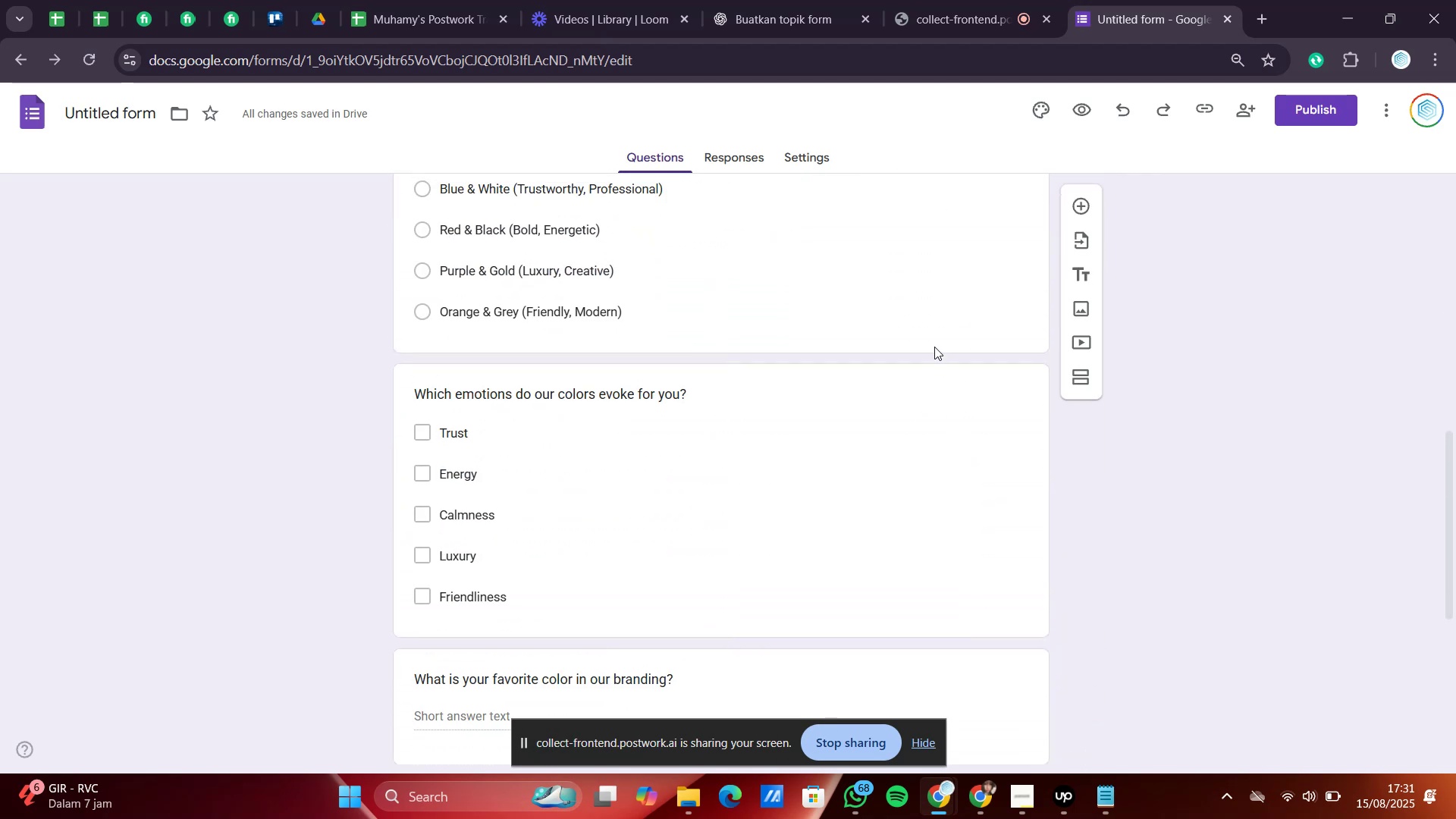 
left_click([932, 339])
 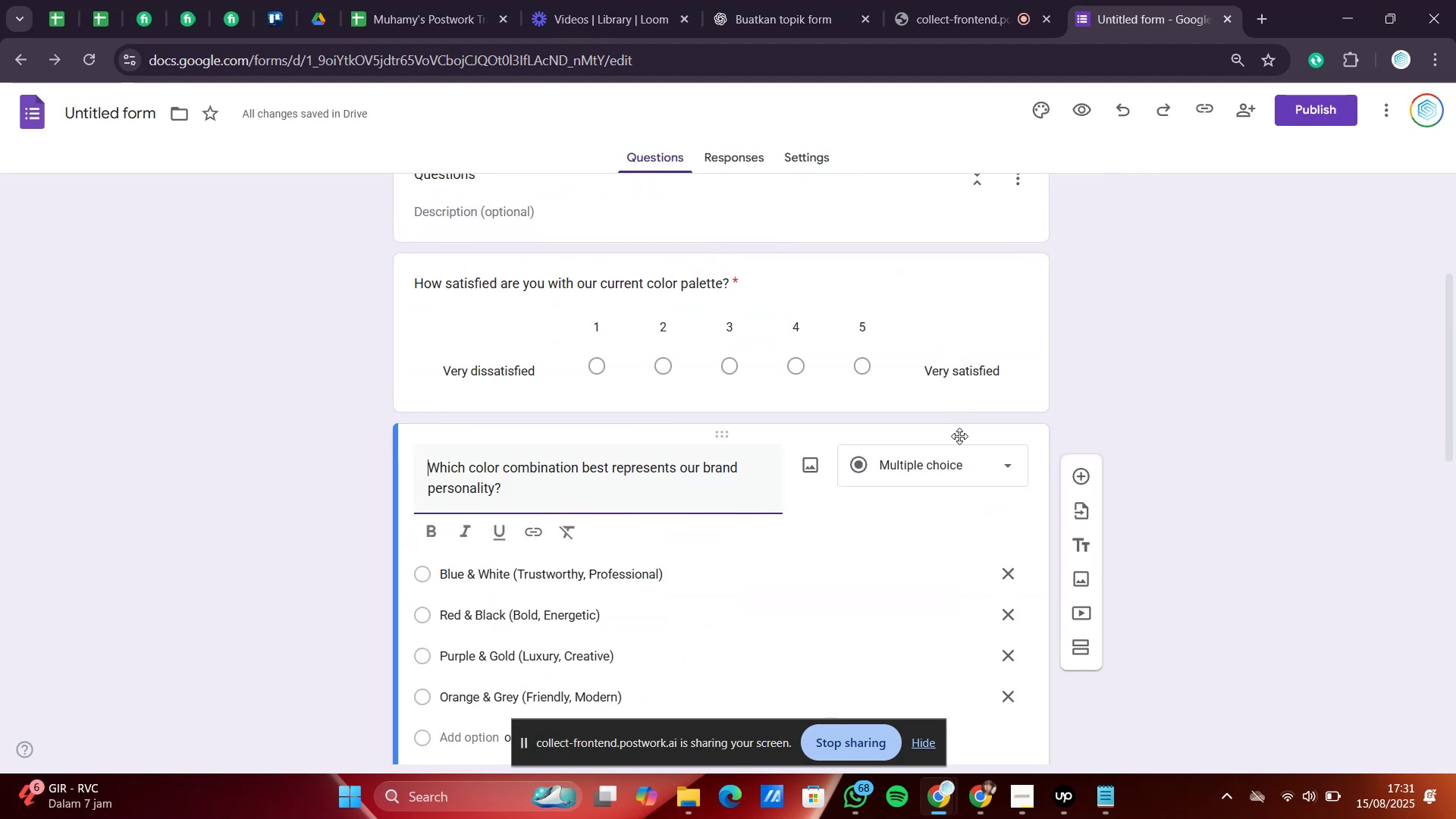 
scroll: coordinate [966, 573], scroll_direction: down, amount: 3.0
 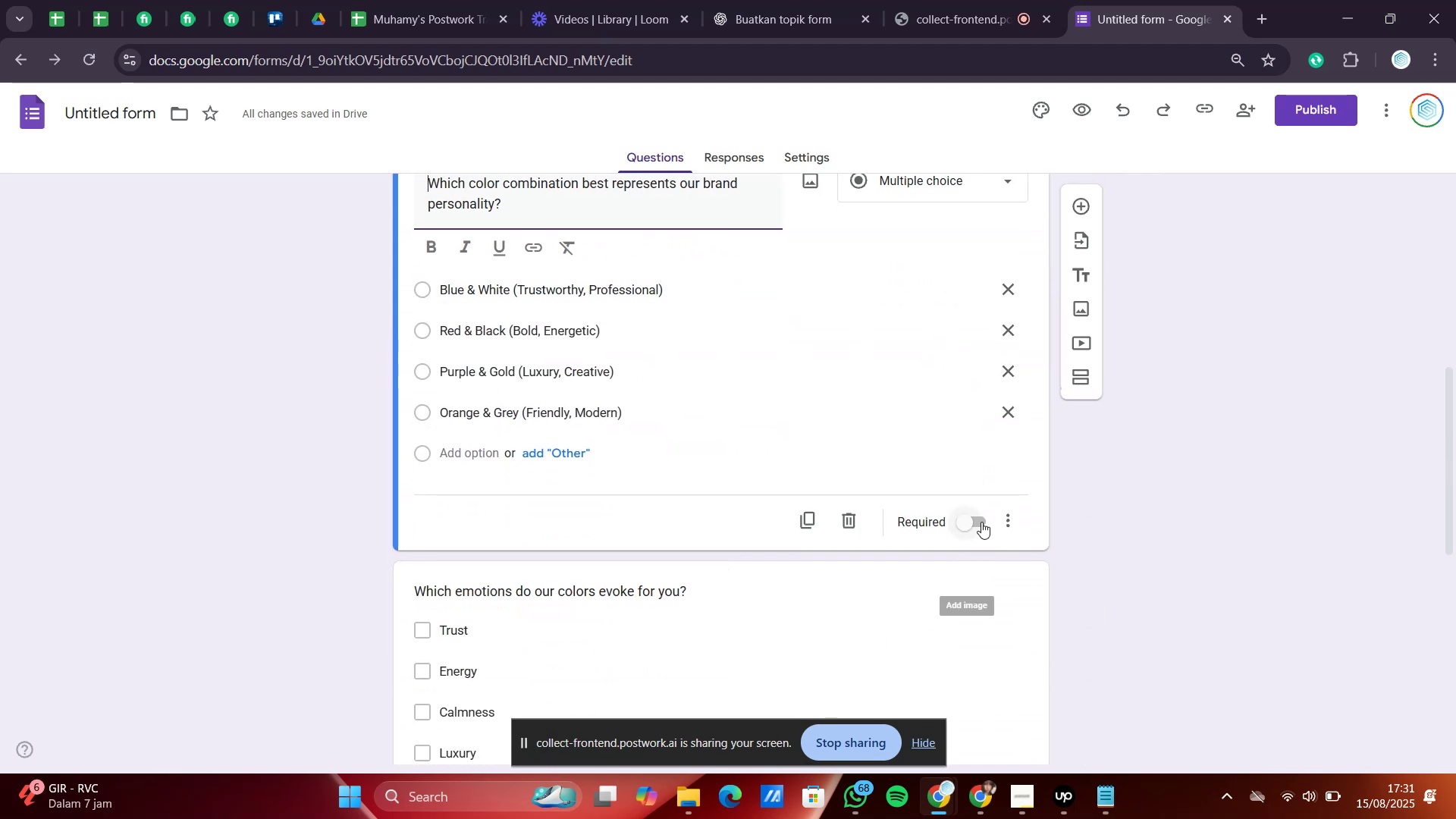 
left_click([981, 521])
 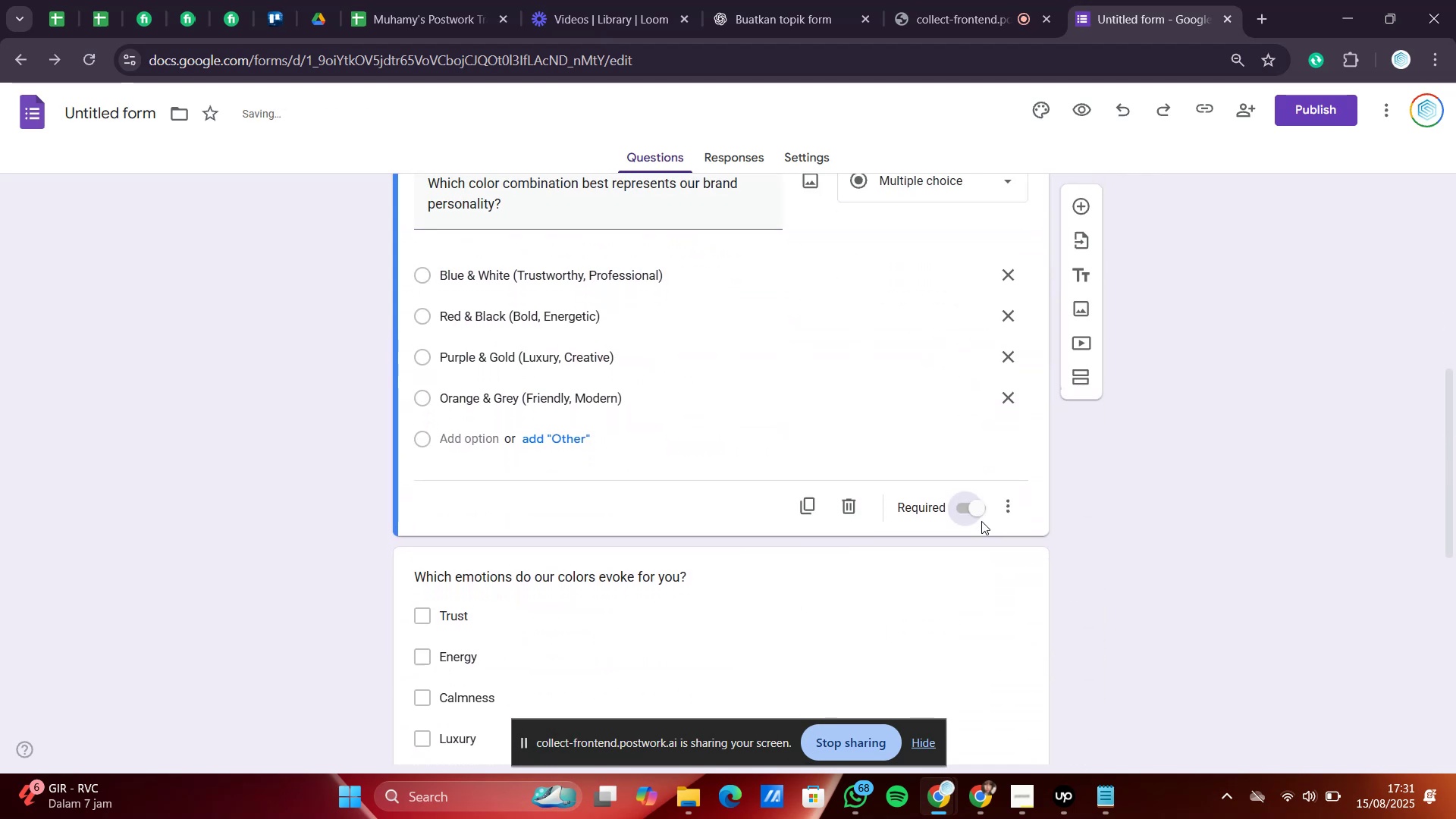 
scroll: coordinate [983, 521], scroll_direction: down, amount: 4.0
 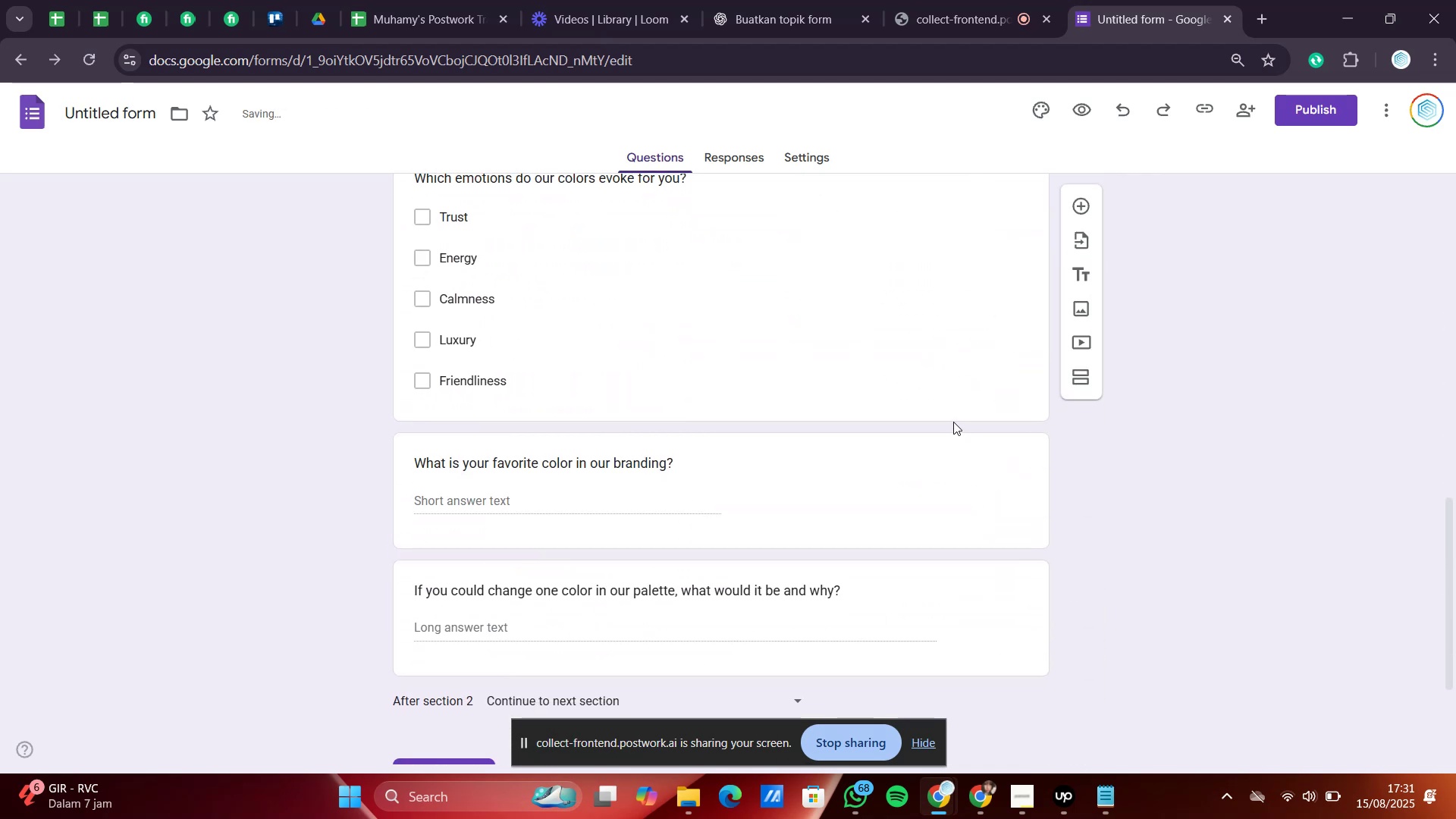 
left_click([949, 413])
 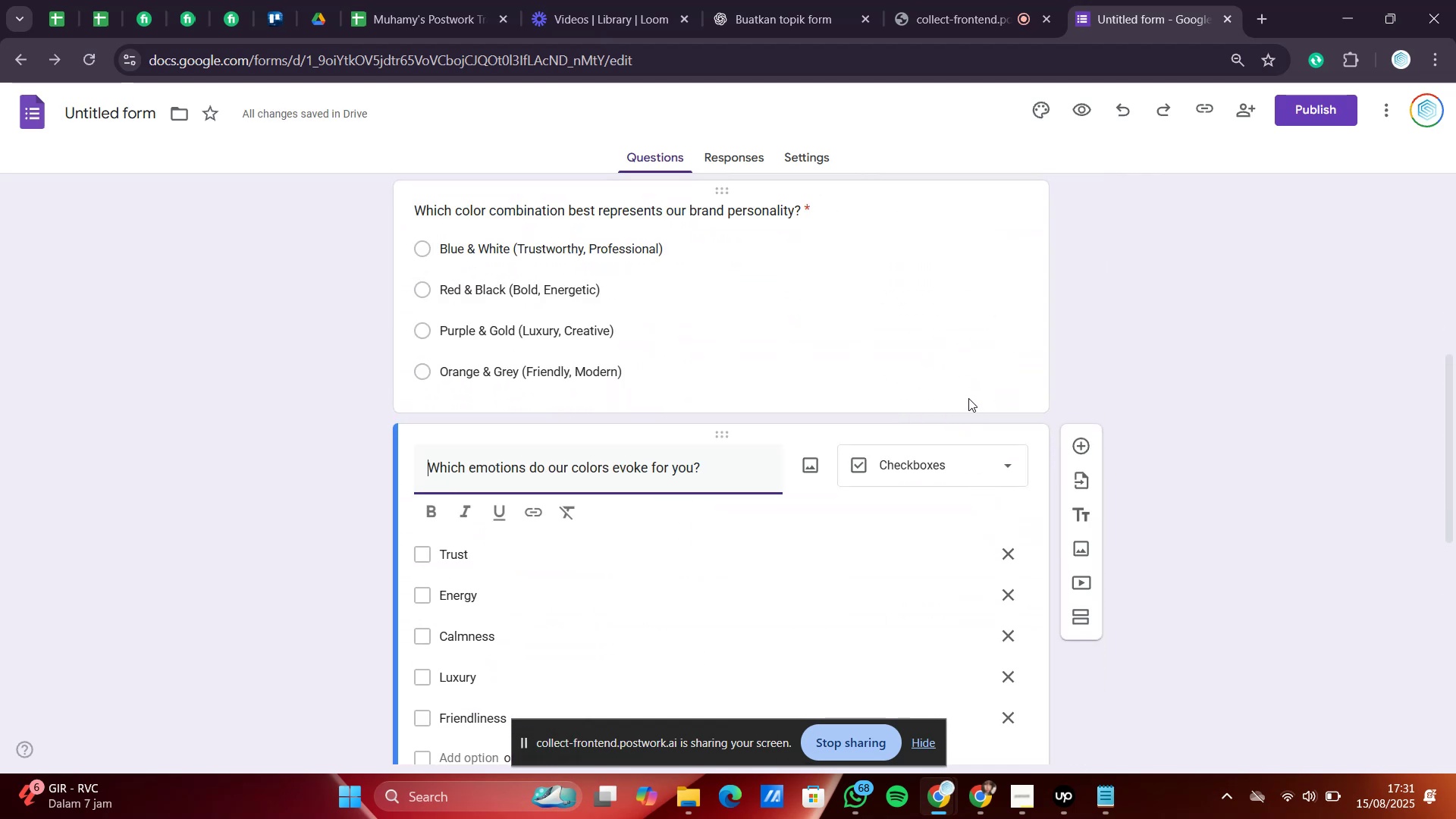 
left_click([968, 398])
 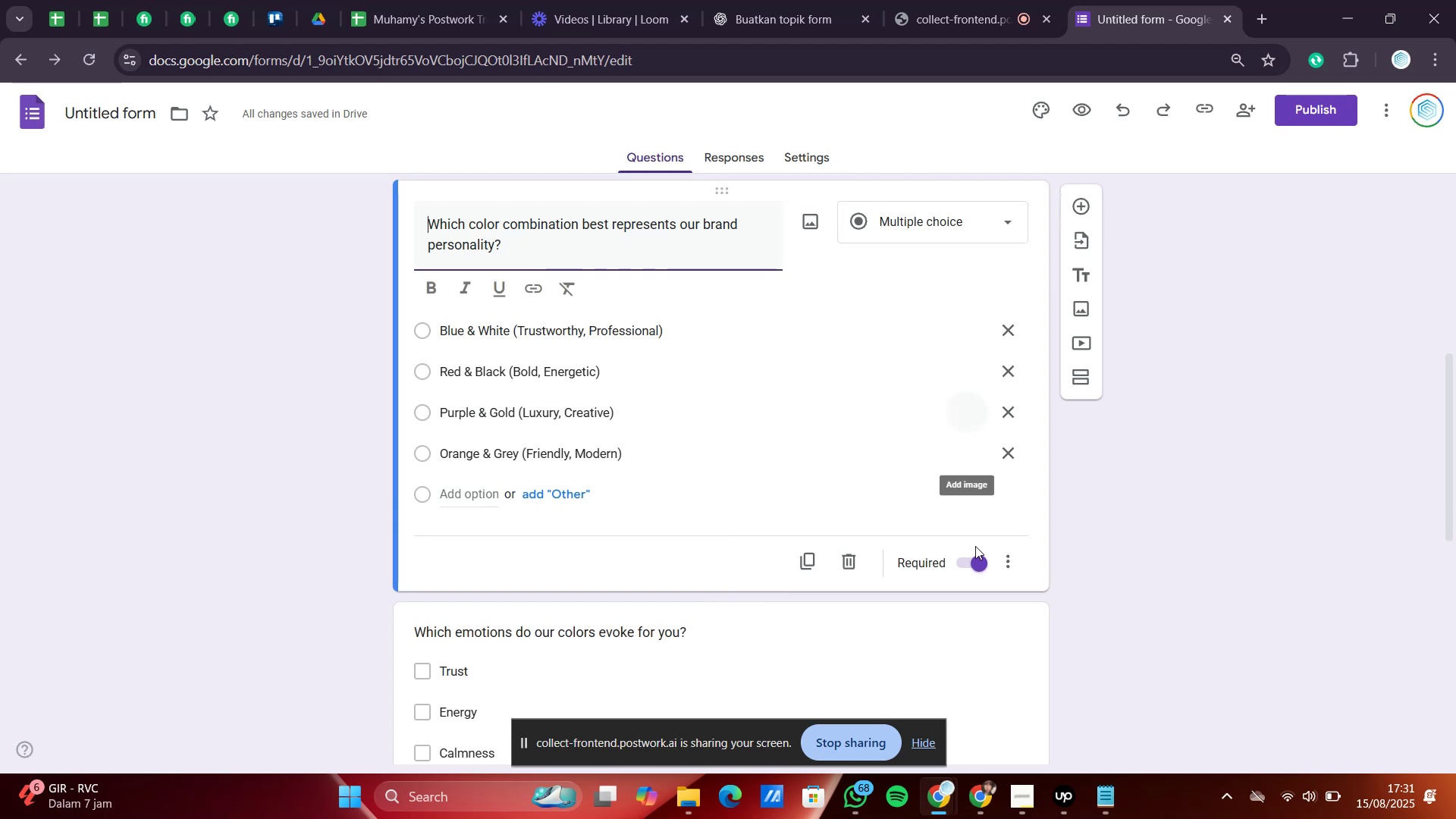 
scroll: coordinate [969, 551], scroll_direction: down, amount: 7.0
 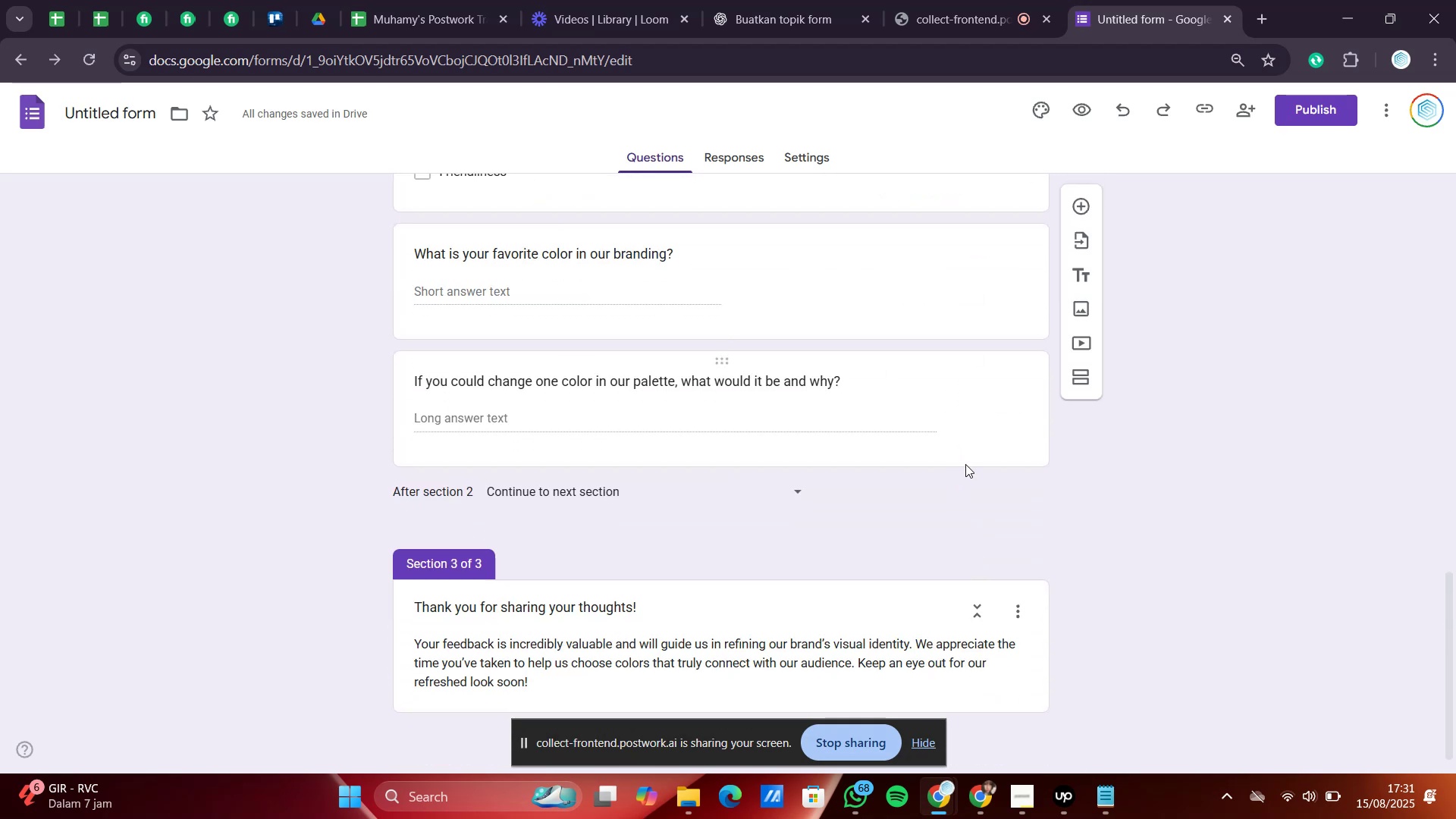 
left_click([968, 462])
 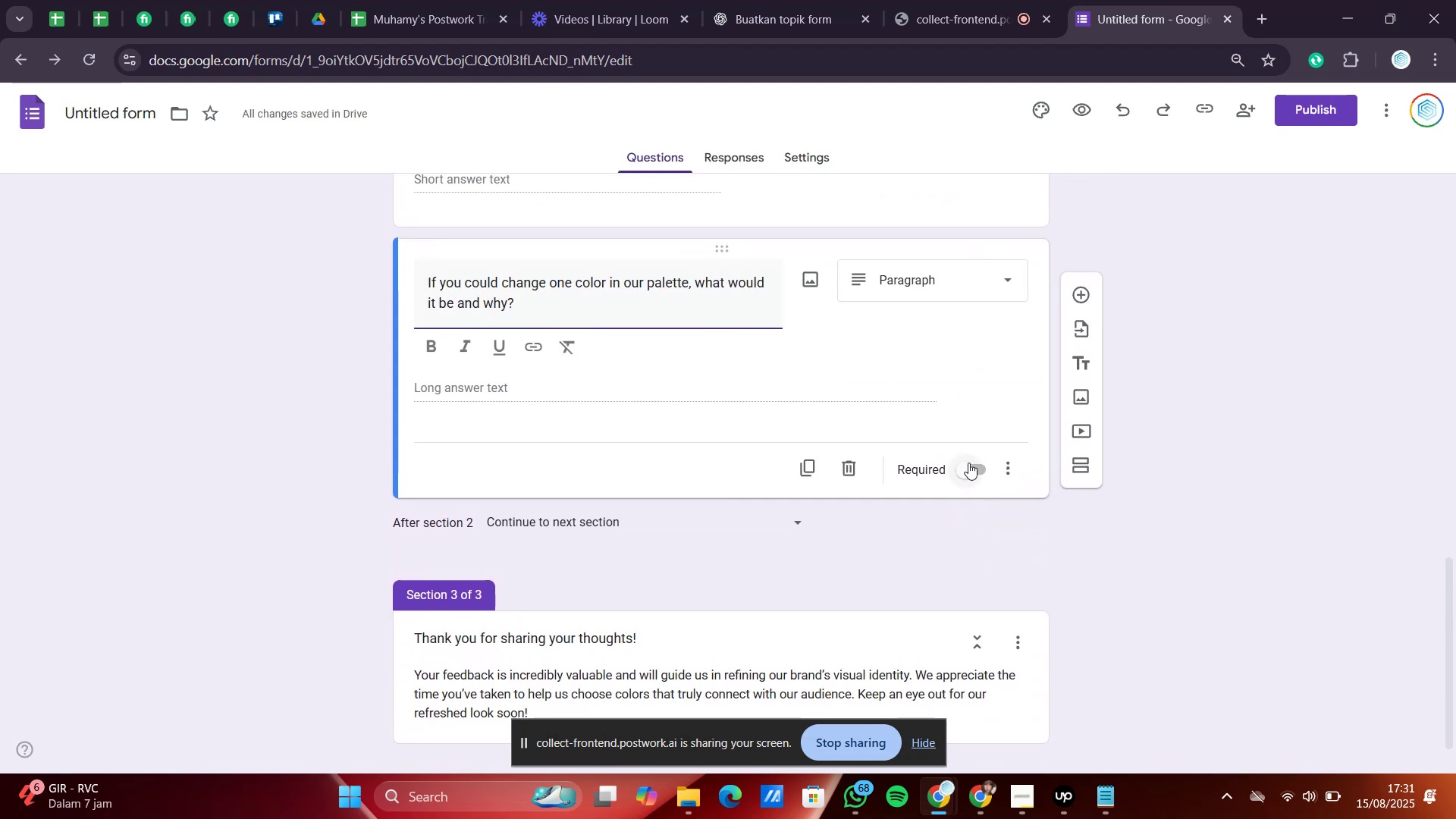 
left_click([968, 465])
 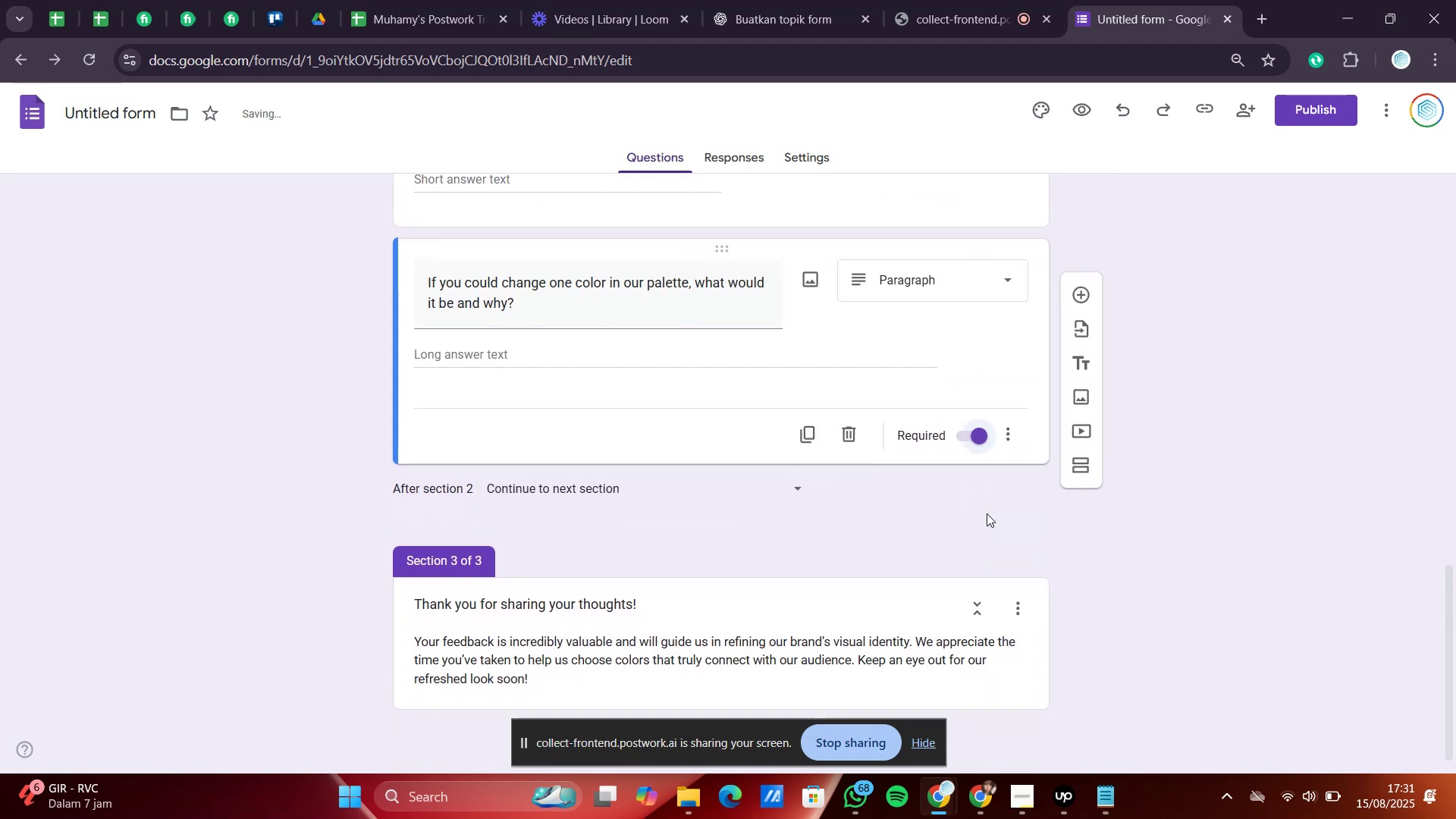 
scroll: coordinate [1025, 543], scroll_direction: down, amount: 8.0
 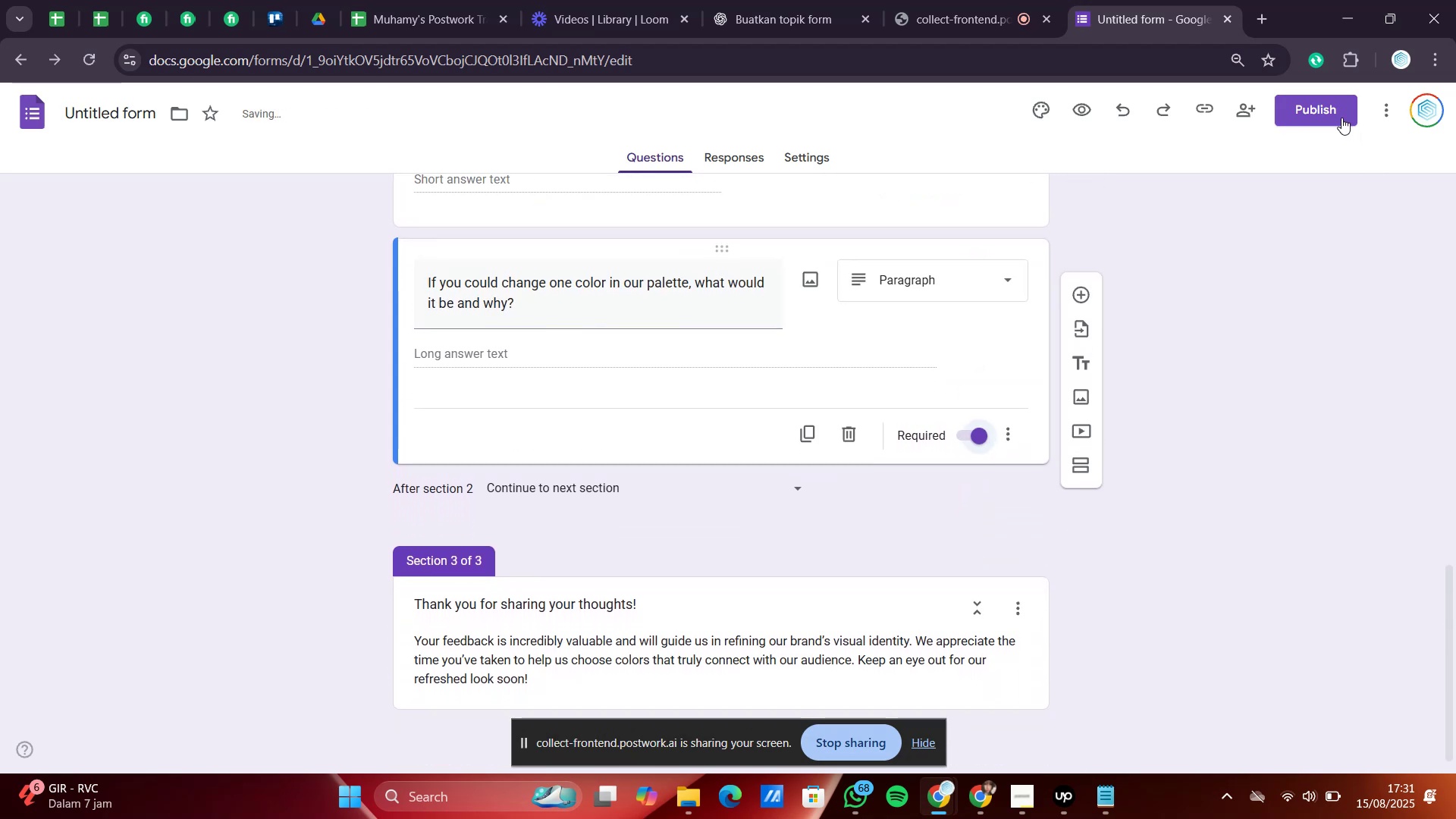 
left_click([1332, 111])
 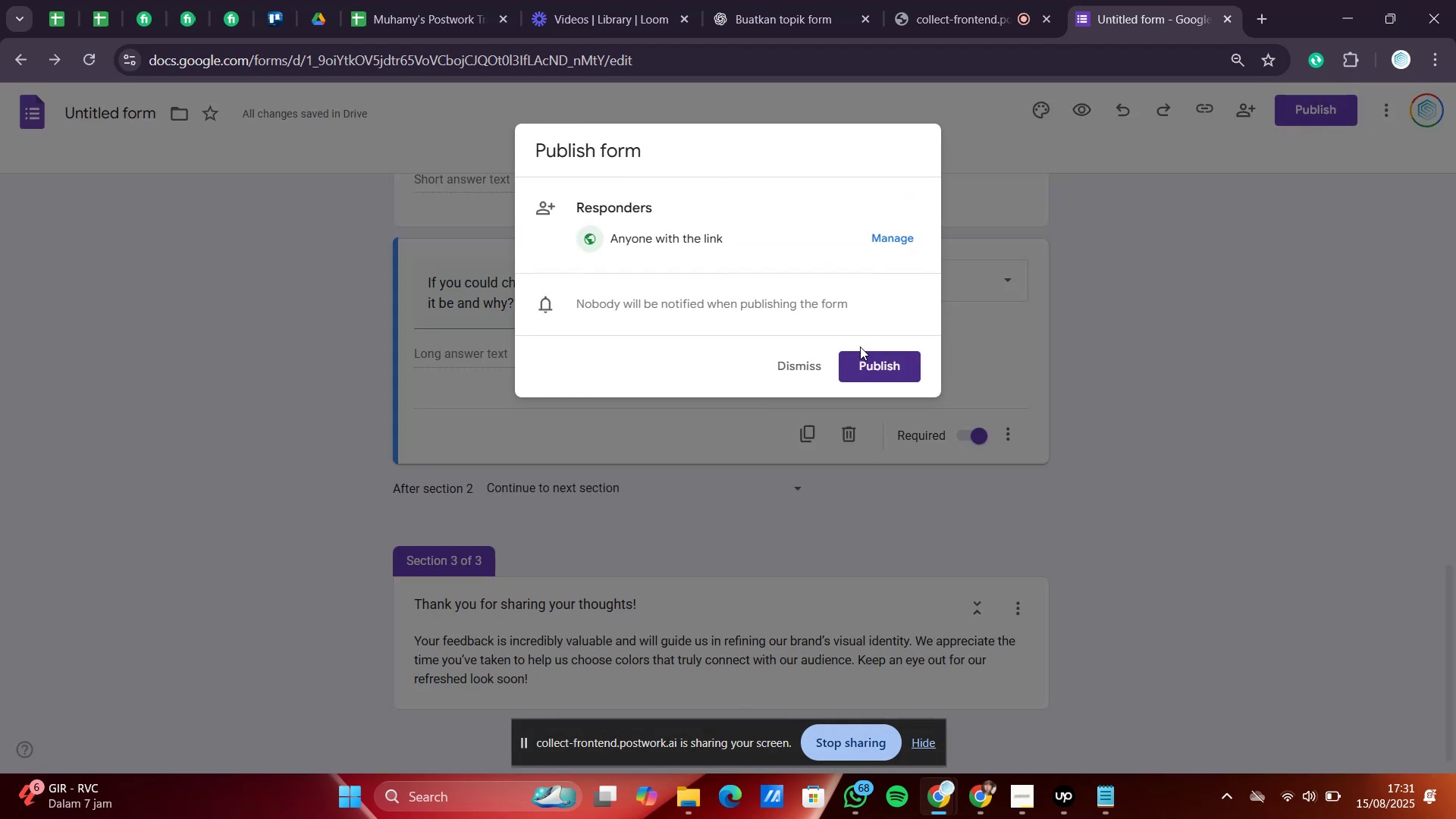 
left_click([882, 372])
 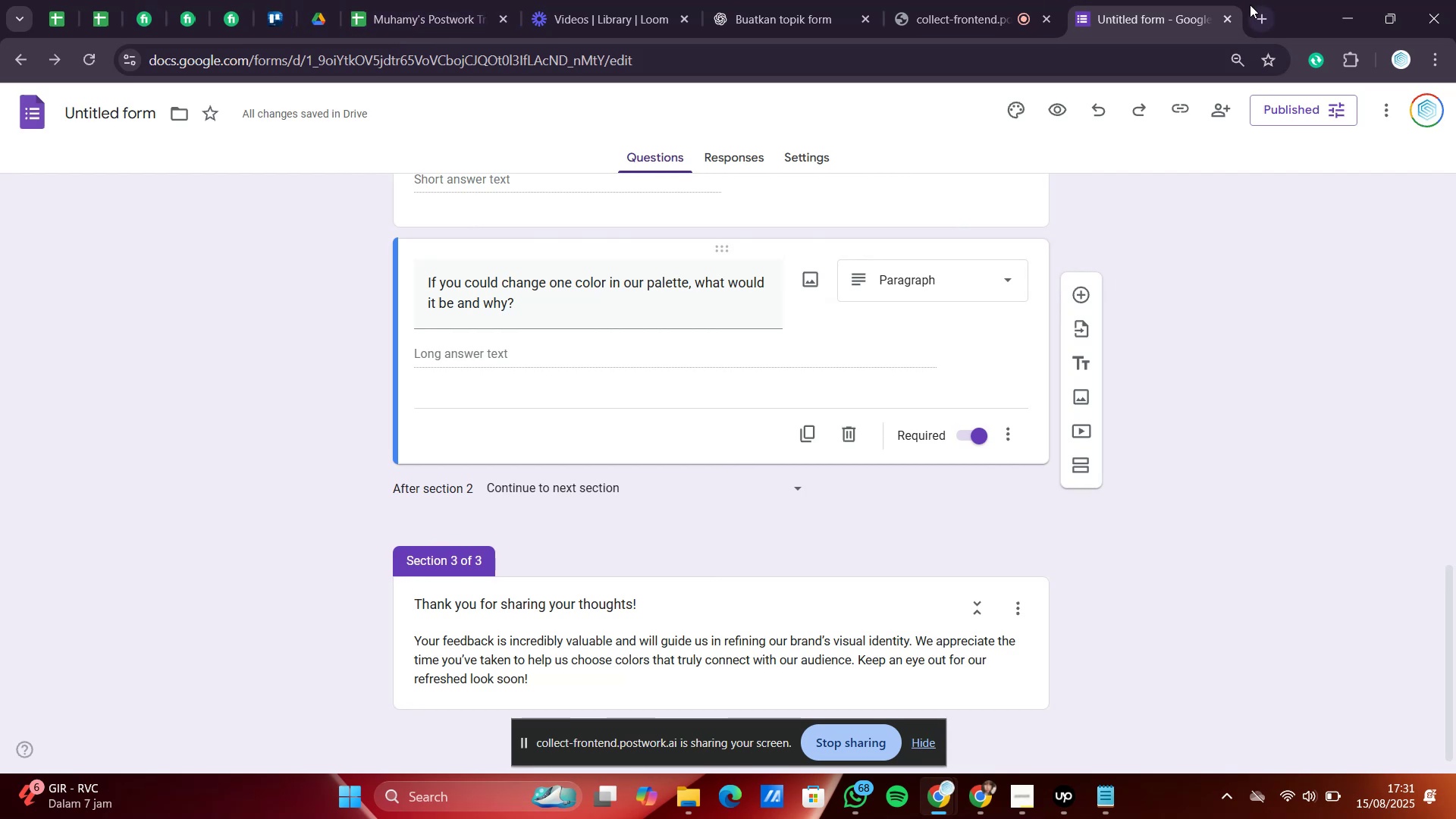 
left_click([1263, 15])
 